 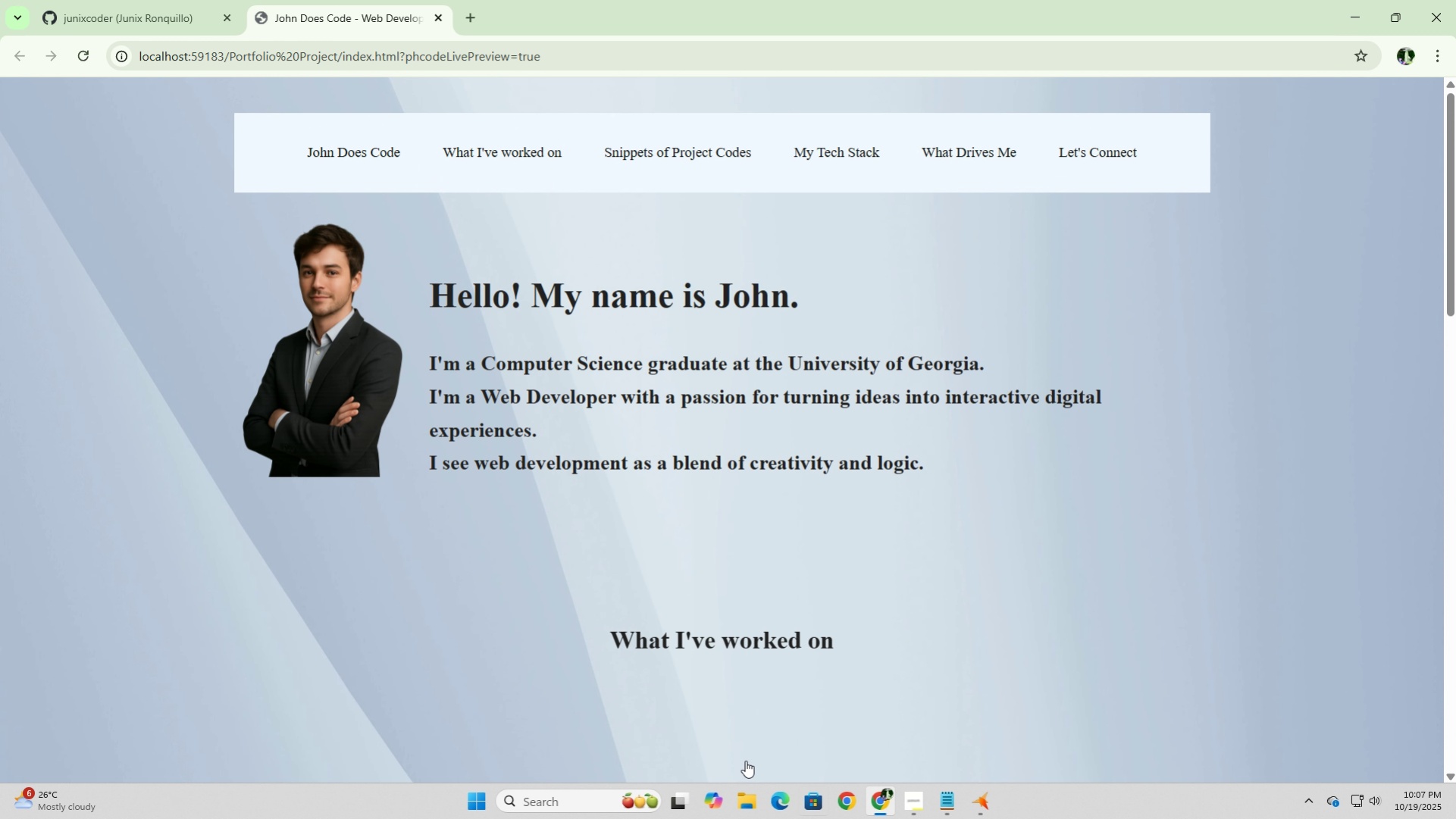 
left_click([985, 802])
 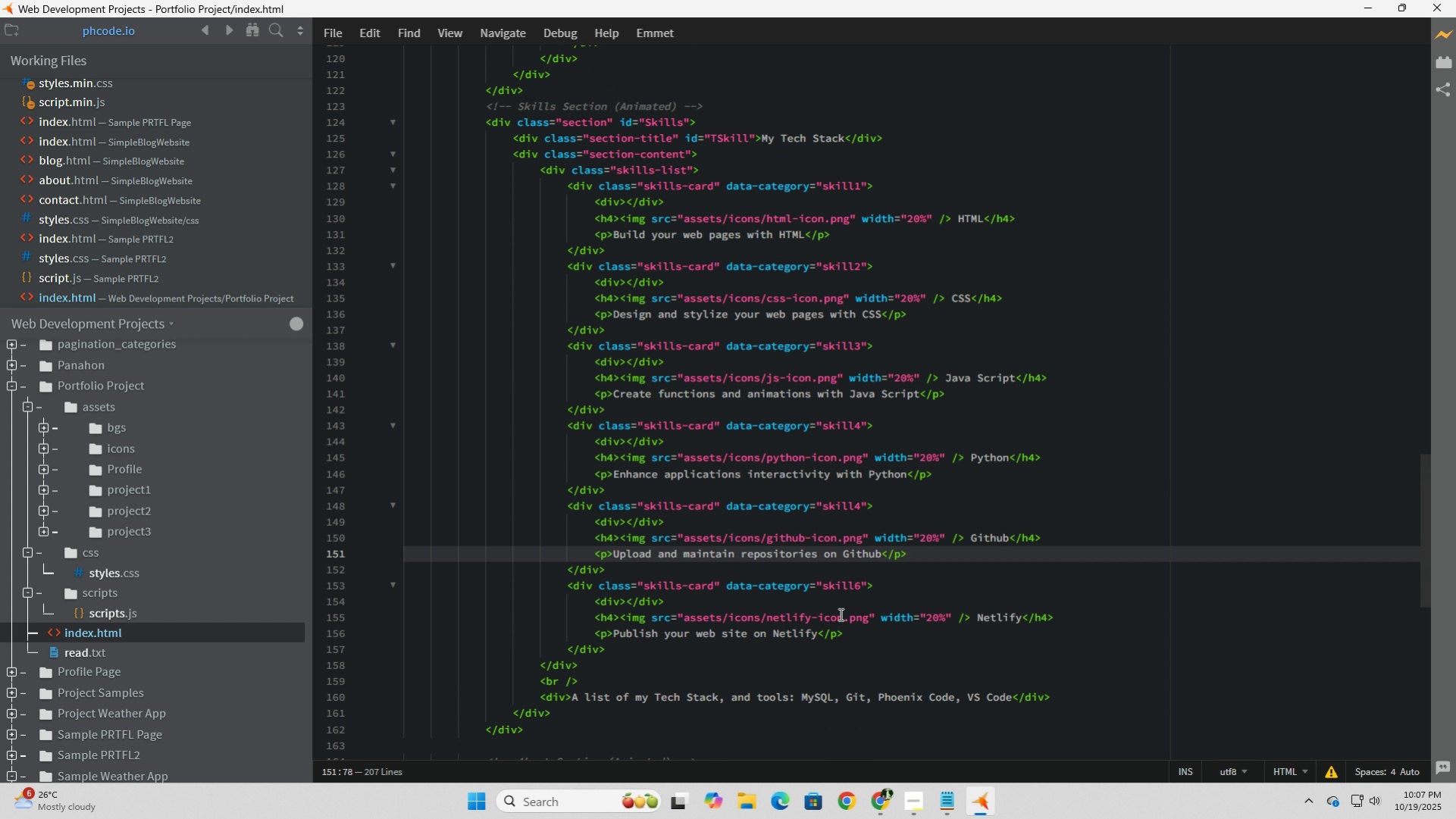 
scroll: coordinate [839, 614], scroll_direction: up, amount: 19.0
 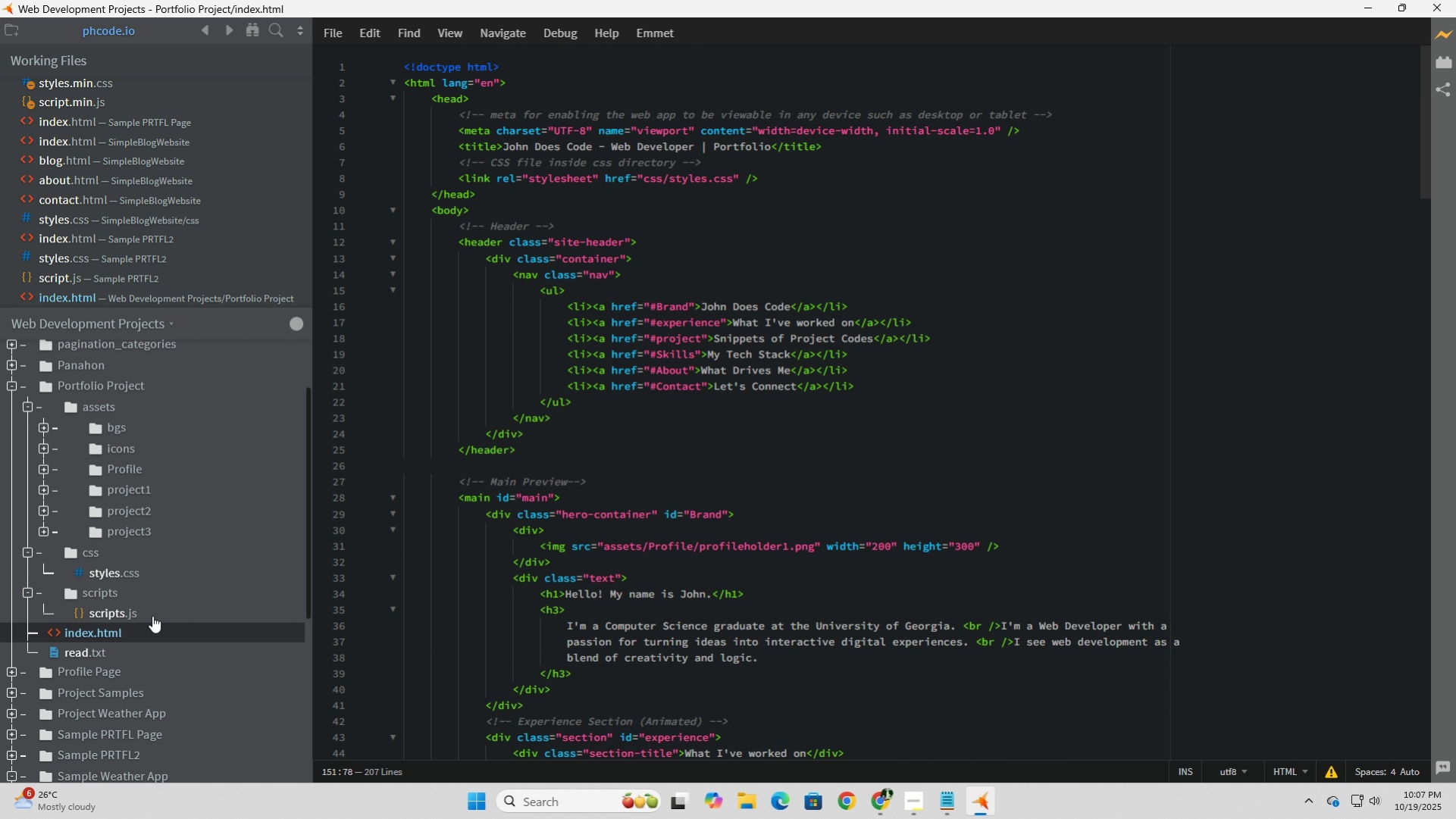 
left_click([103, 567])
 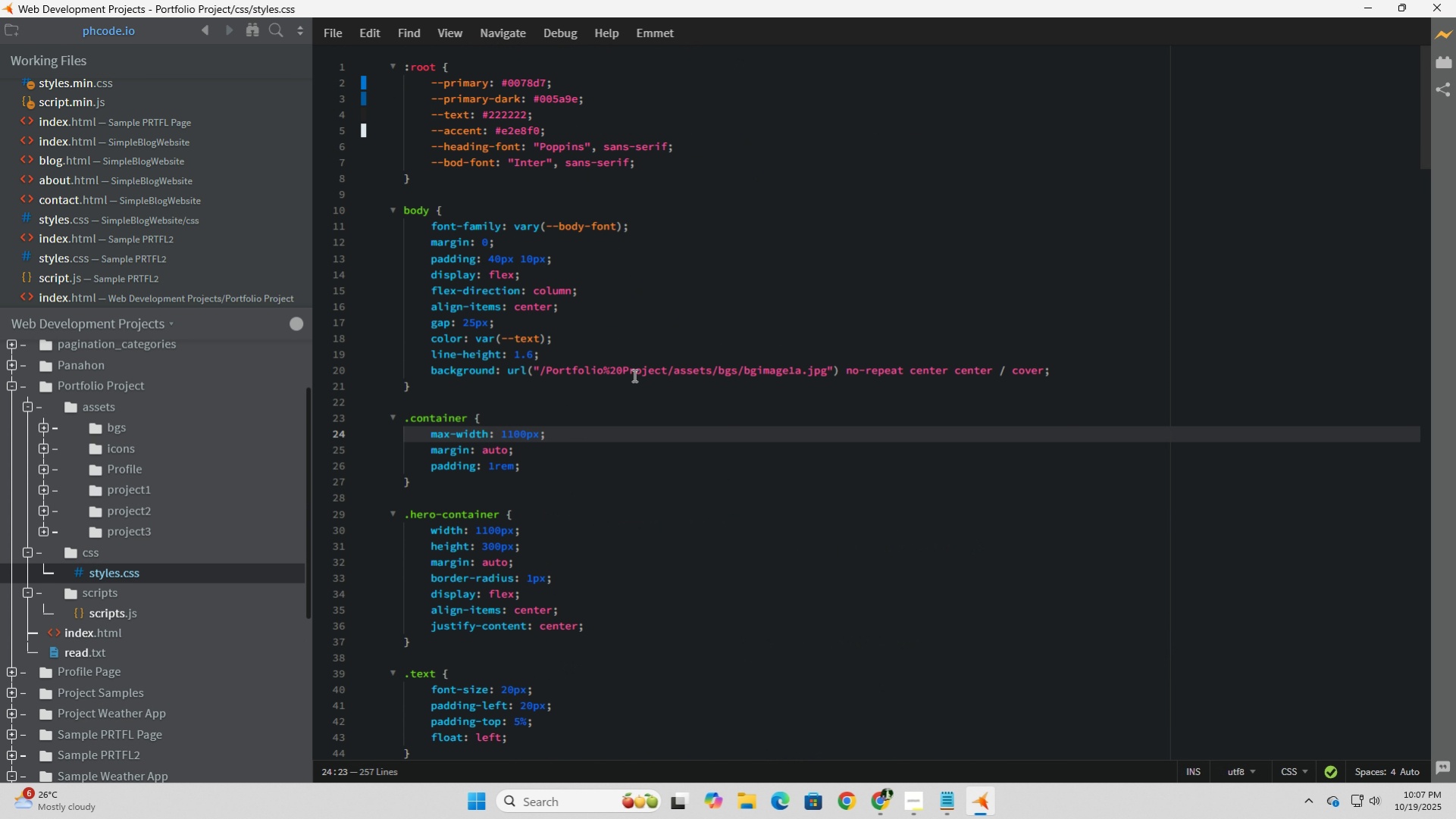 
left_click_drag(start_coordinate=[668, 364], to_coordinate=[540, 374])
 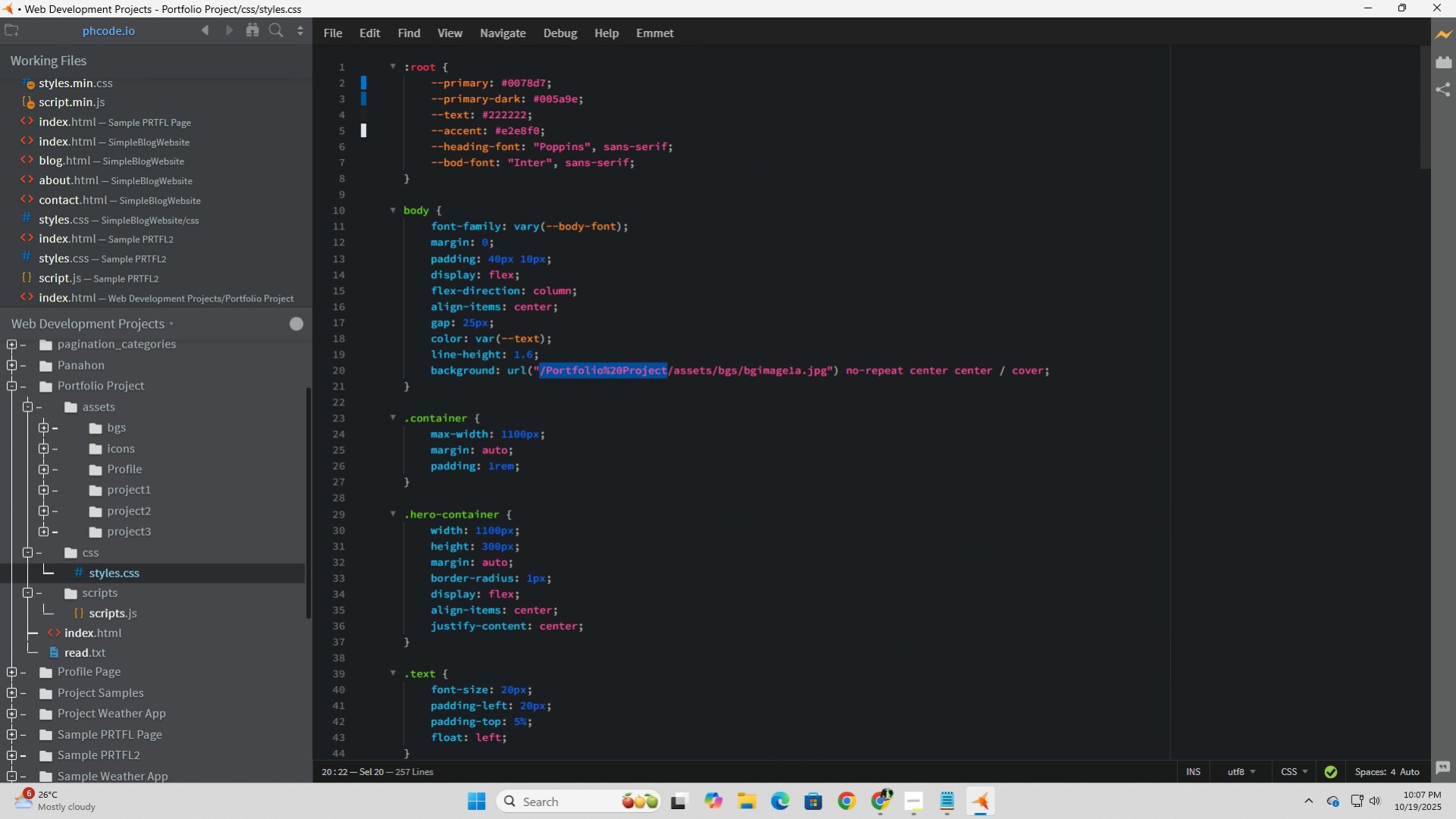 
key(NumpadDecimal)
 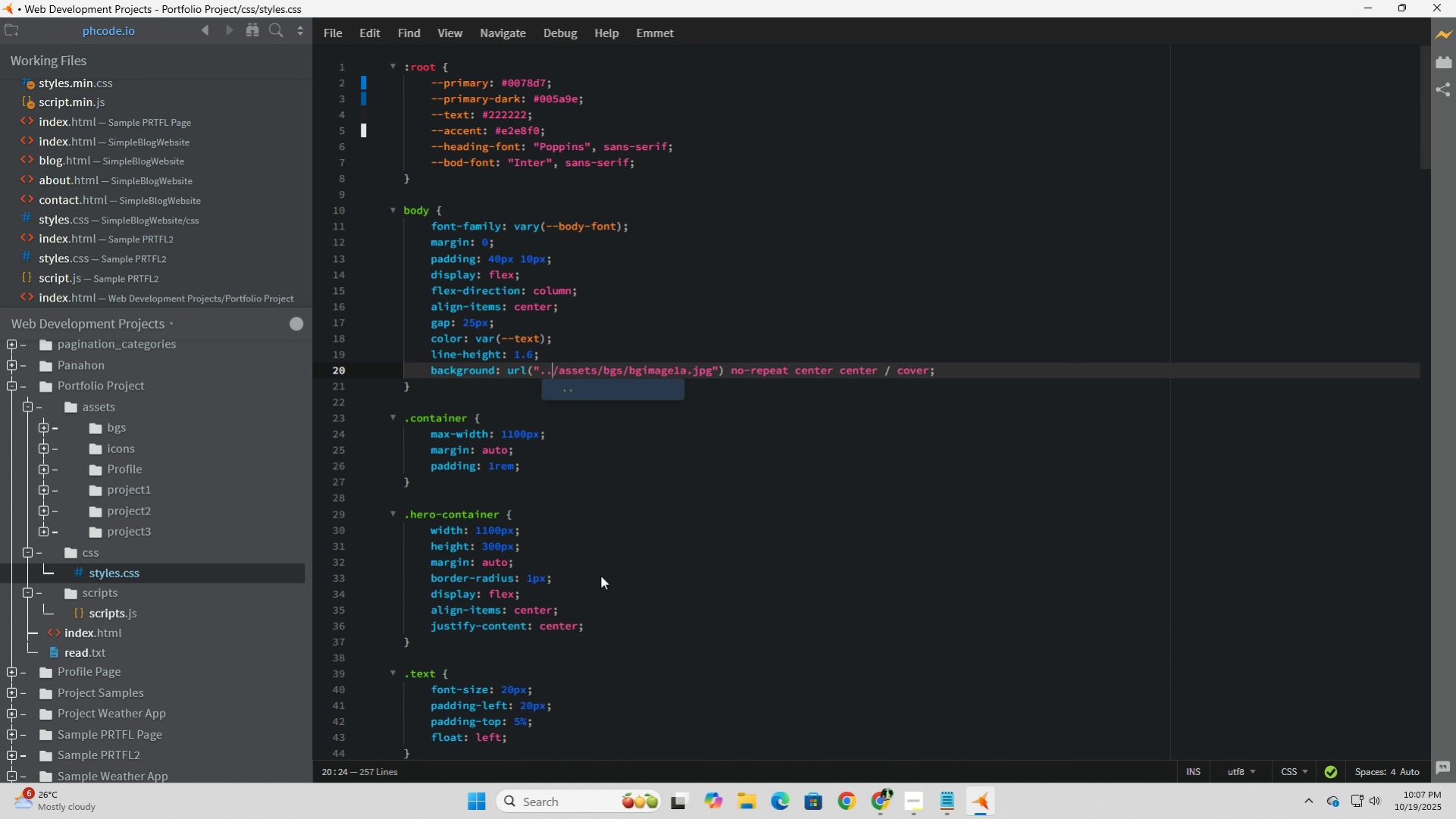 
key(NumpadDecimal)
 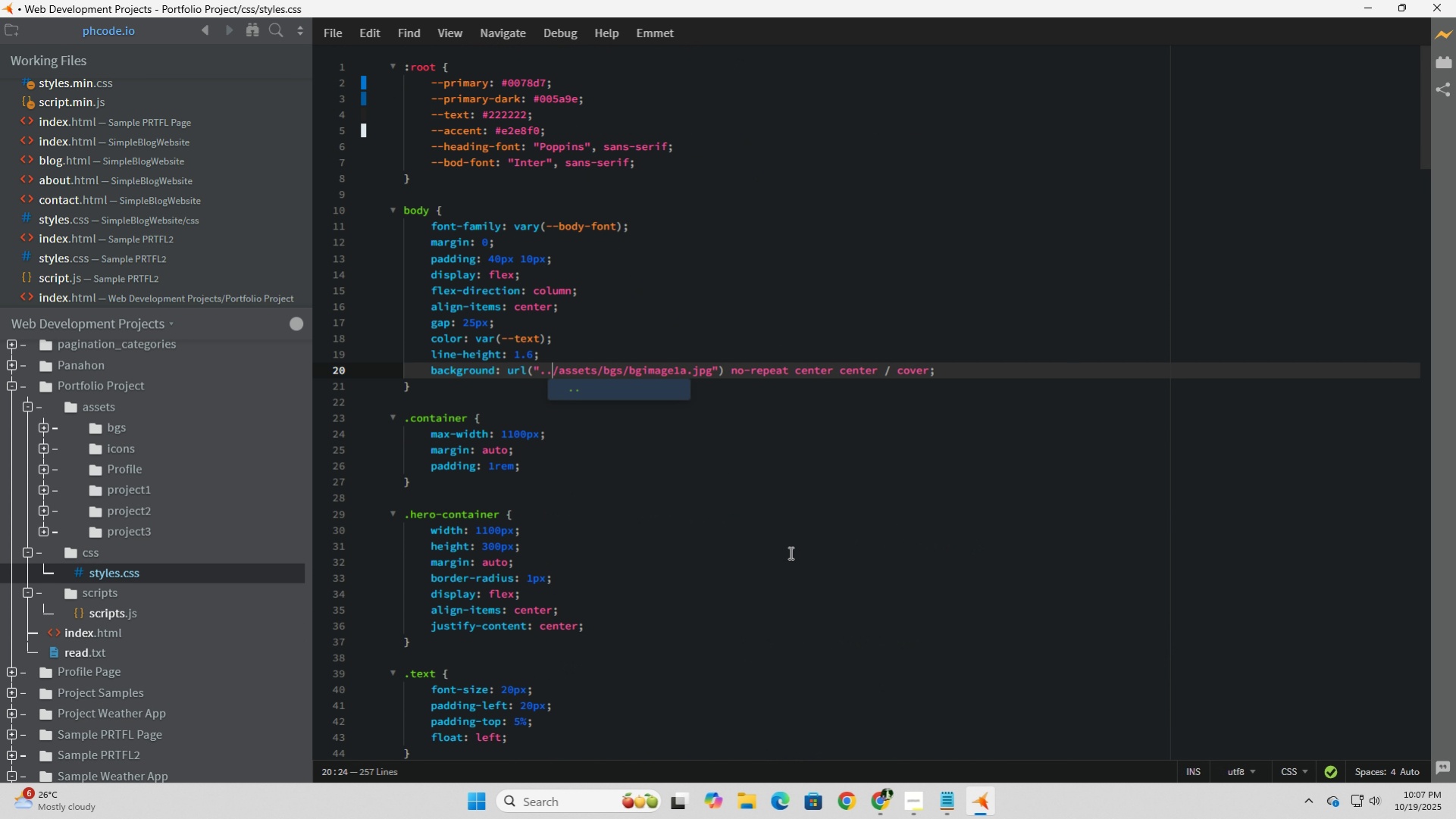 
left_click([789, 490])
 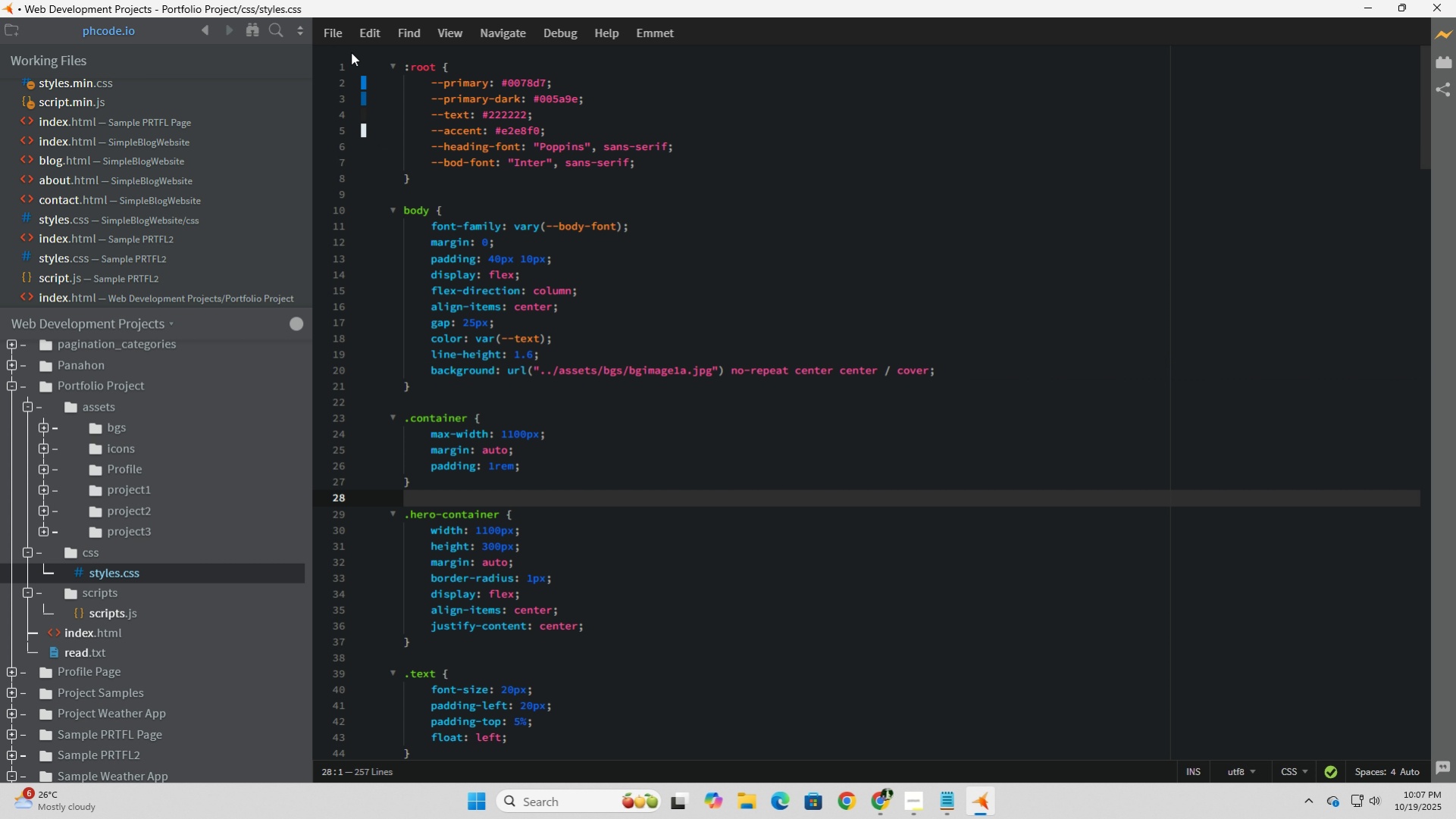 
left_click([336, 26])
 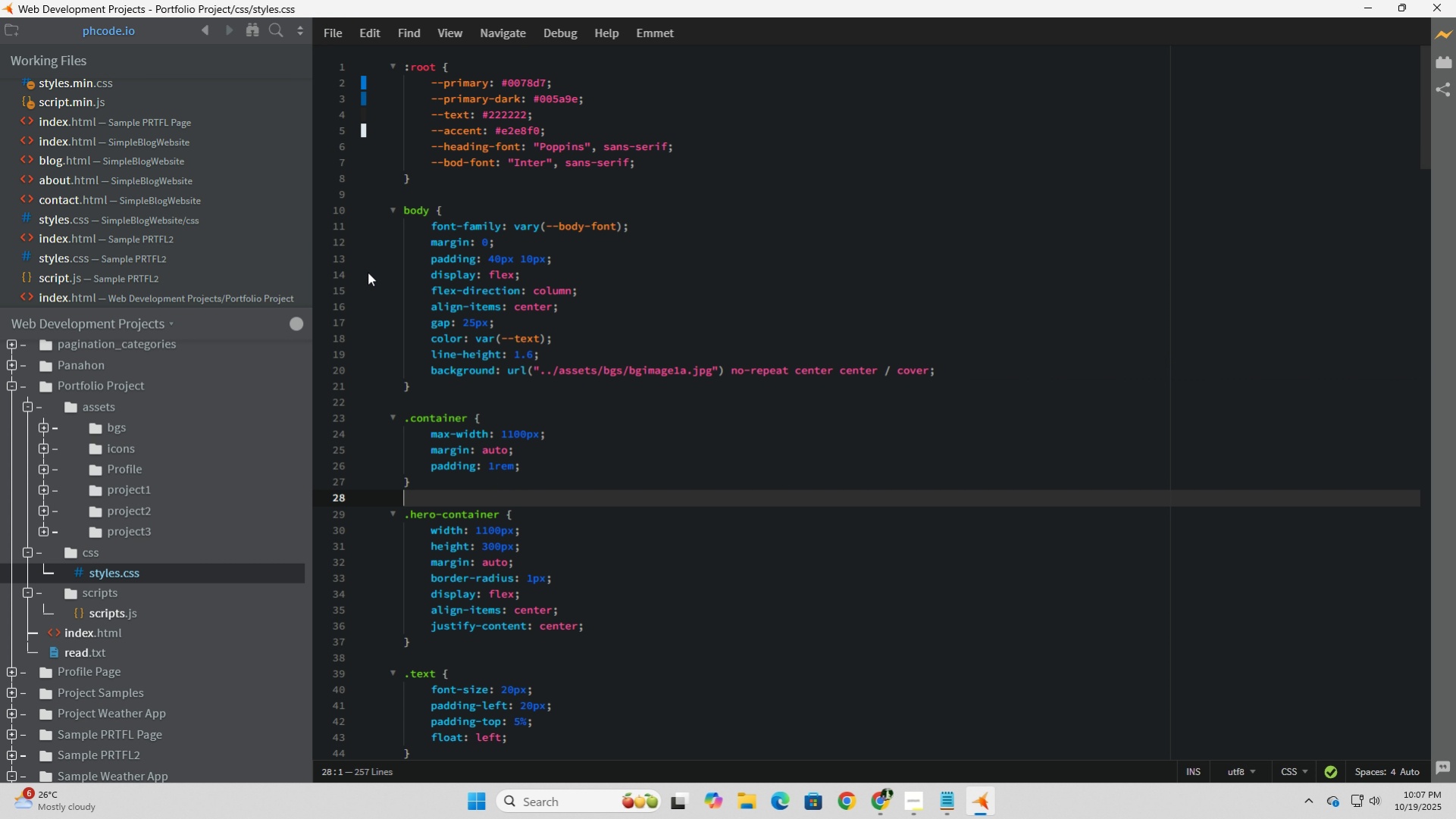 
left_click([368, 272])
 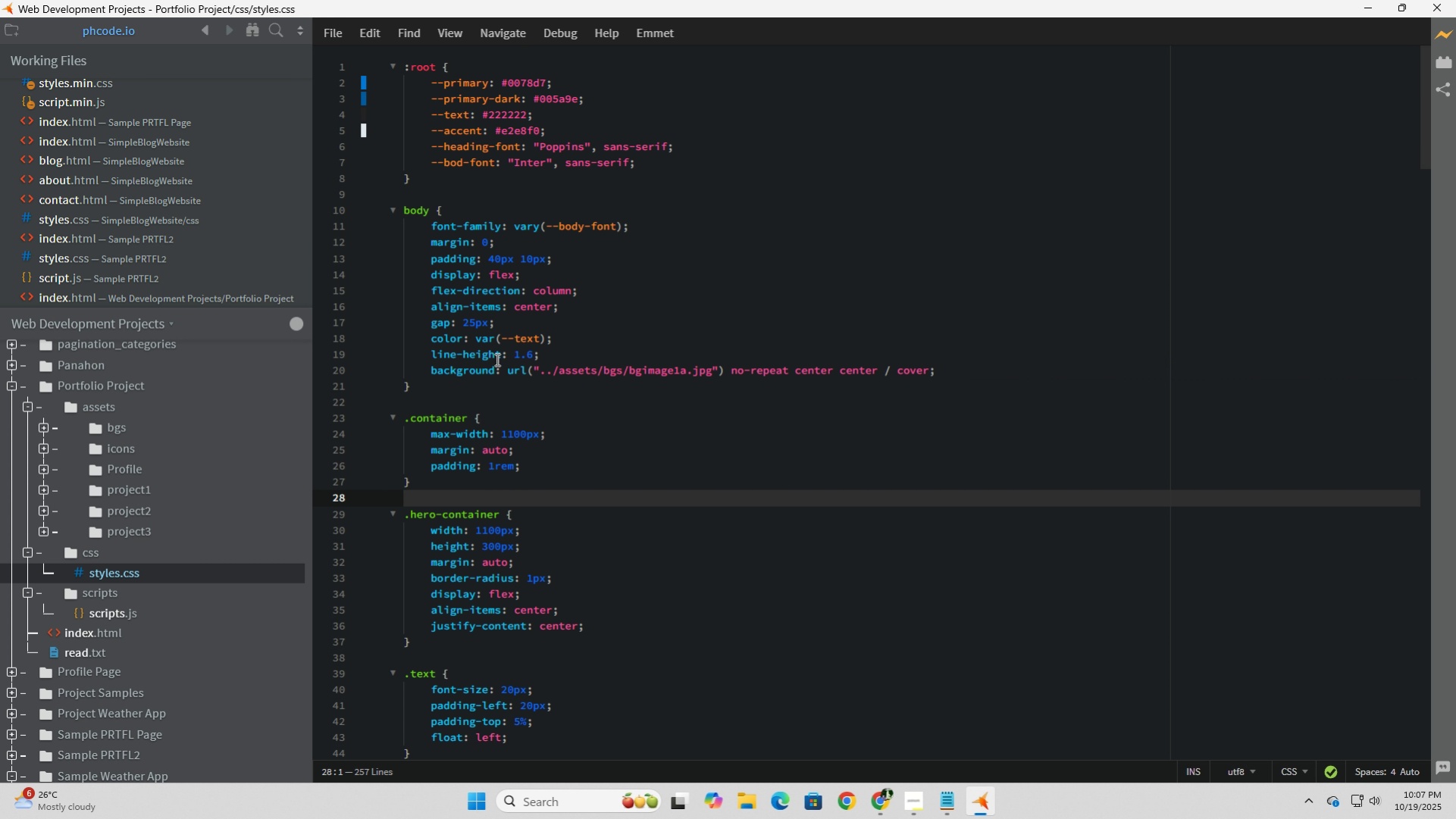 
scroll: coordinate [506, 365], scroll_direction: up, amount: 3.0
 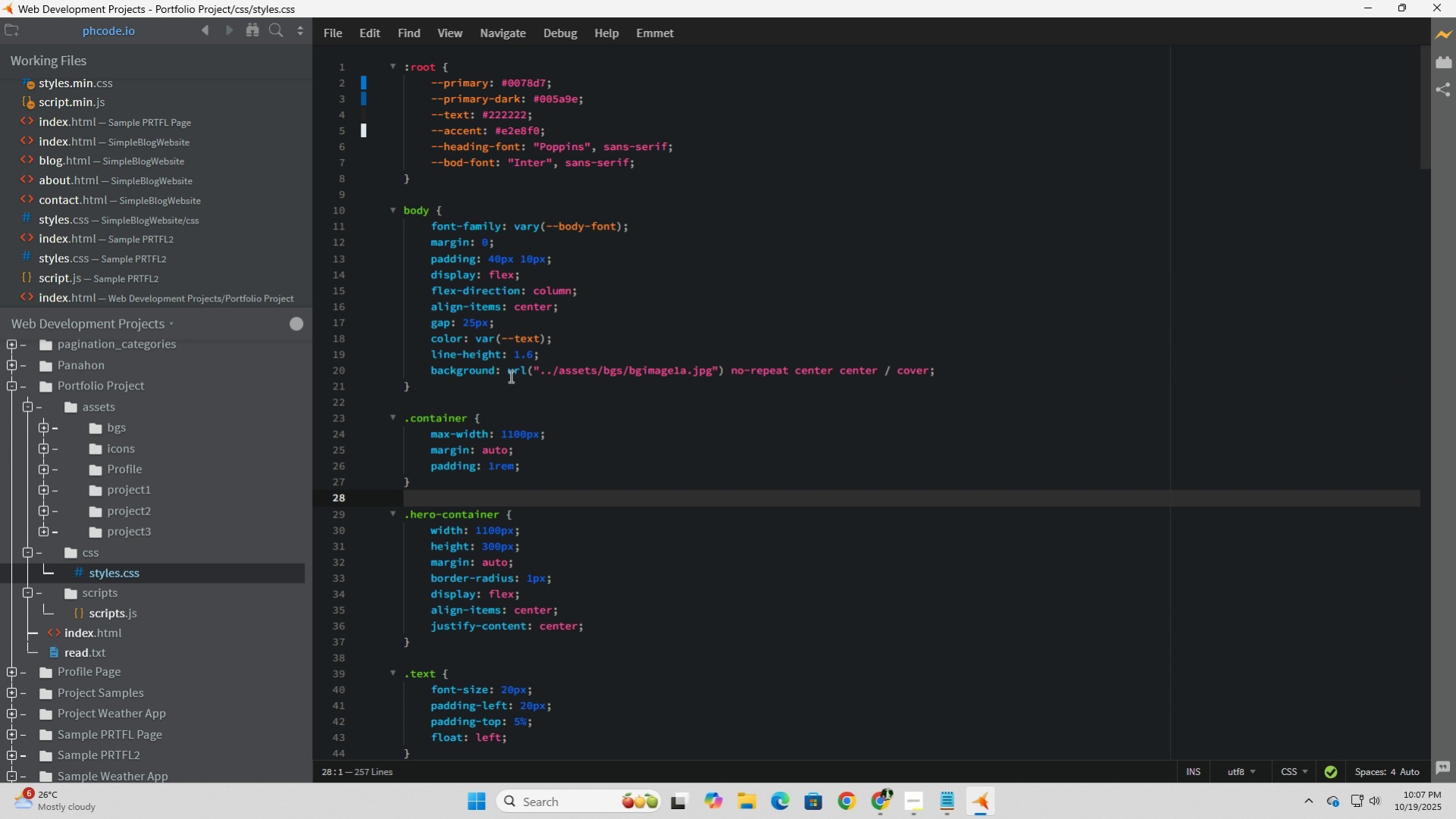 
scroll: coordinate [515, 426], scroll_direction: down, amount: 5.0
 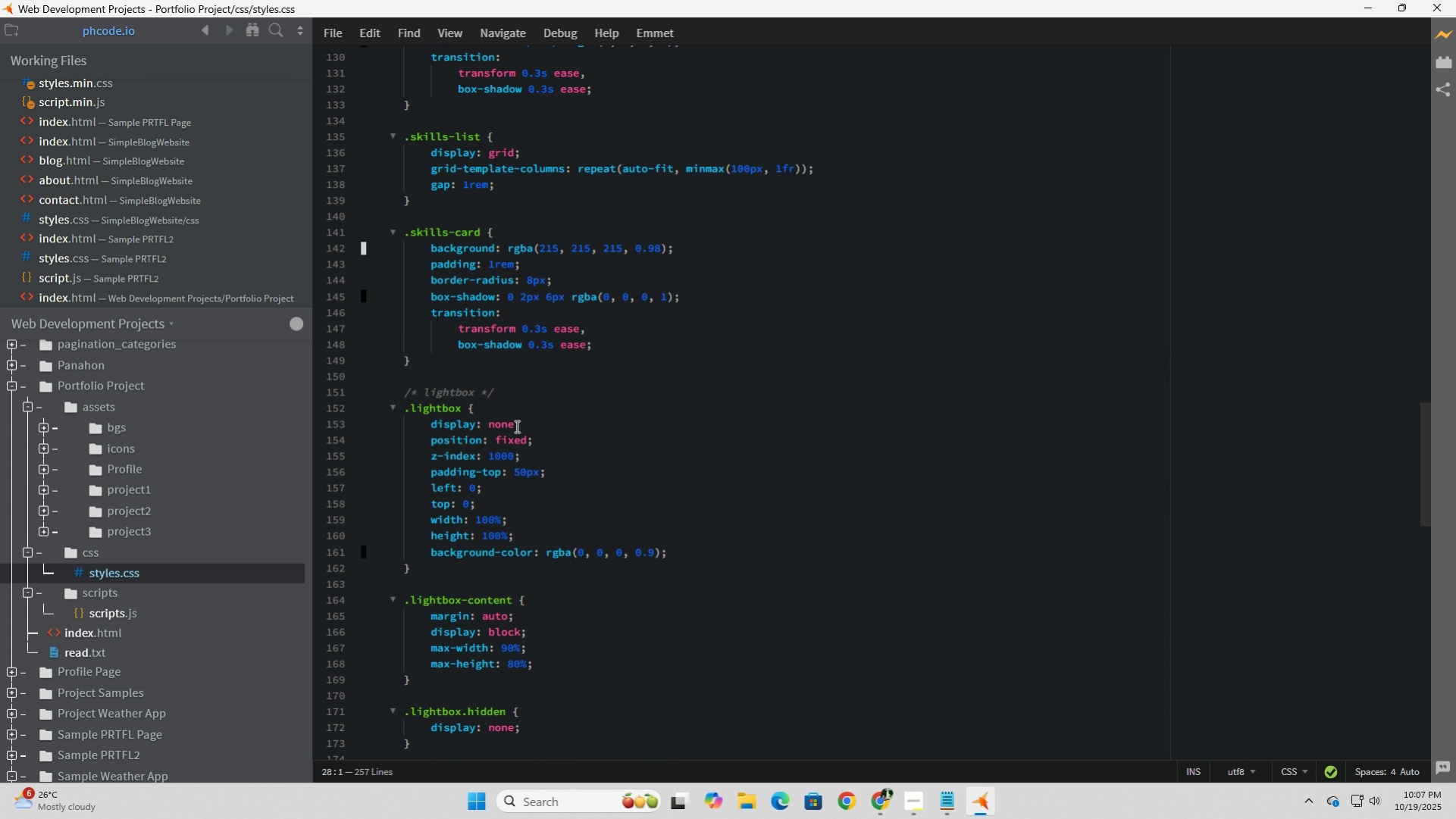 
left_click([144, 636])
 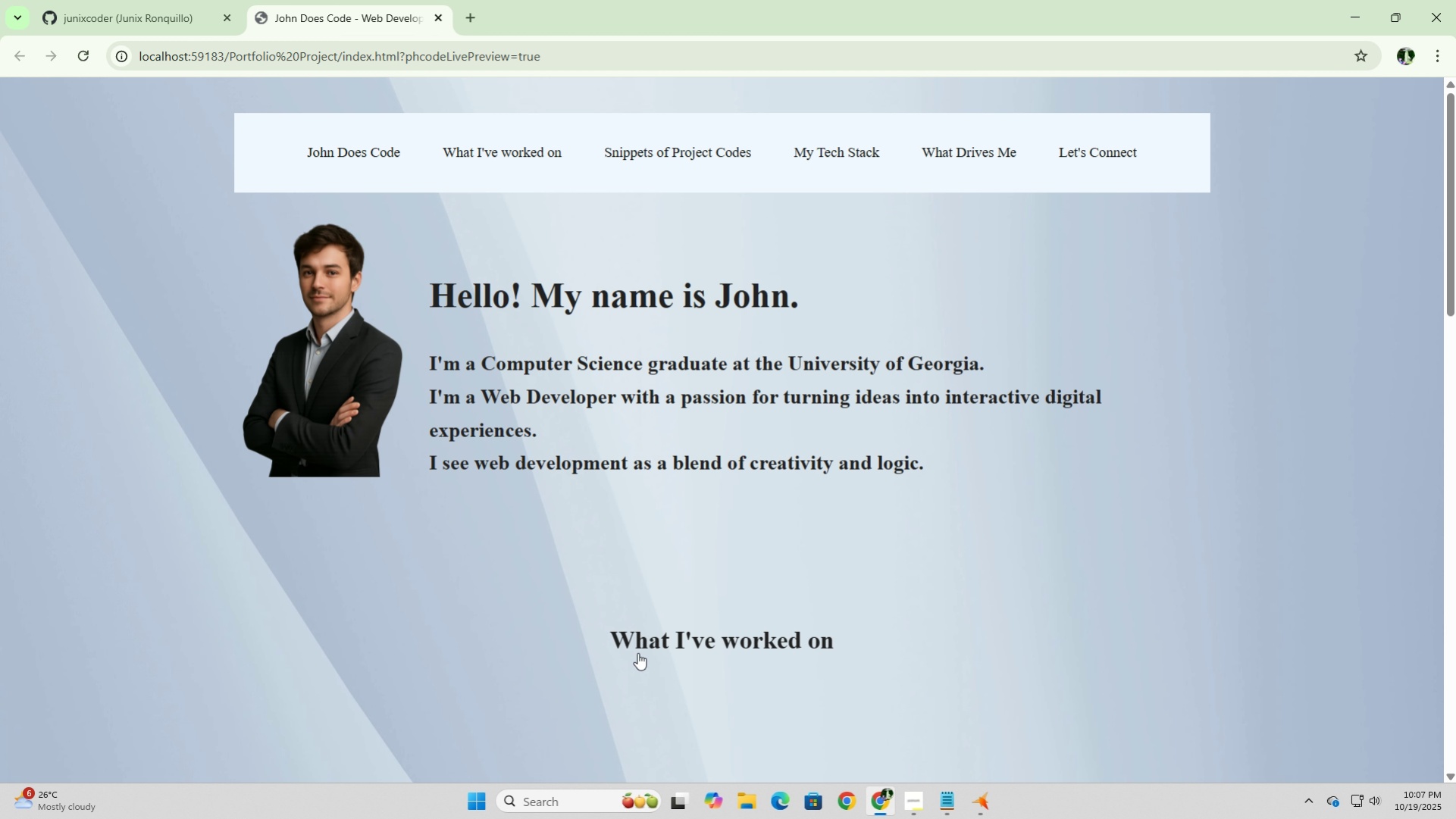 
left_click([77, 50])
 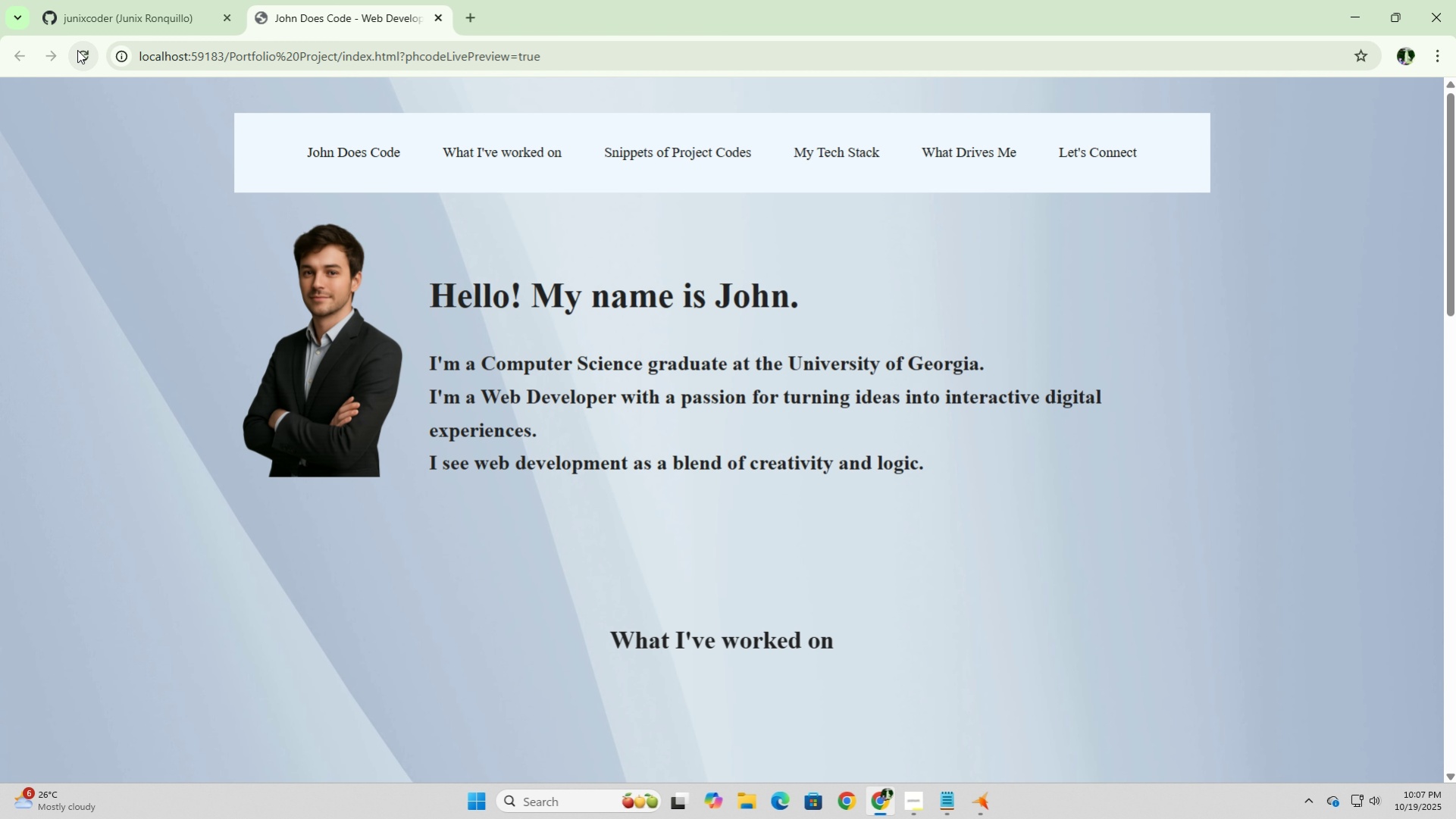 
left_click([77, 50])
 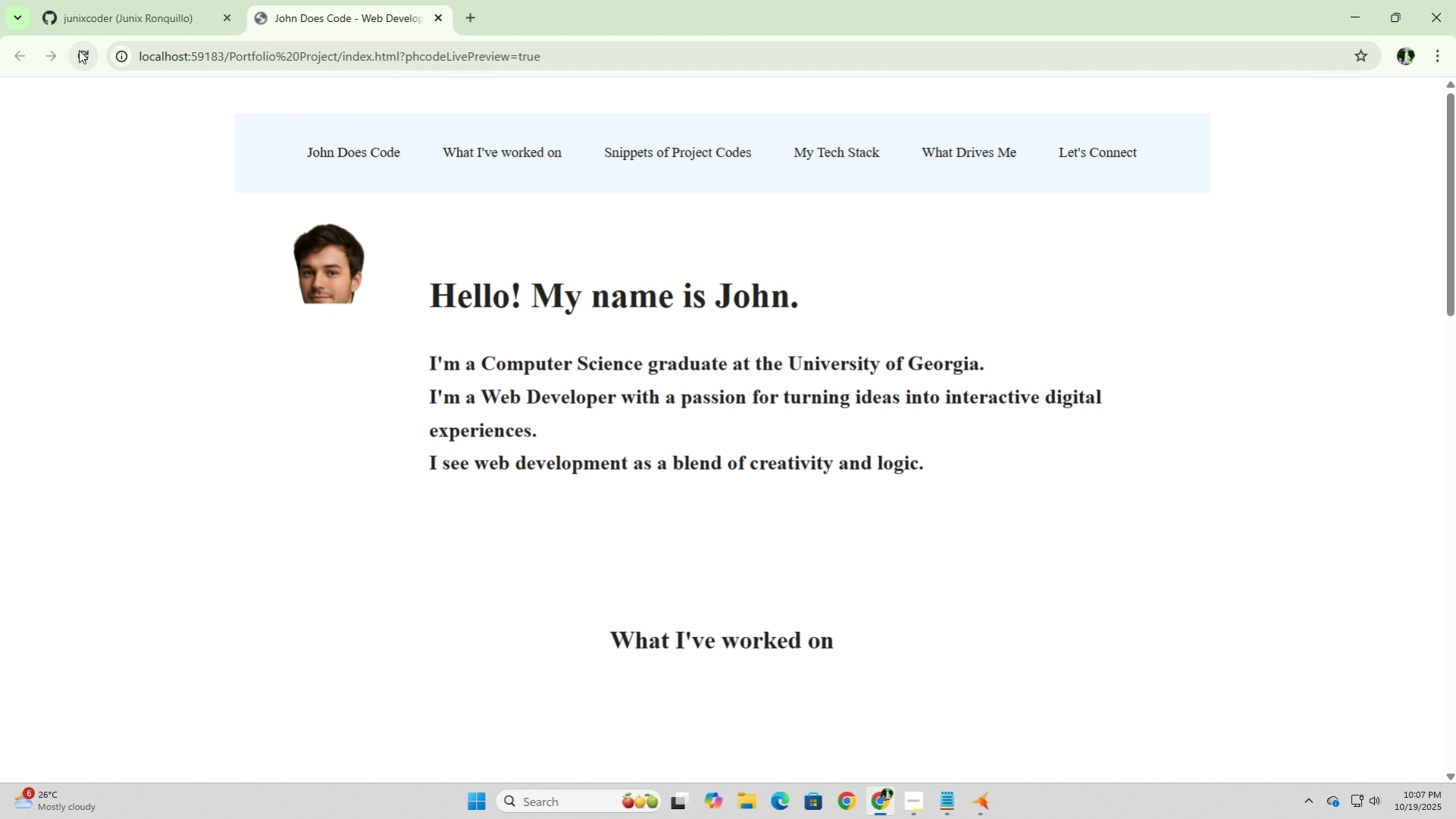 
left_click([79, 50])
 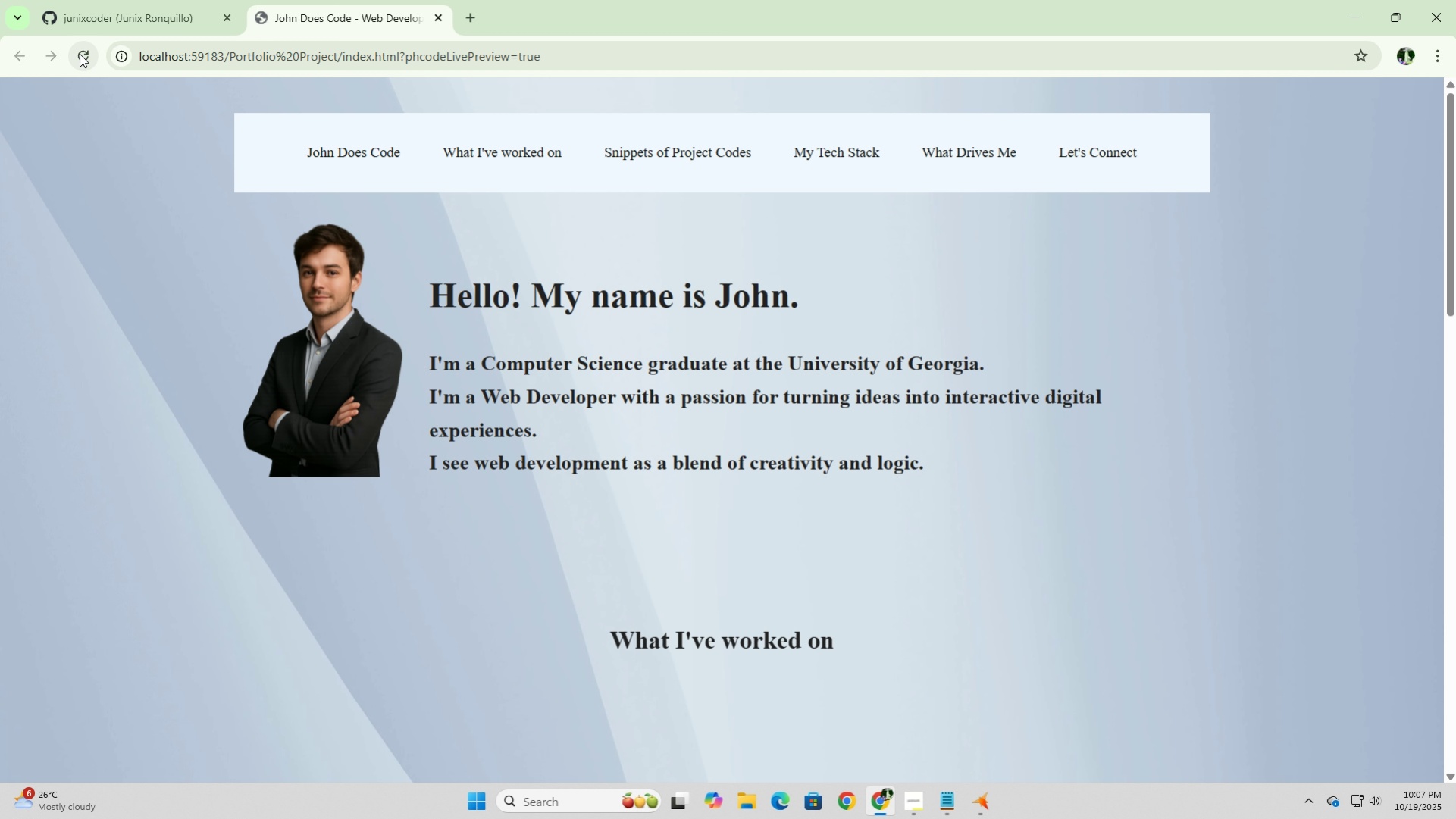 
left_click([80, 59])
 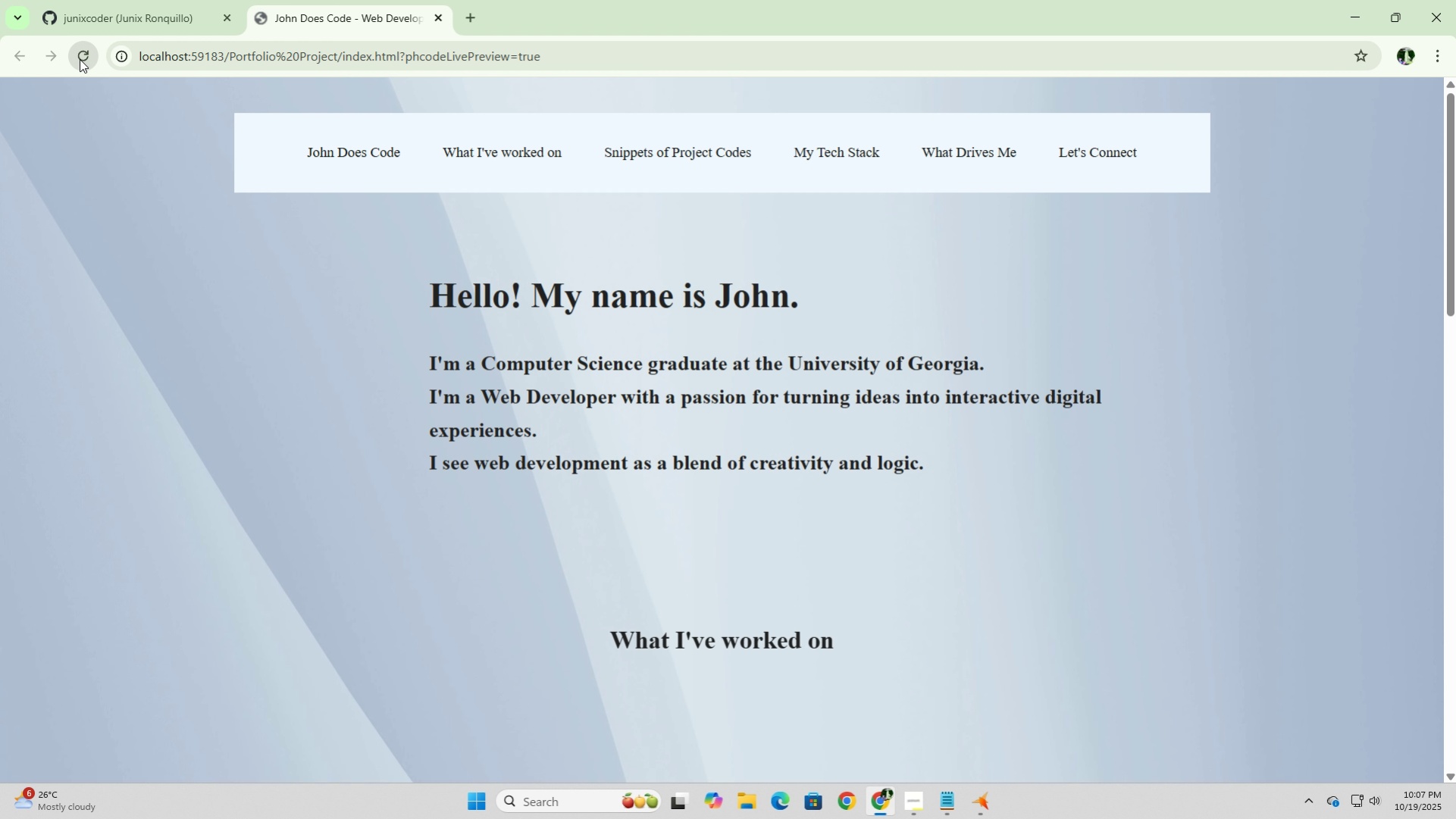 
left_click([80, 59])
 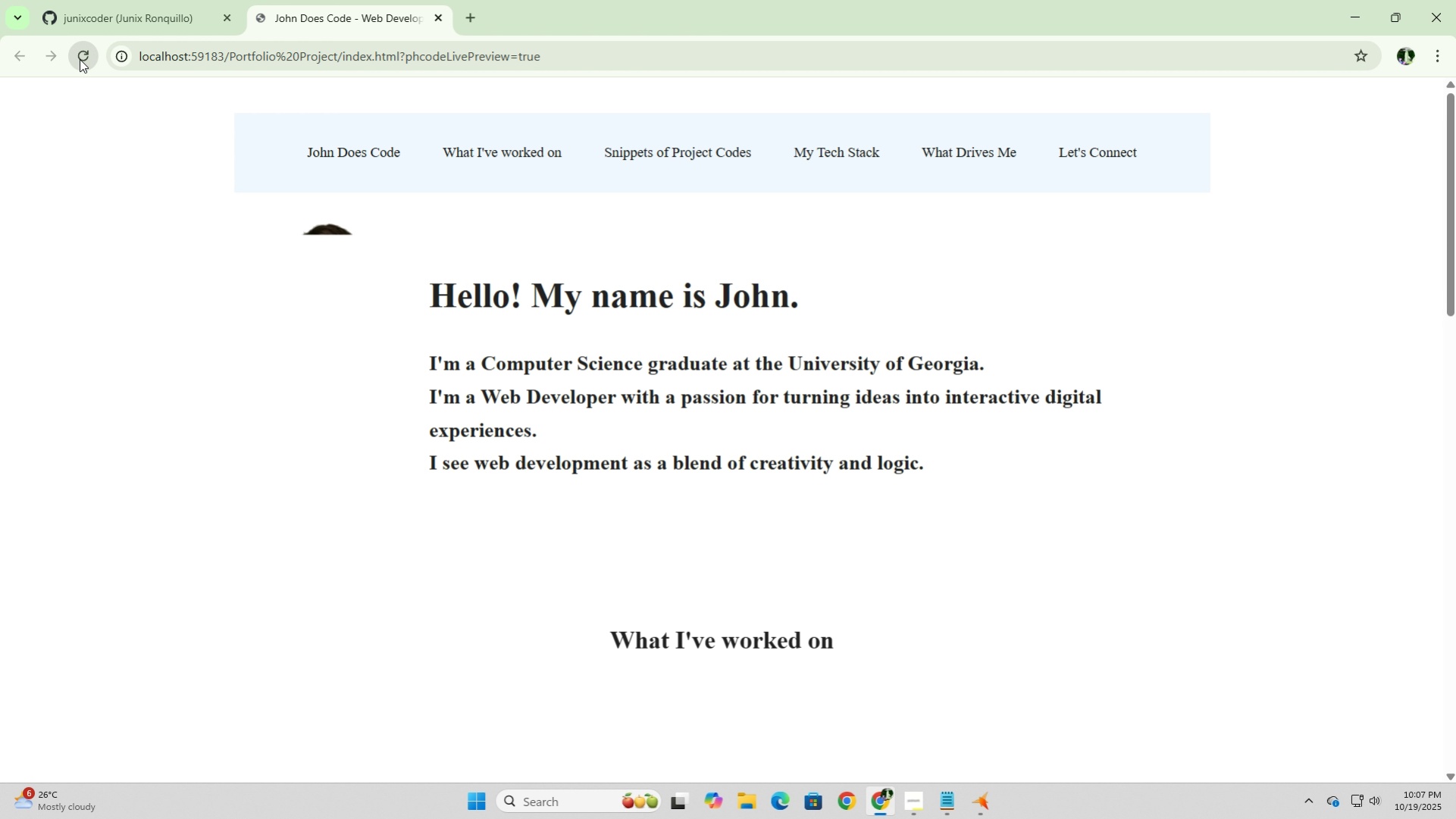 
left_click([80, 59])
 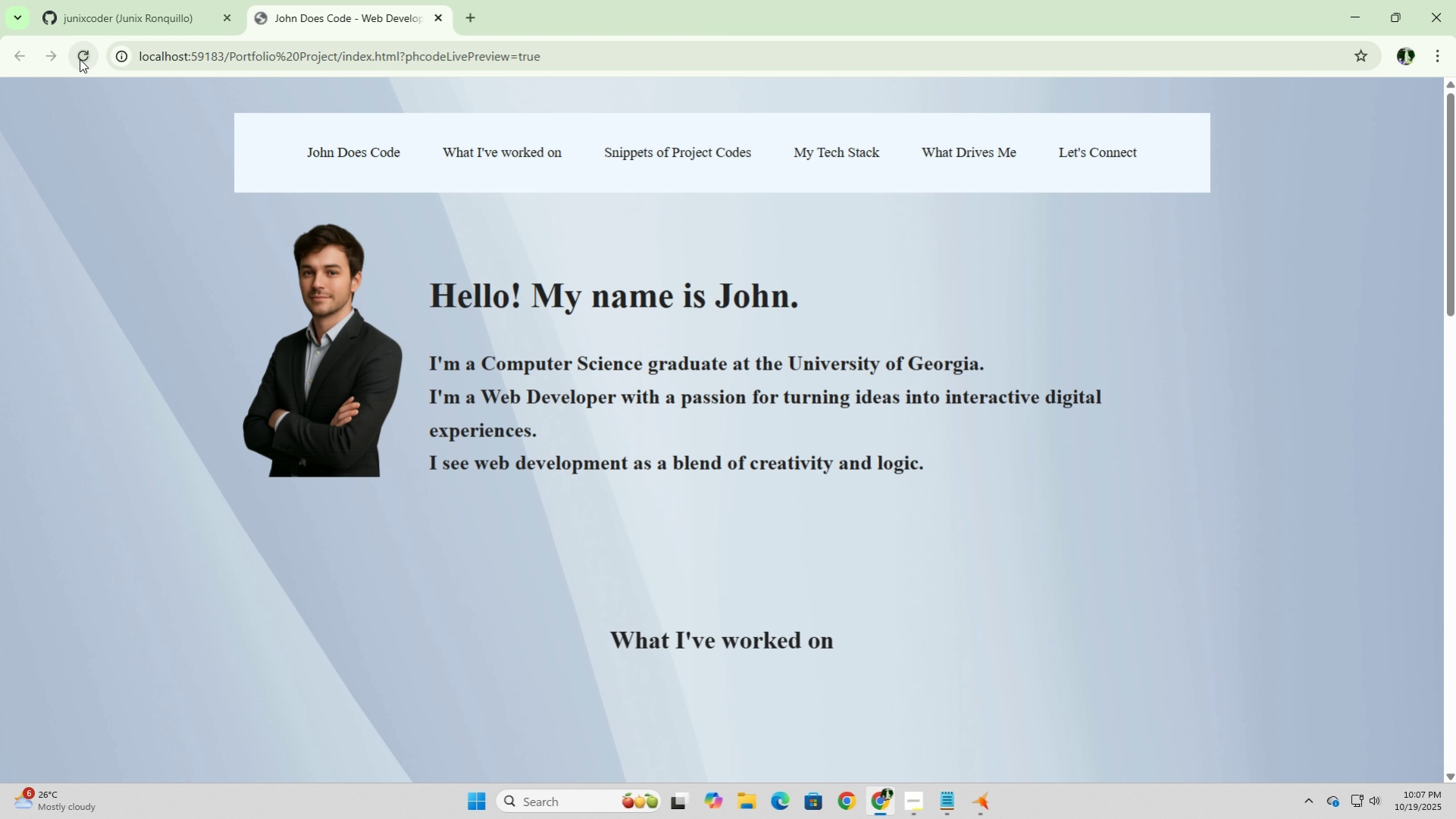 
left_click([80, 59])
 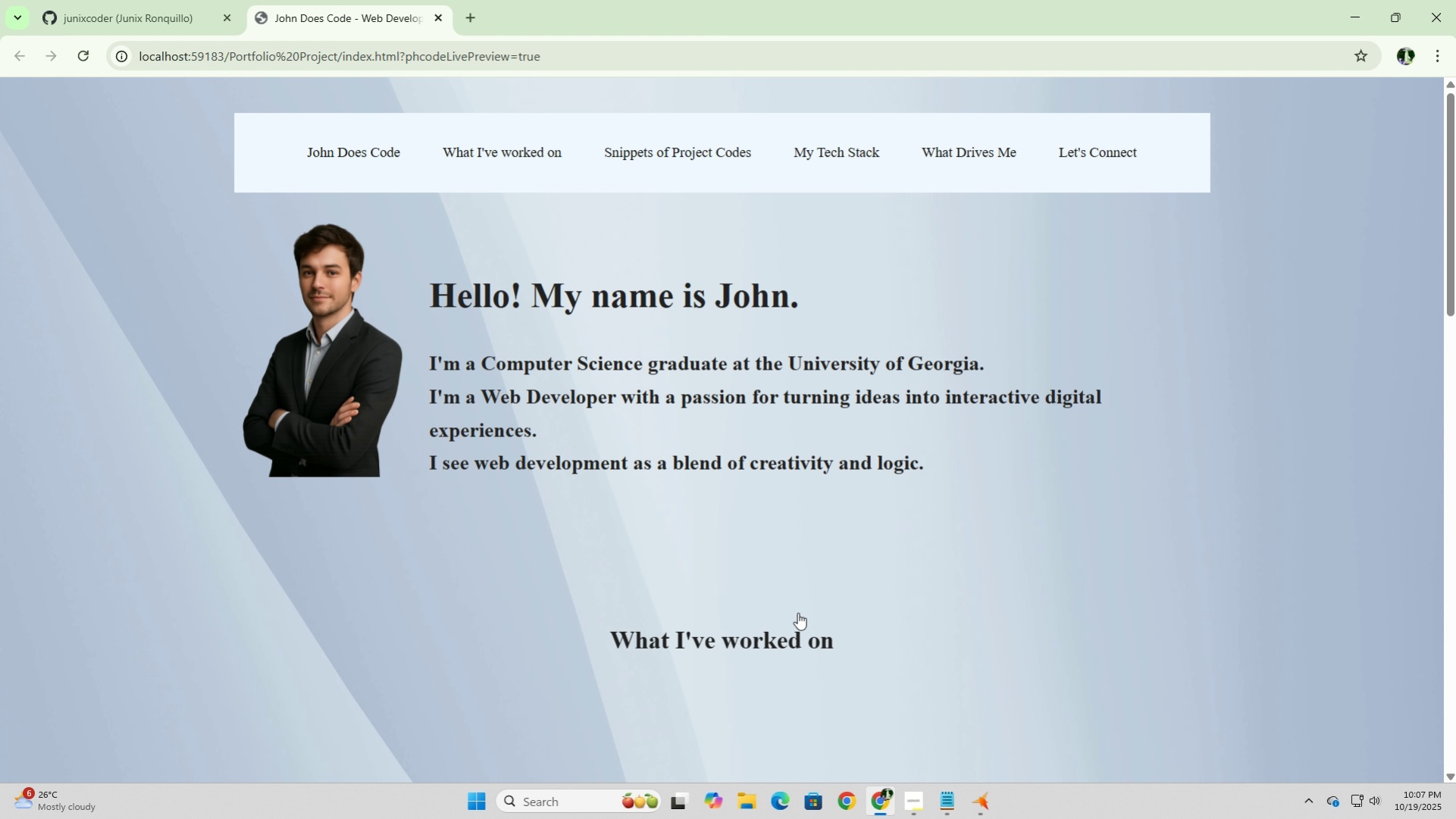 
left_click([747, 811])
 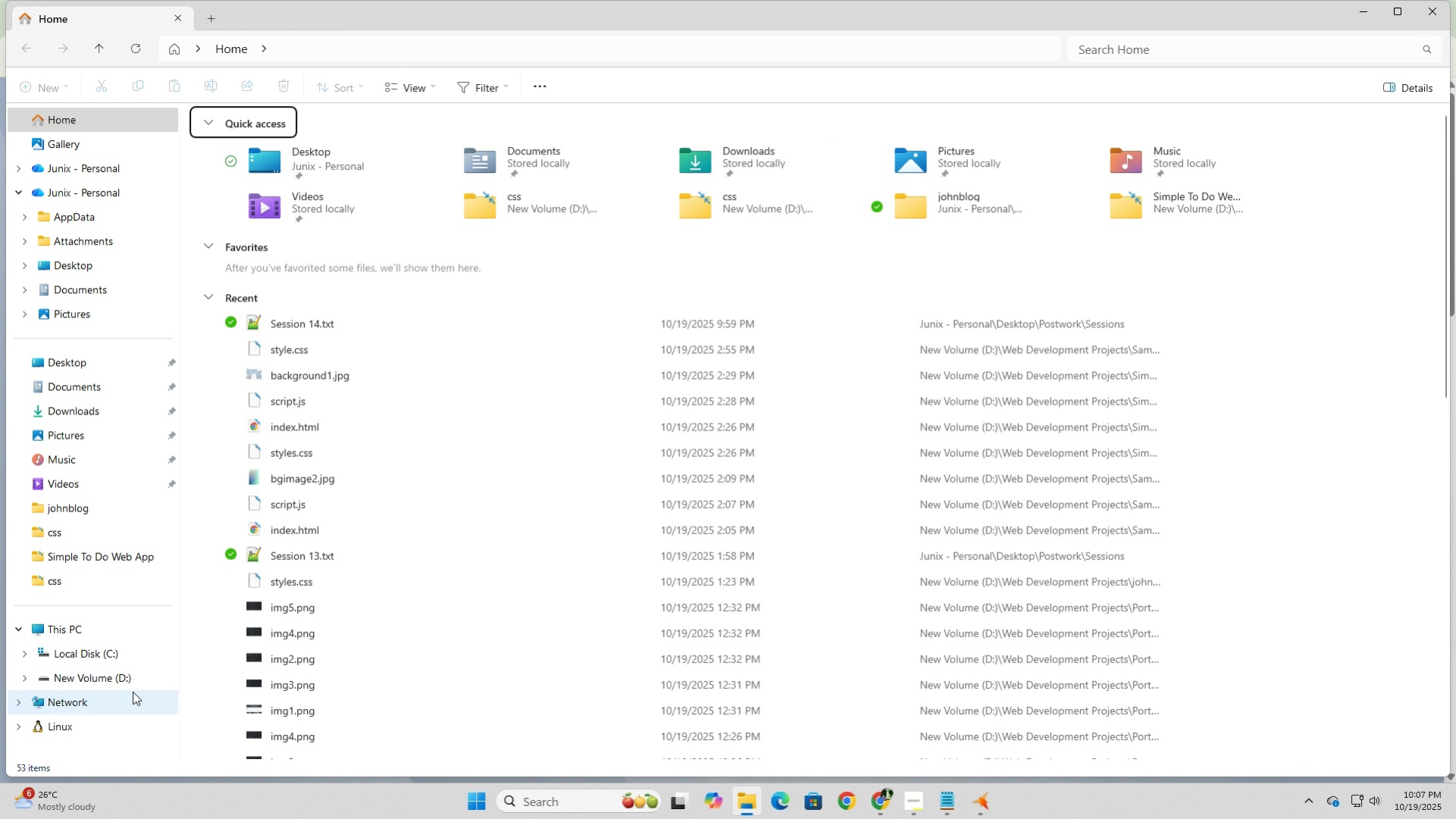 
left_click([125, 680])
 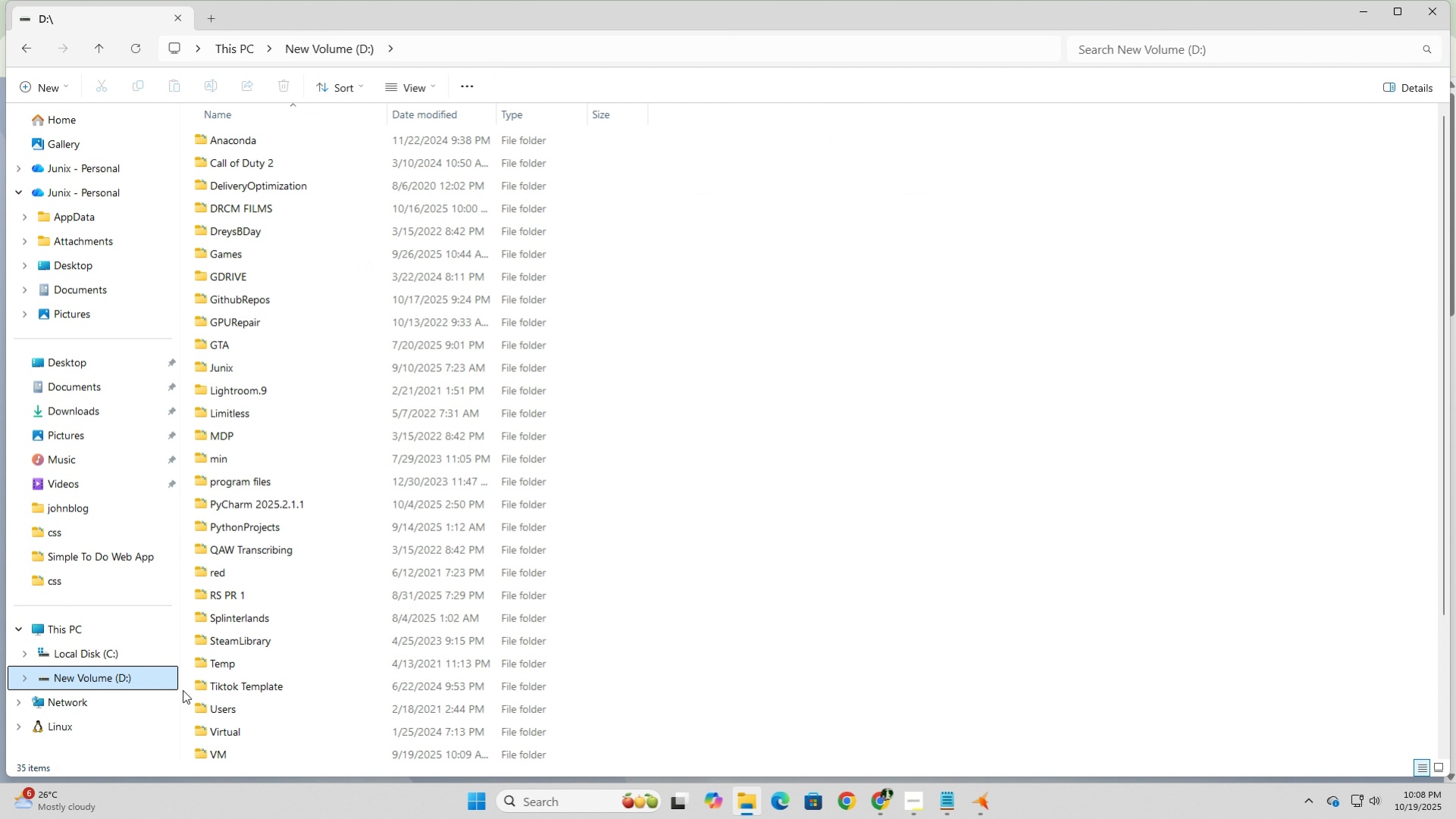 
scroll: coordinate [258, 693], scroll_direction: down, amount: 8.0
 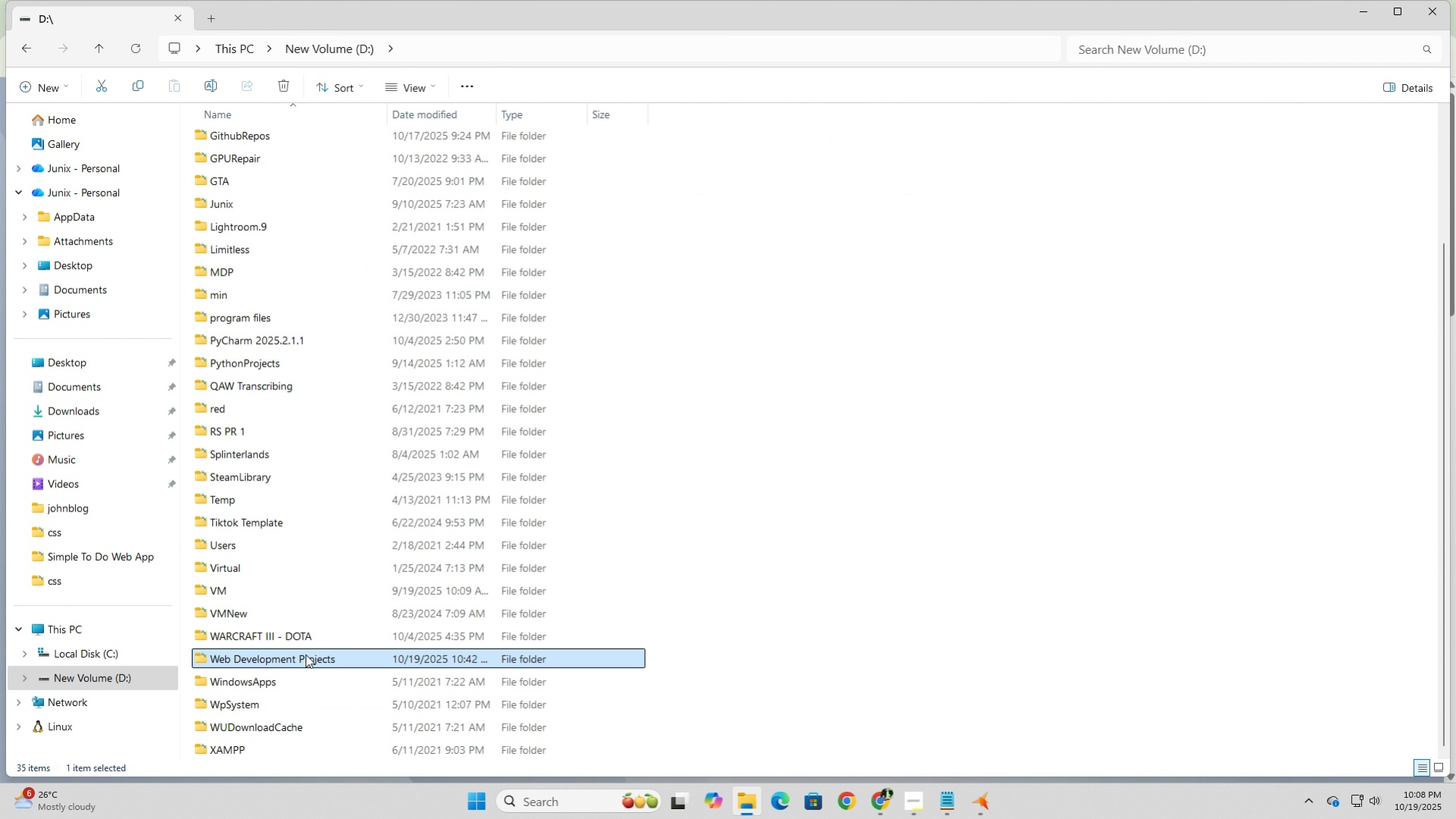 
double_click([305, 654])
 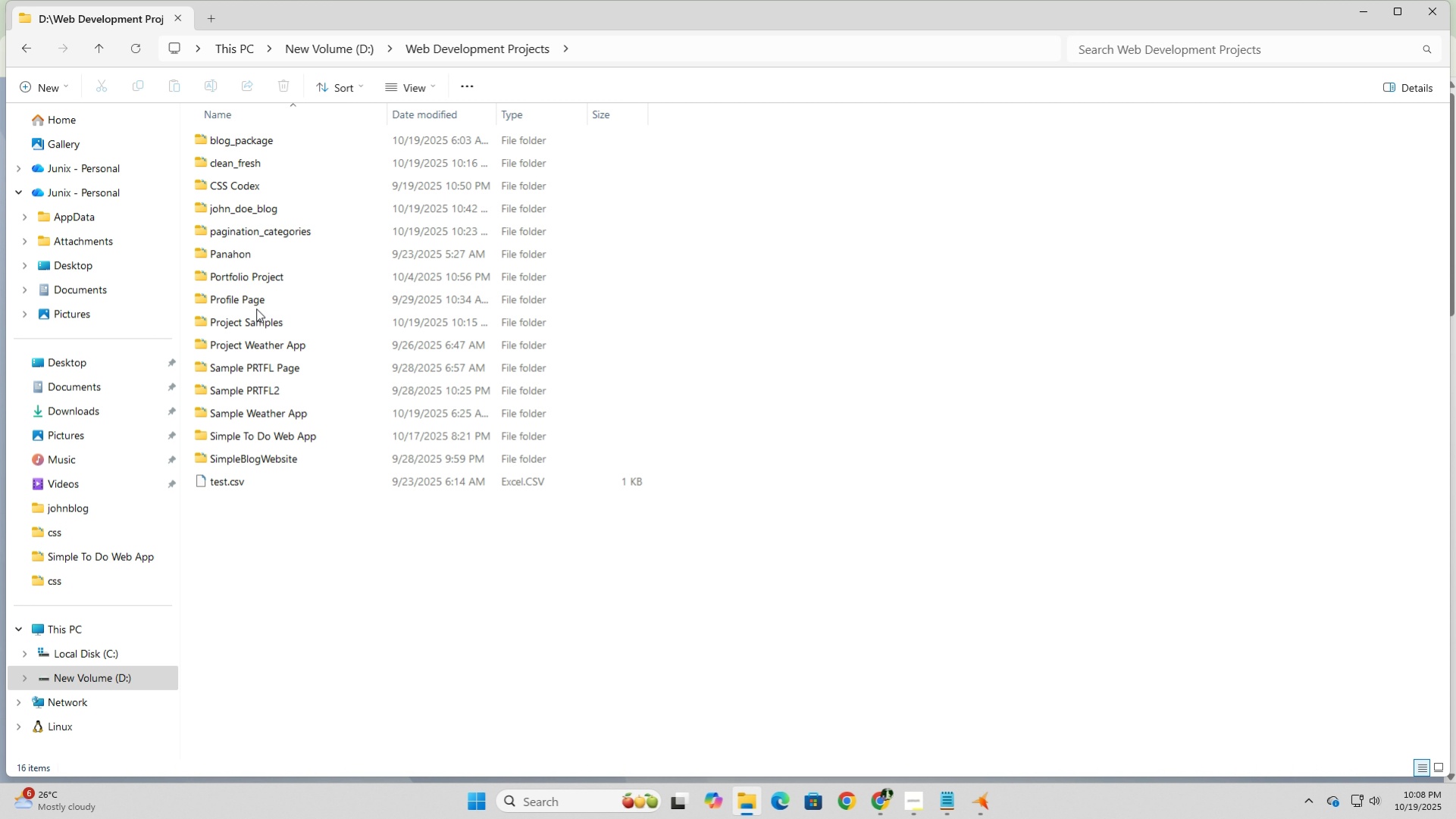 
double_click([261, 277])
 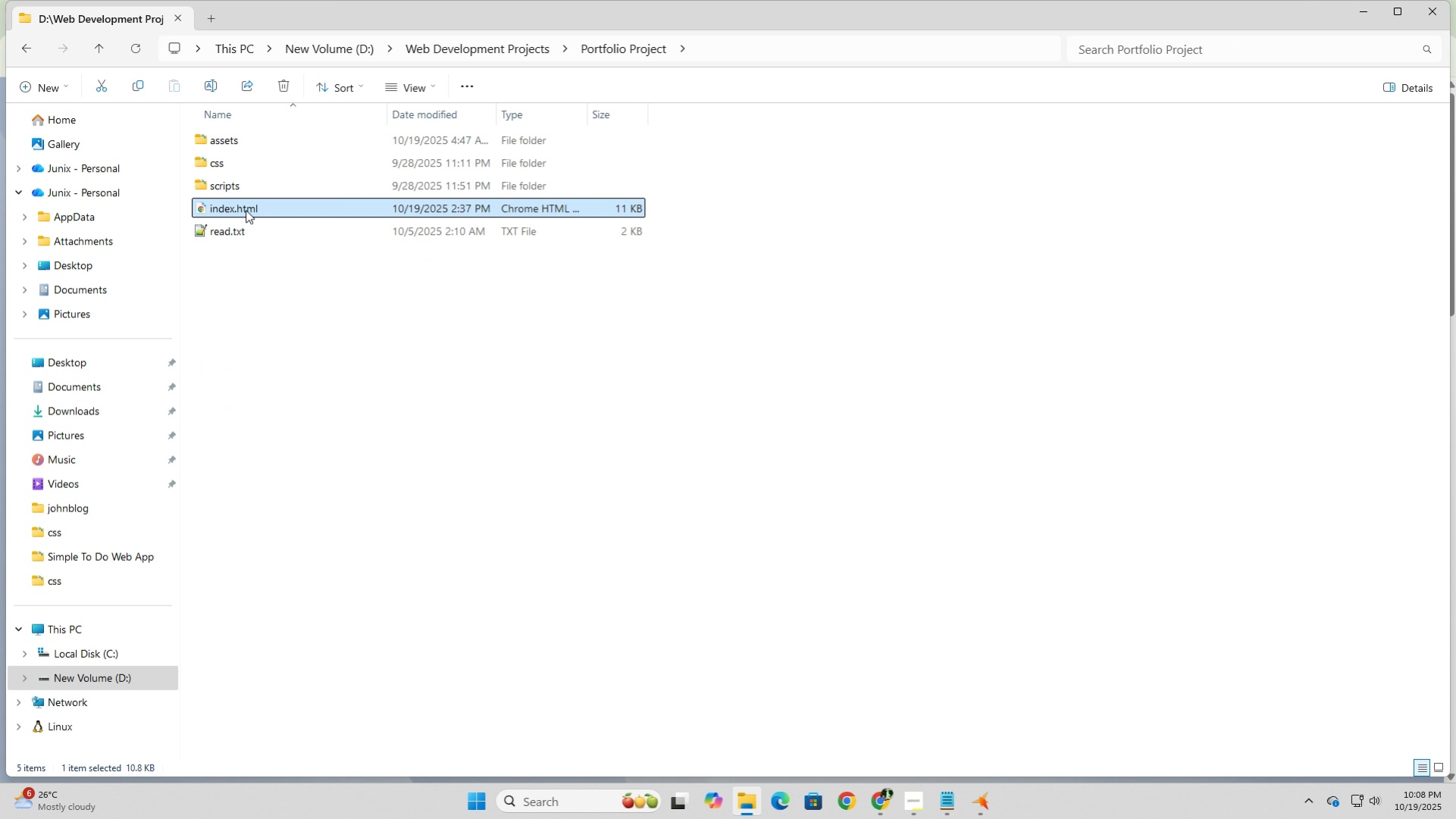 
right_click([246, 210])
 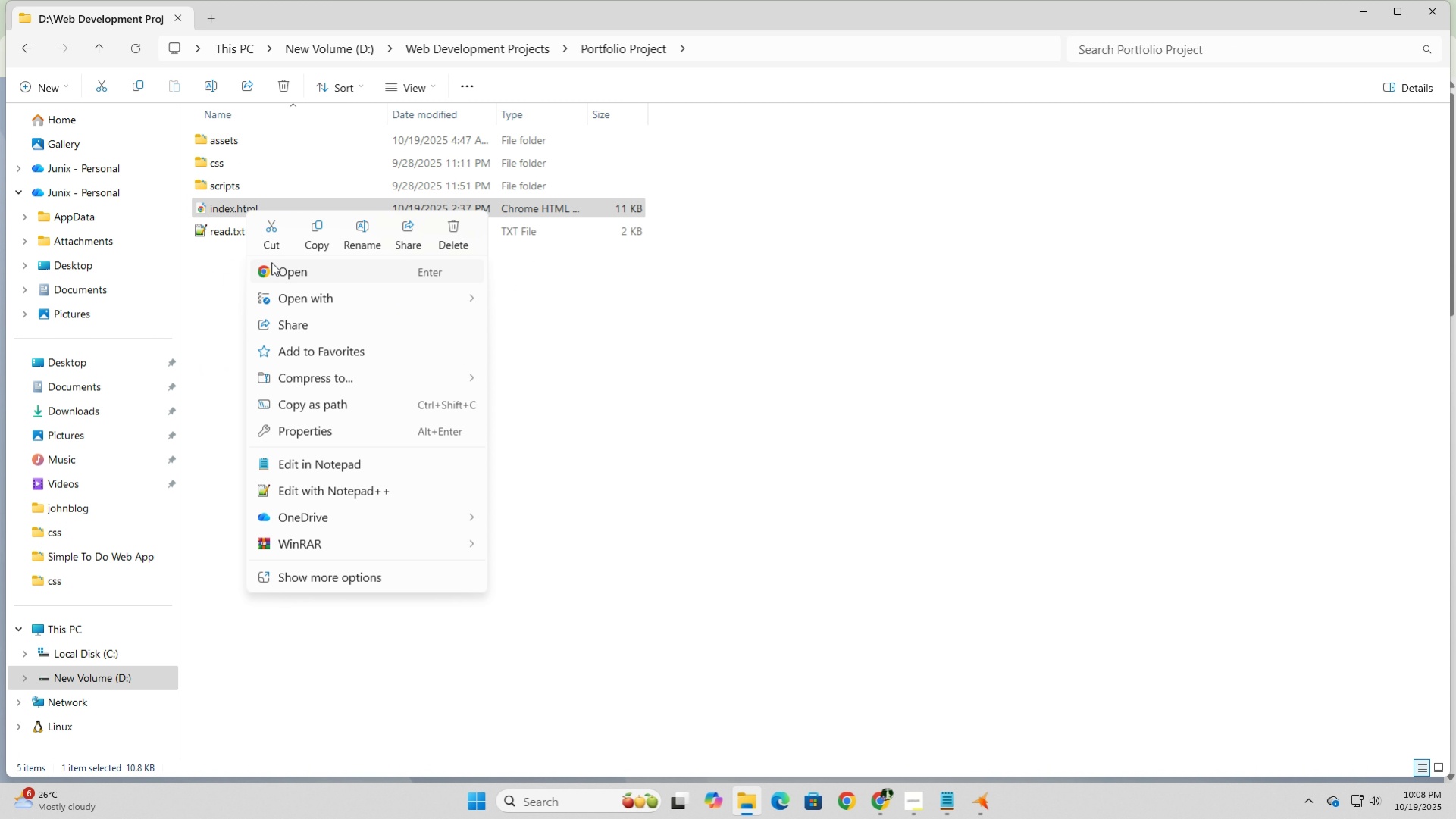 
left_click([283, 270])
 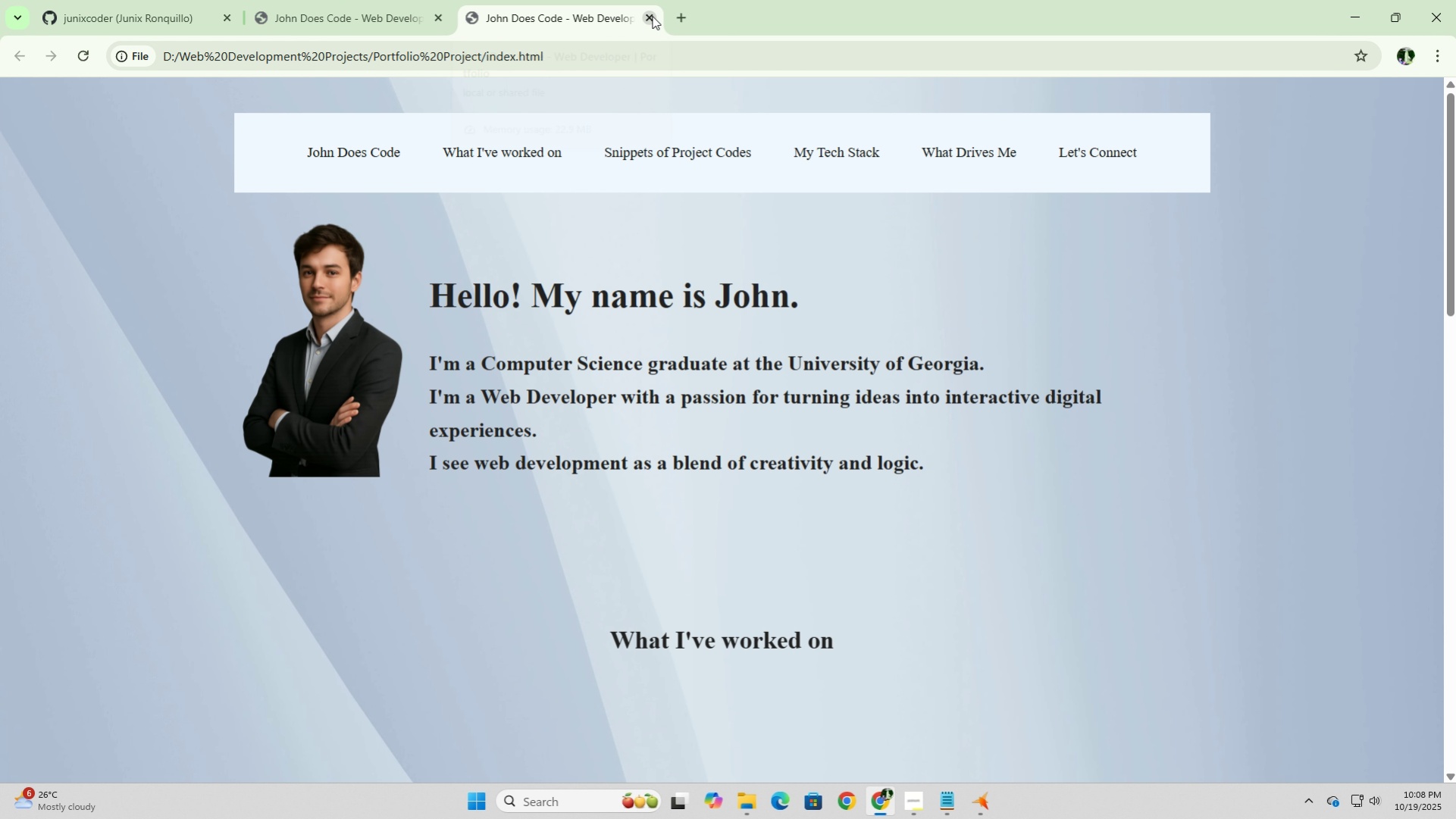 
left_click([652, 16])
 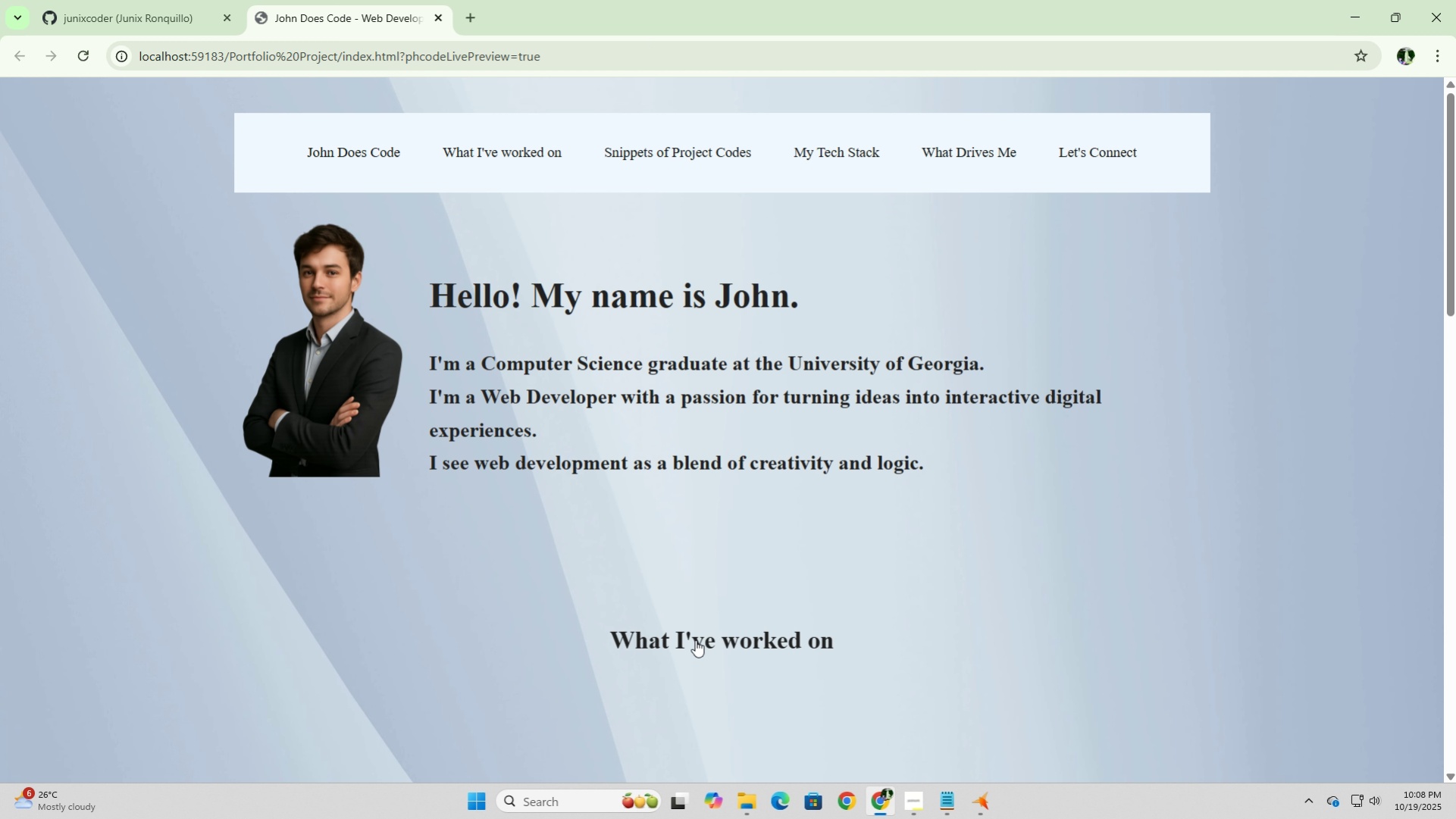 
left_click([697, 628])
 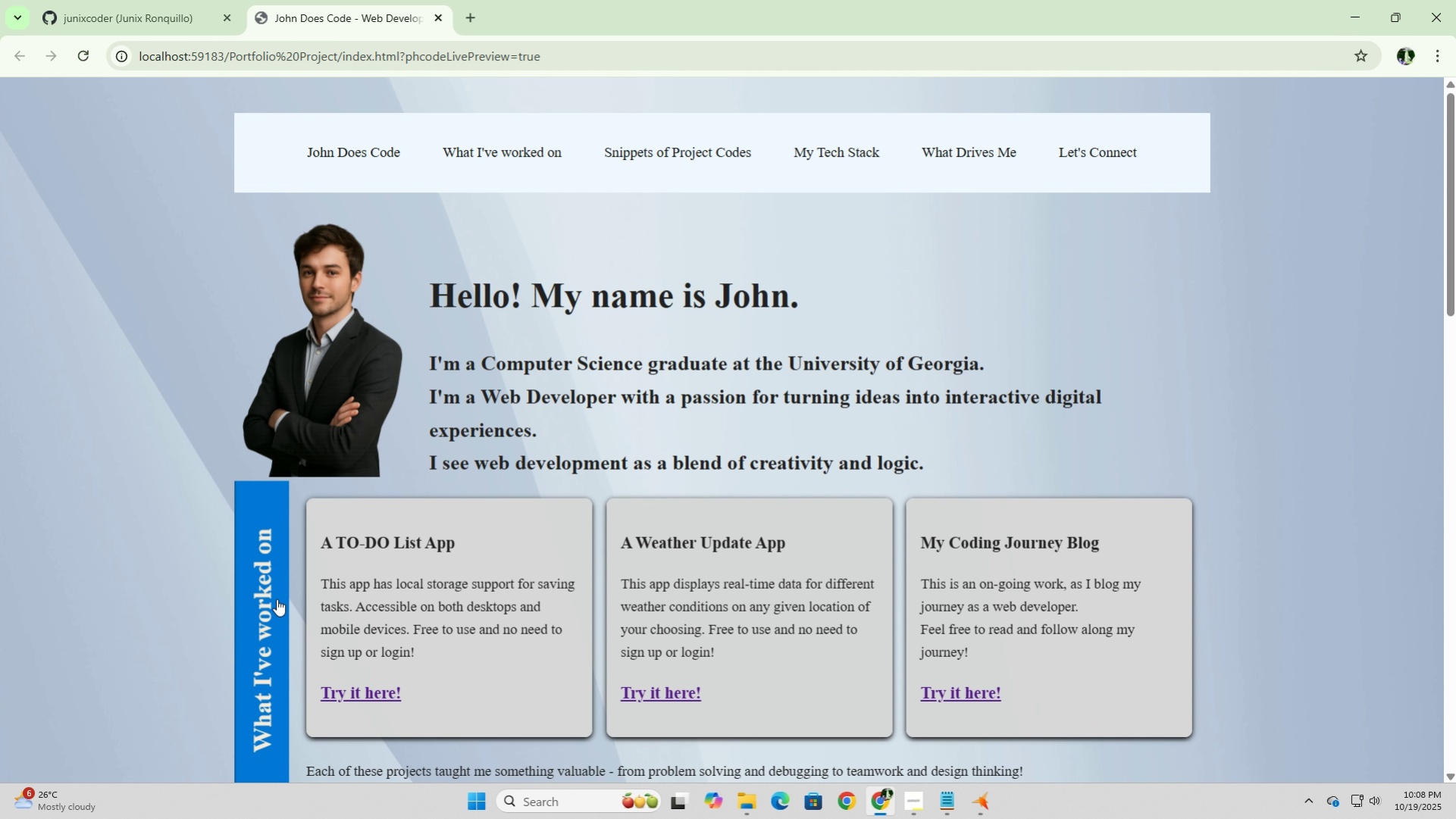 
left_click([265, 592])
 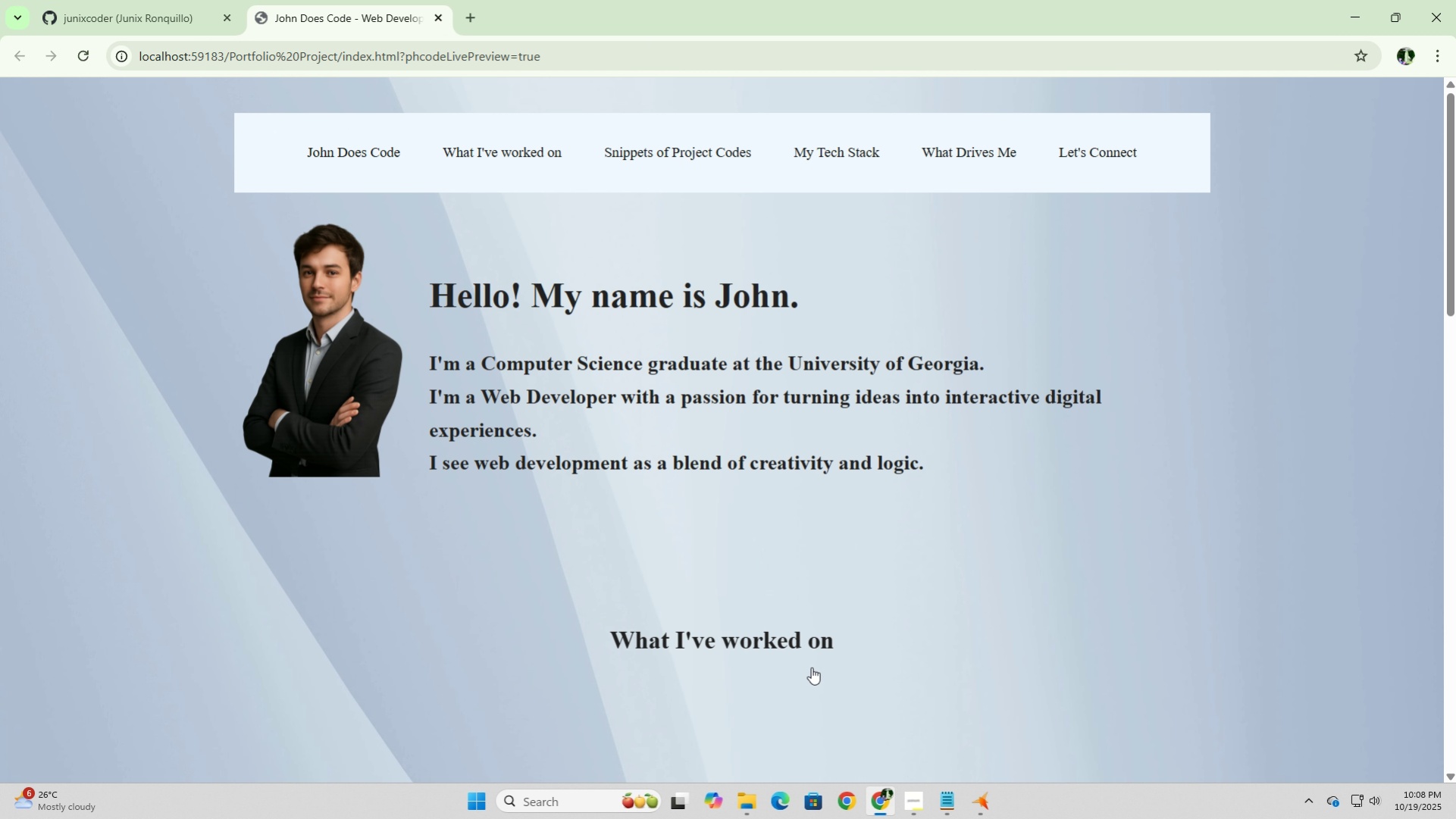 
wait(11.12)
 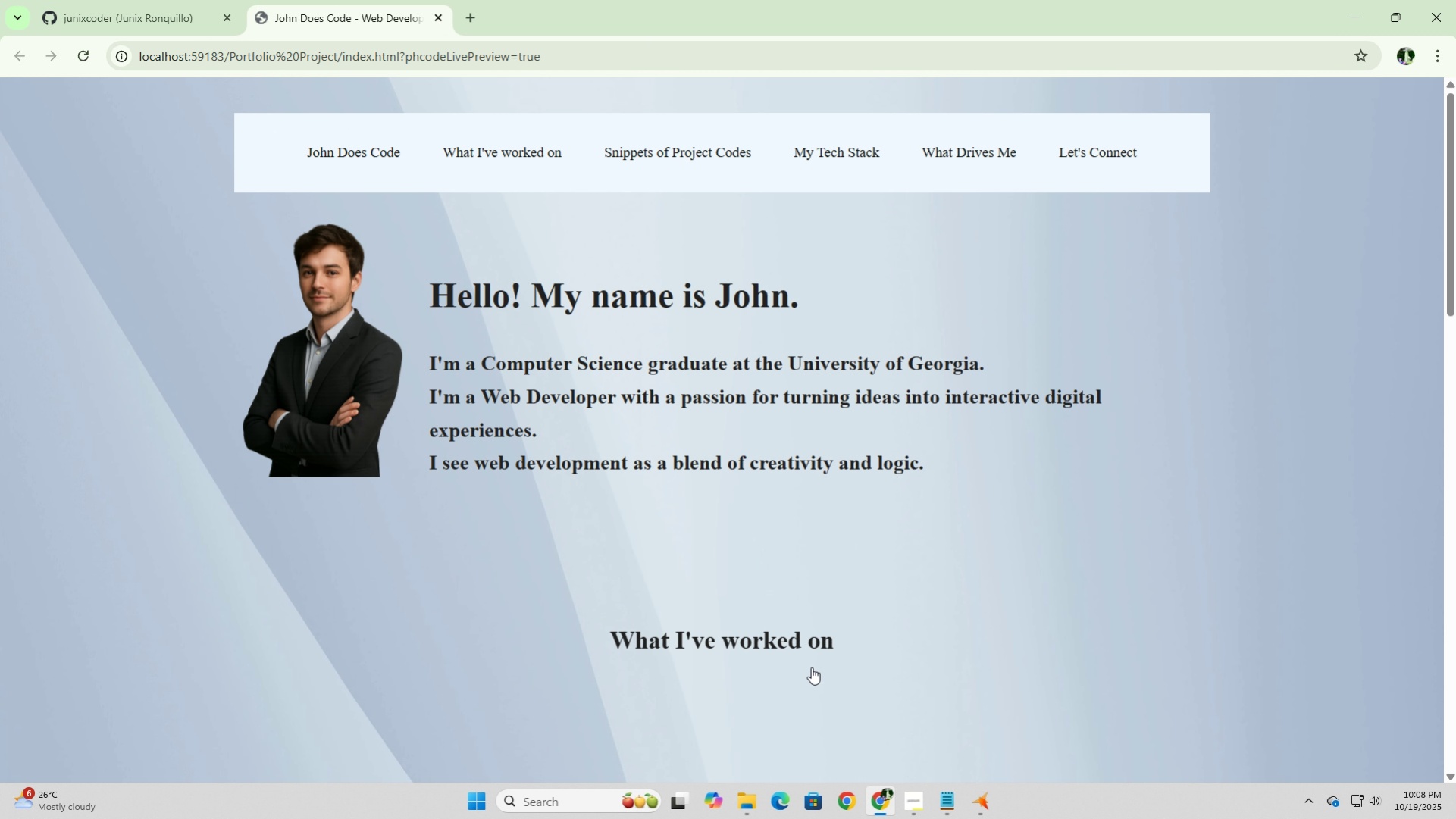 
scroll: coordinate [650, 508], scroll_direction: down, amount: 2.0
 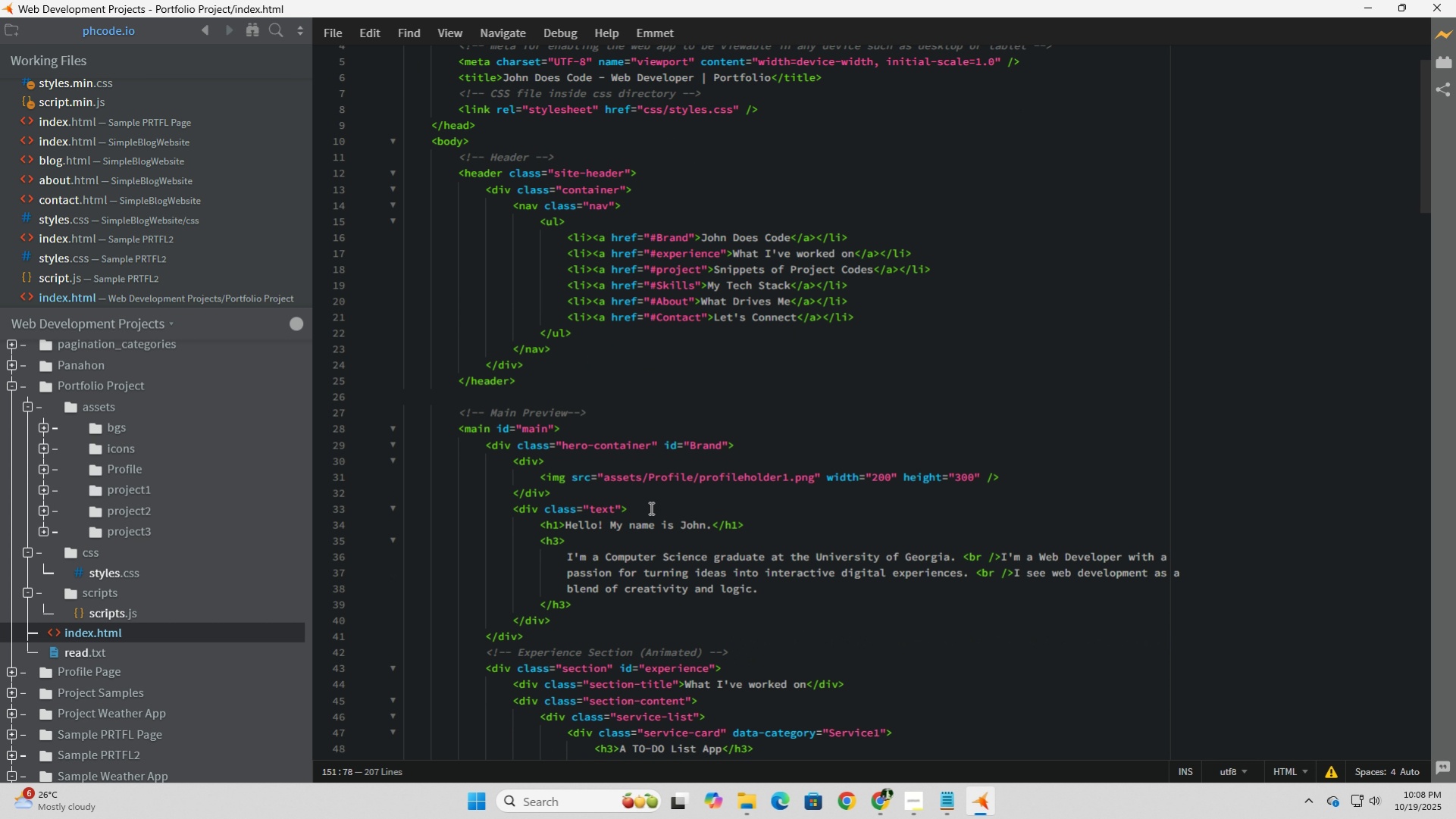 
scroll: coordinate [650, 508], scroll_direction: up, amount: 2.0
 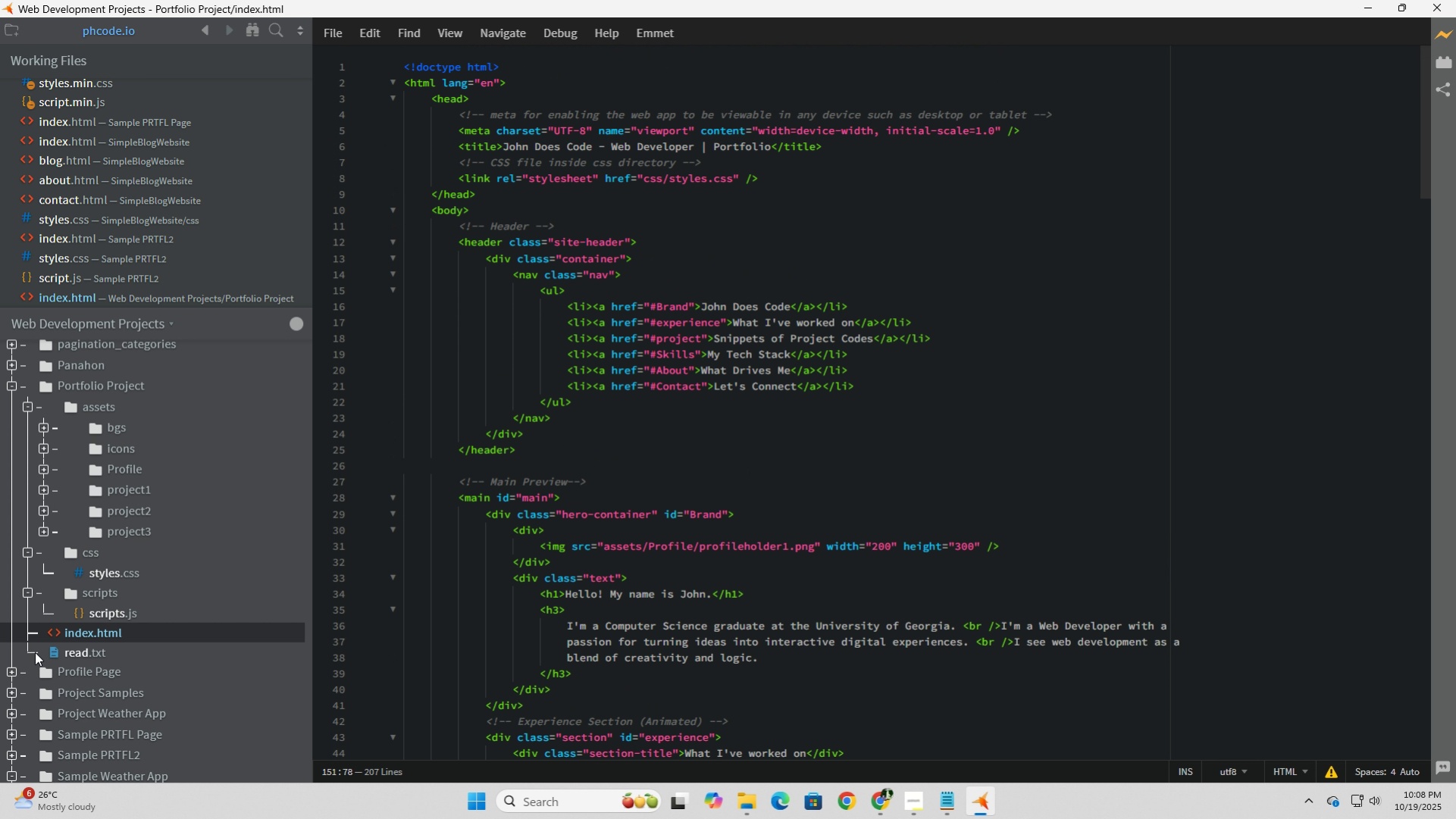 
left_click([68, 652])
 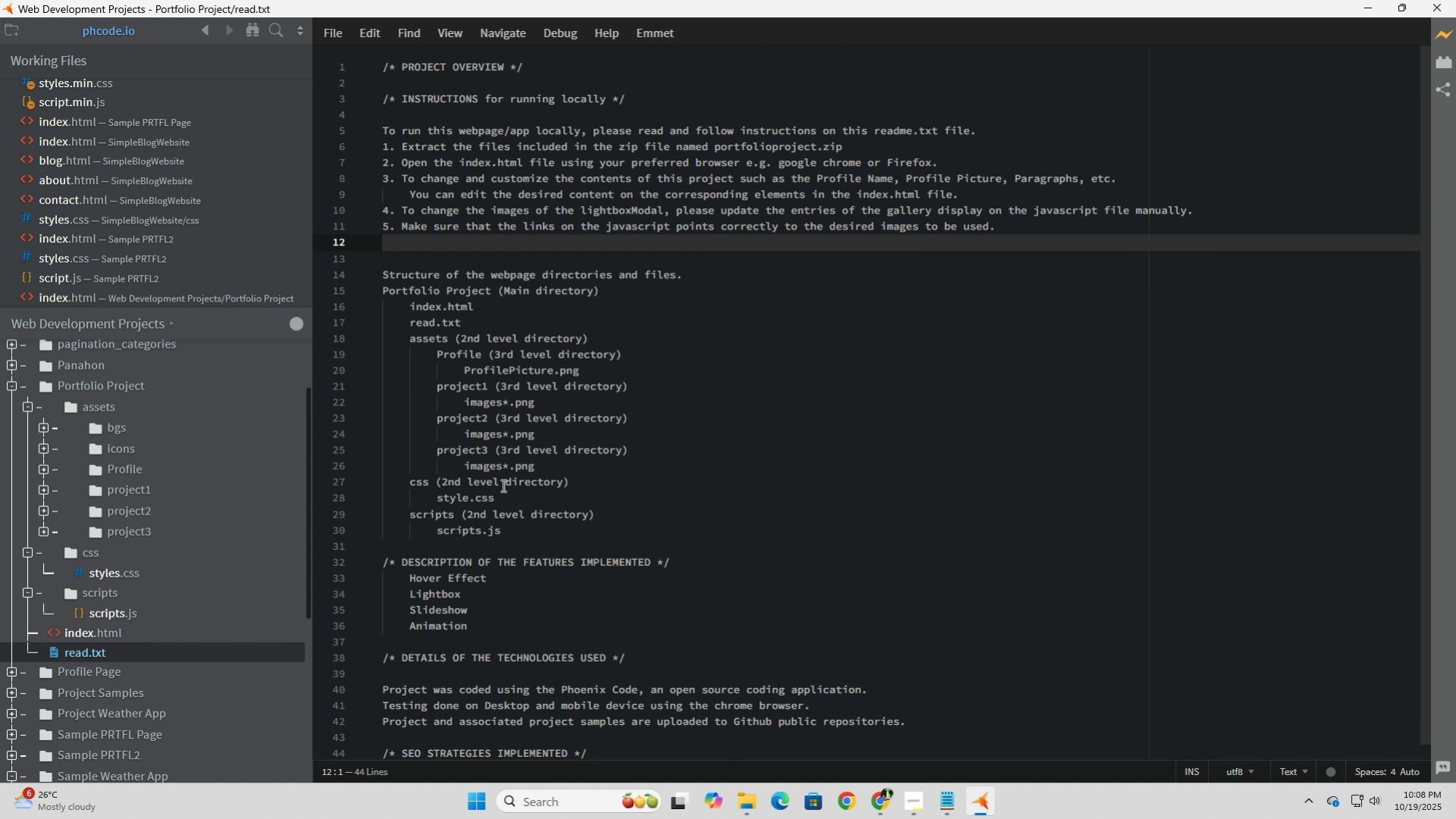 
scroll: coordinate [502, 485], scroll_direction: up, amount: 4.0
 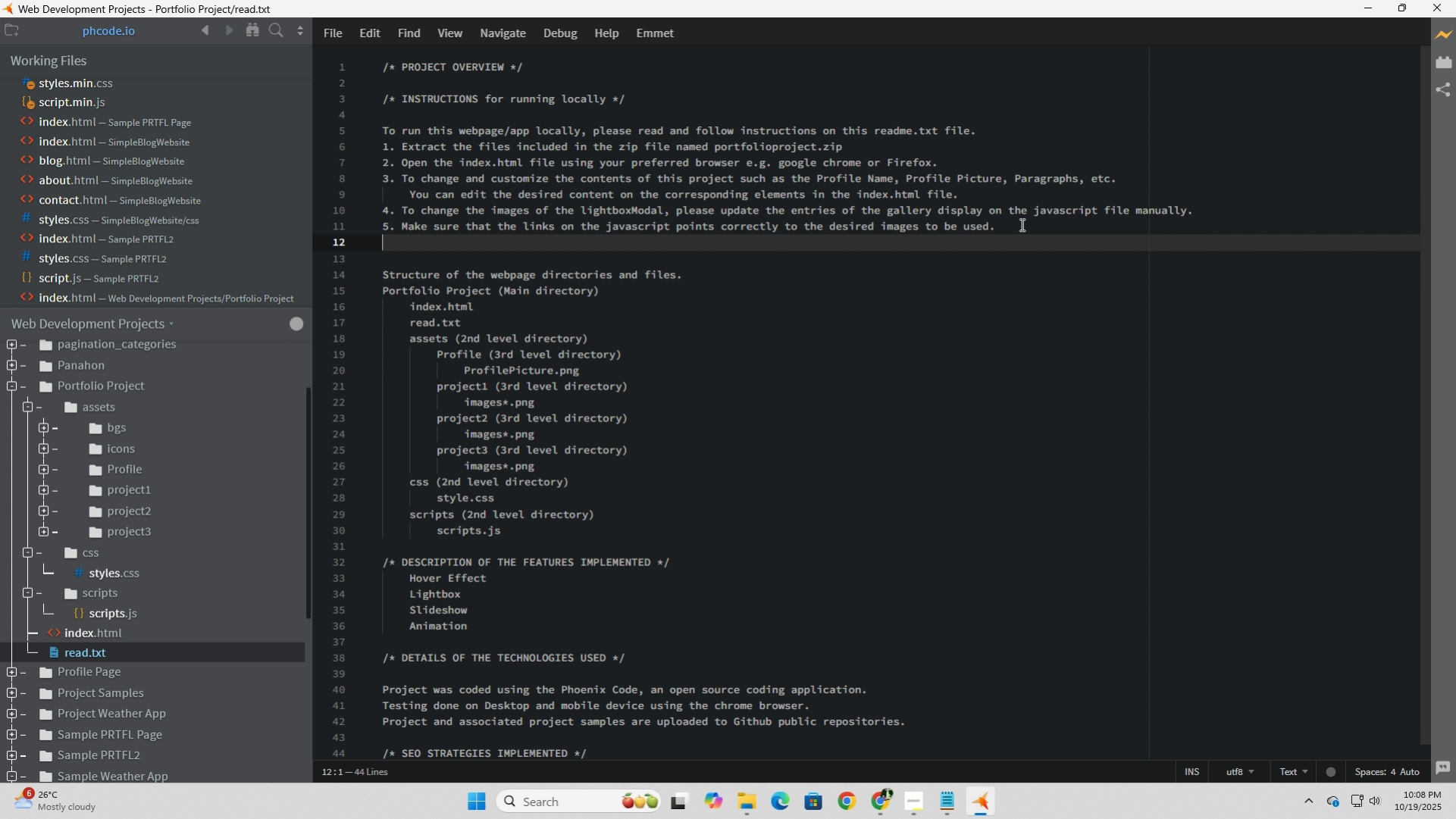 
wait(27.08)
 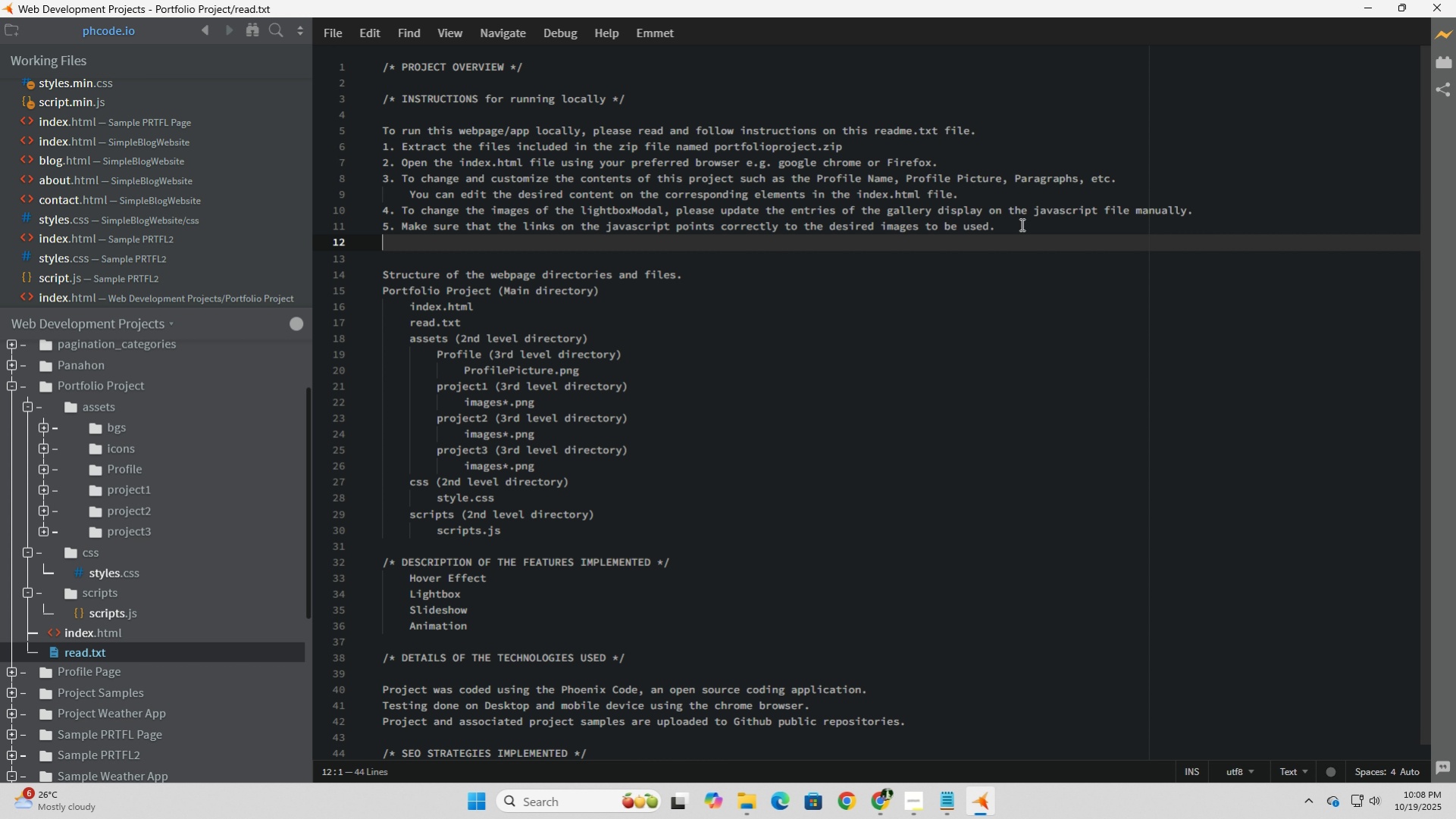 
left_click([1039, 233])
 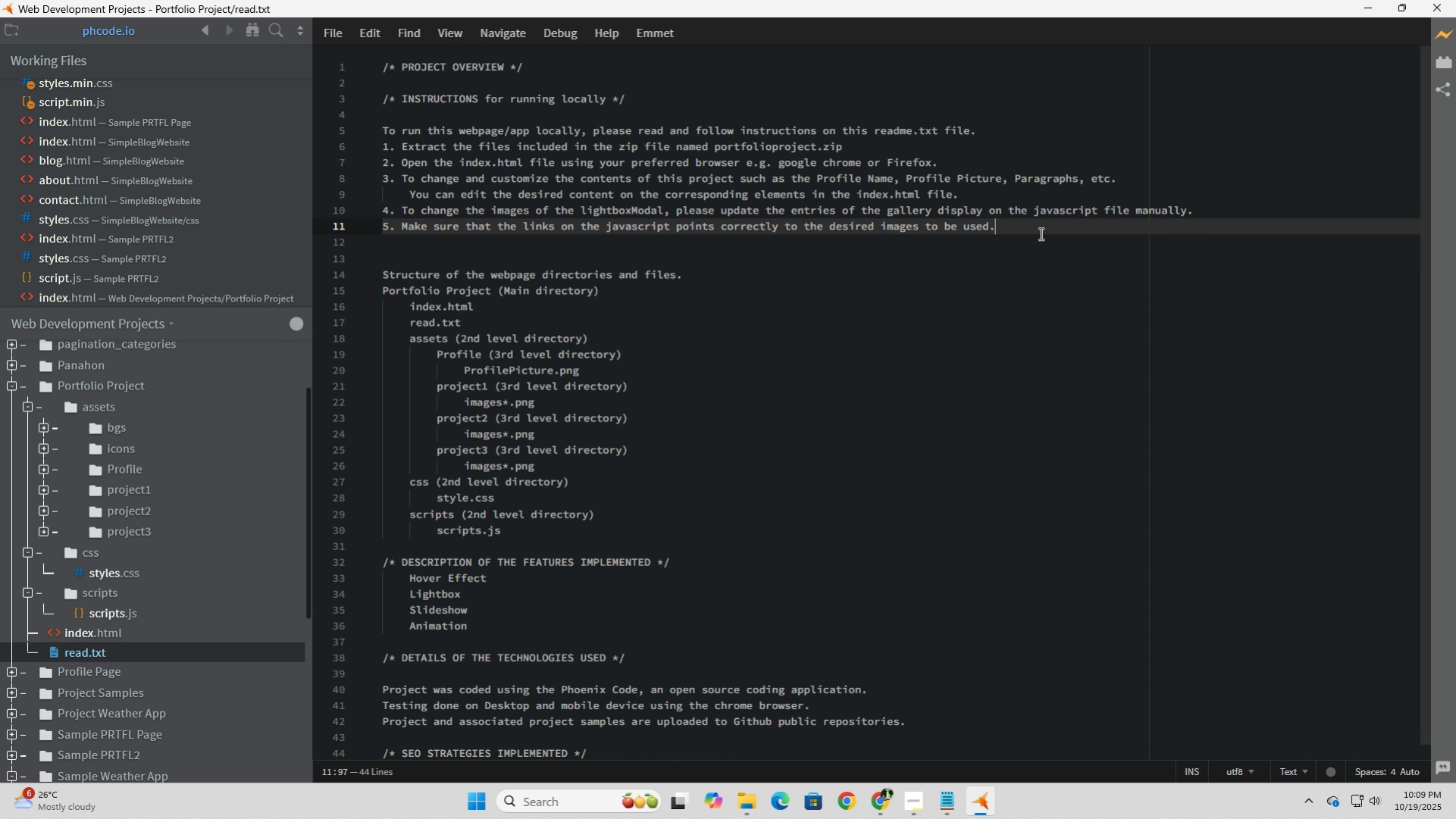 
left_click([1039, 233])
 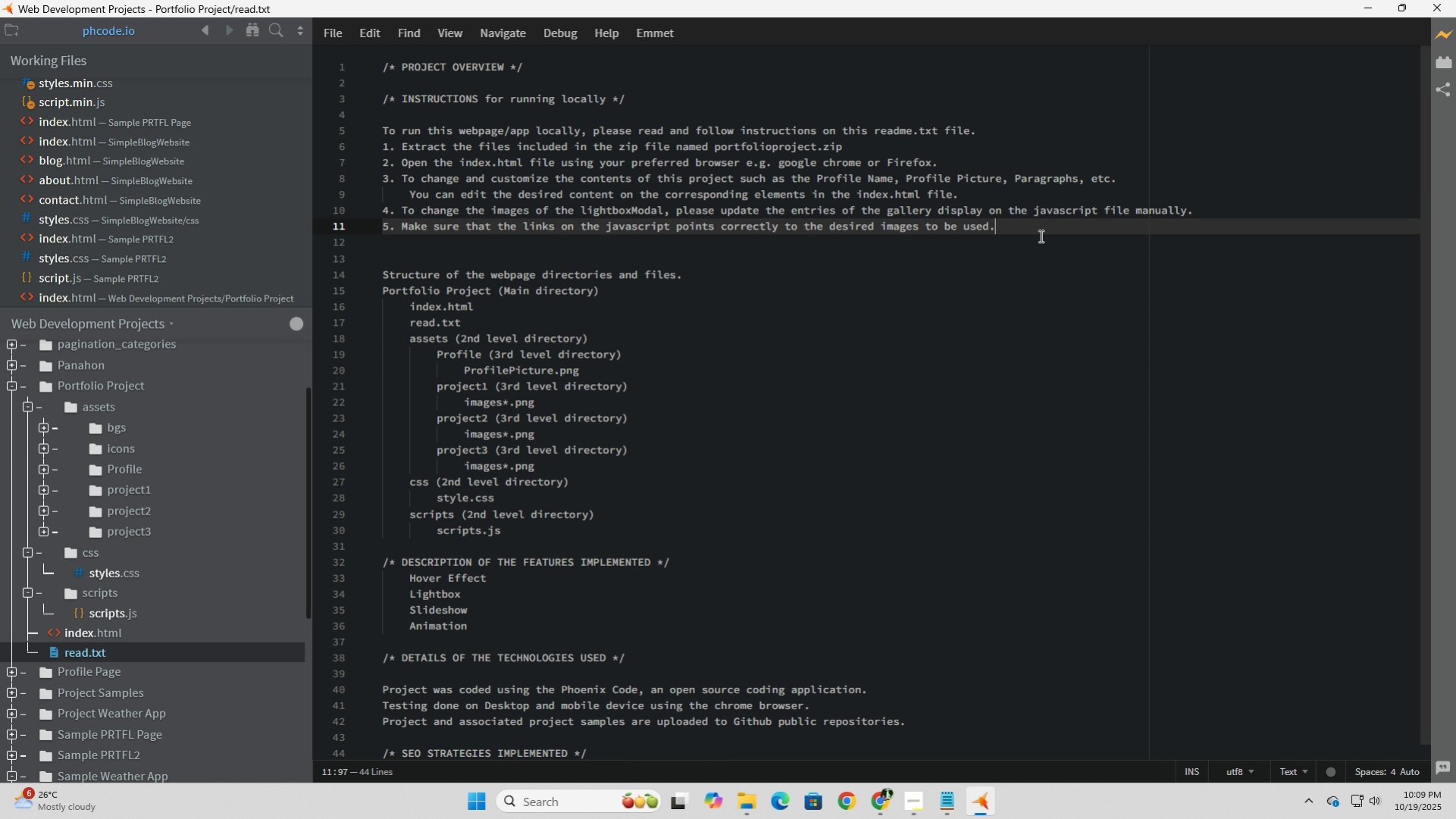 
left_click([1010, 308])
 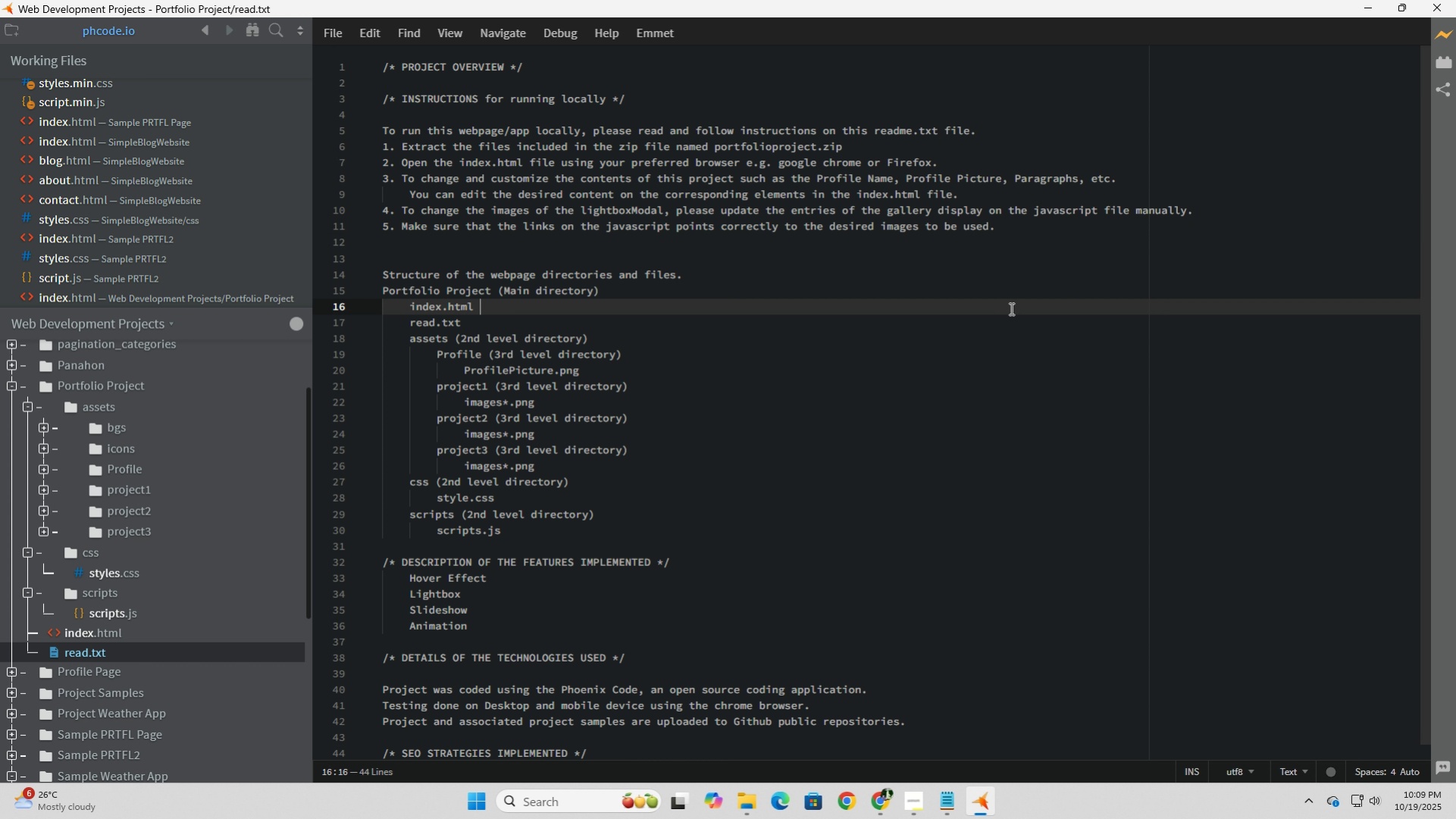 
wait(5.29)
 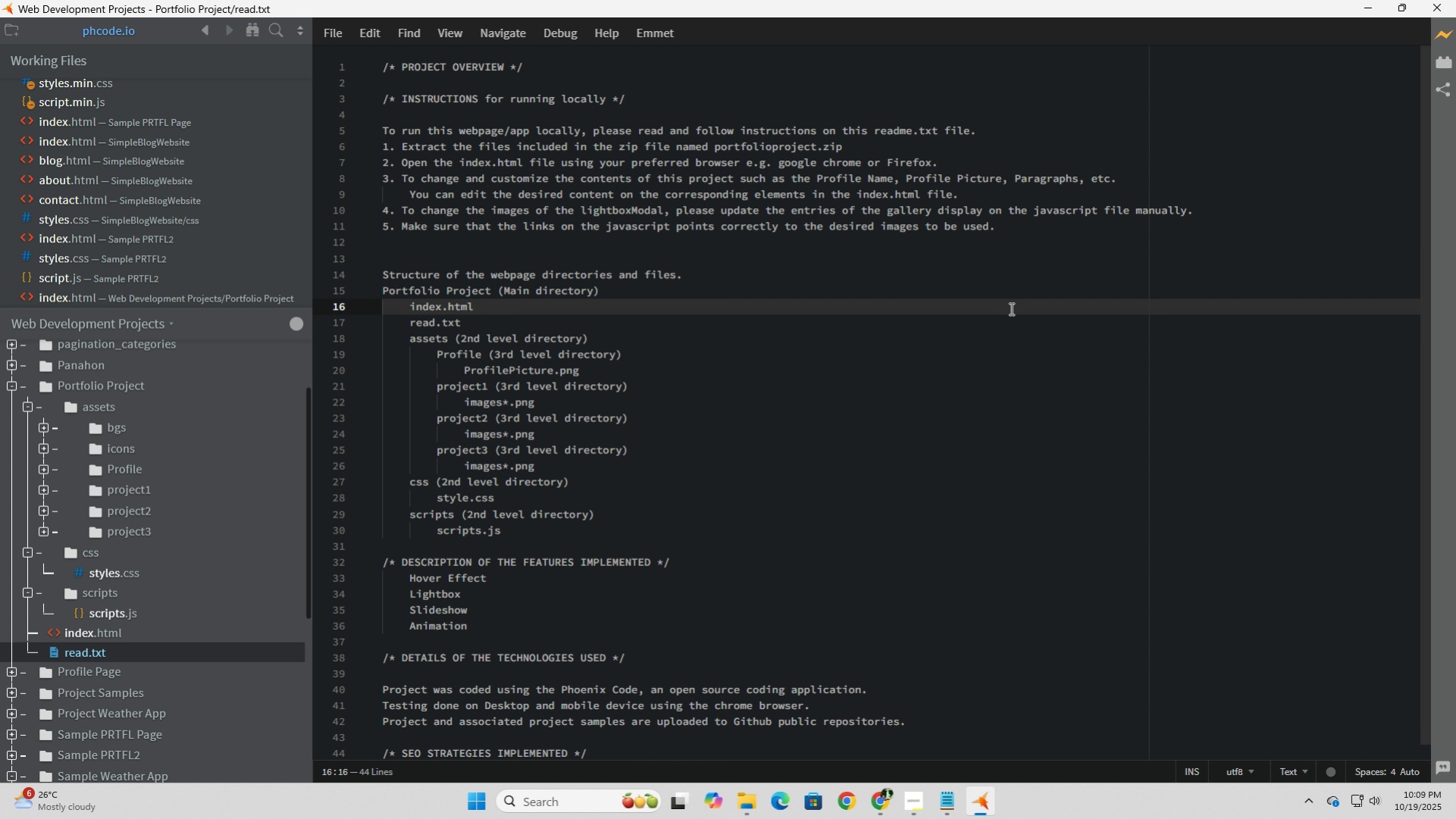 
left_click([117, 619])
 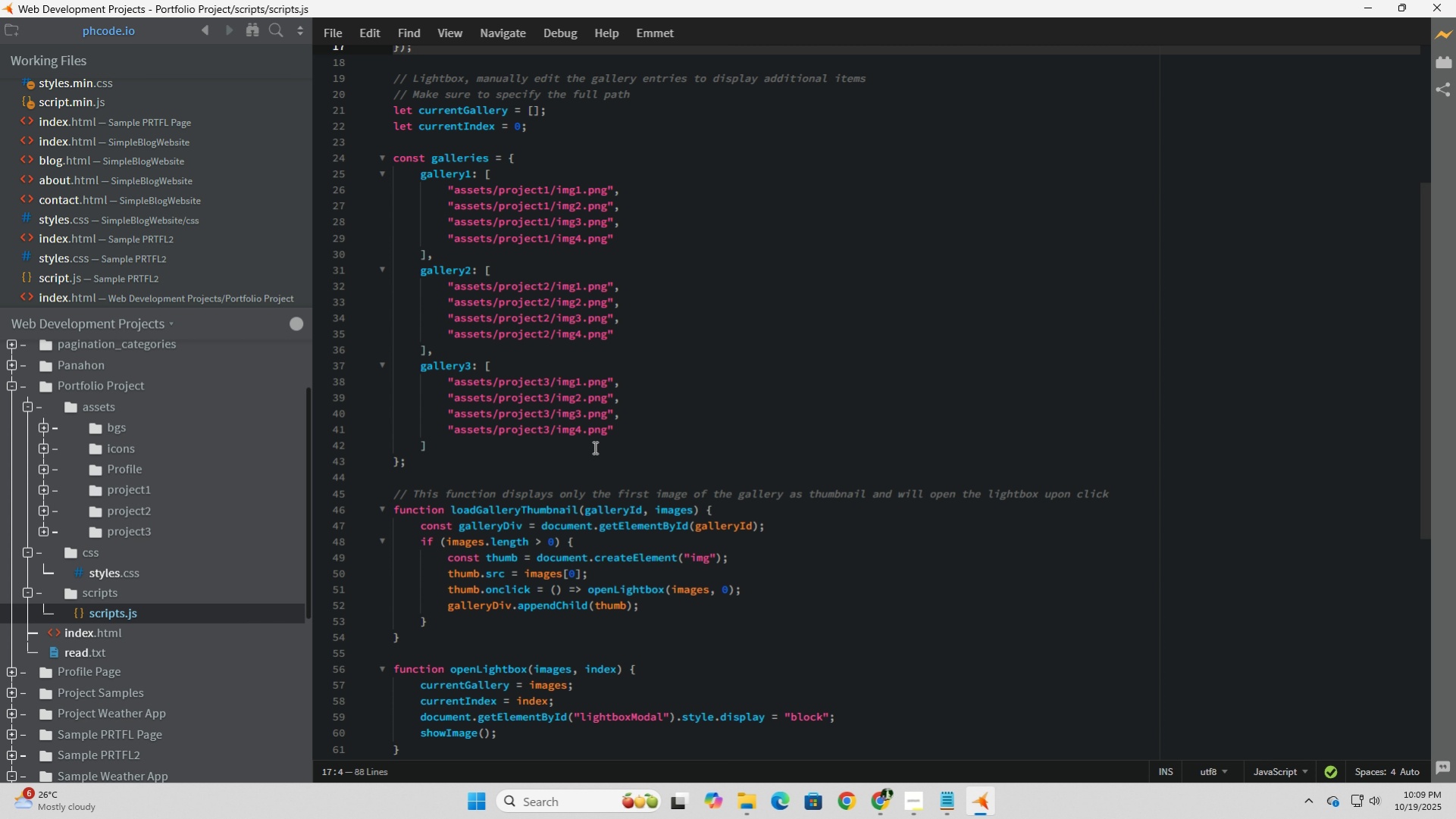 
wait(6.39)
 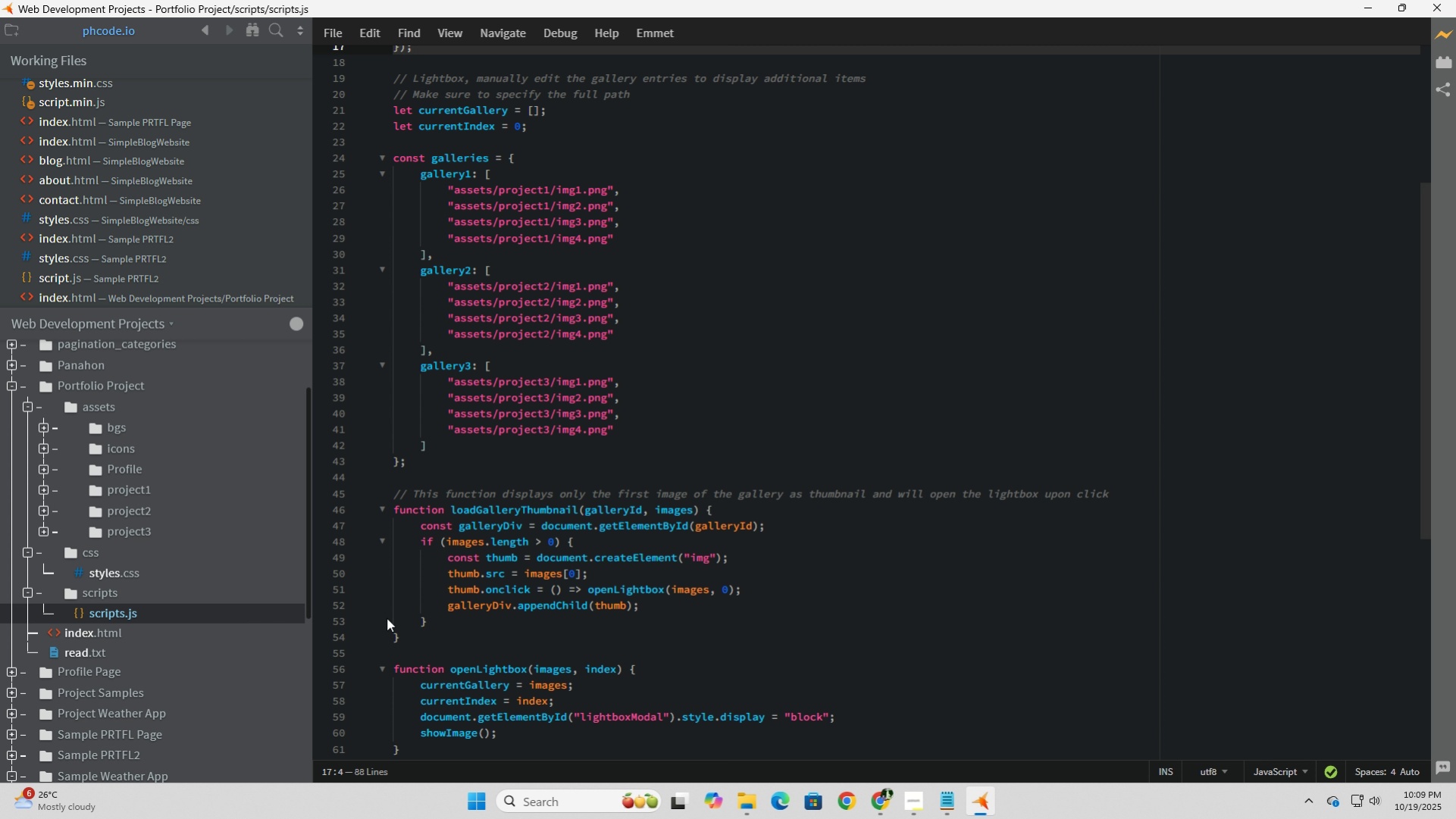 
left_click([623, 427])
 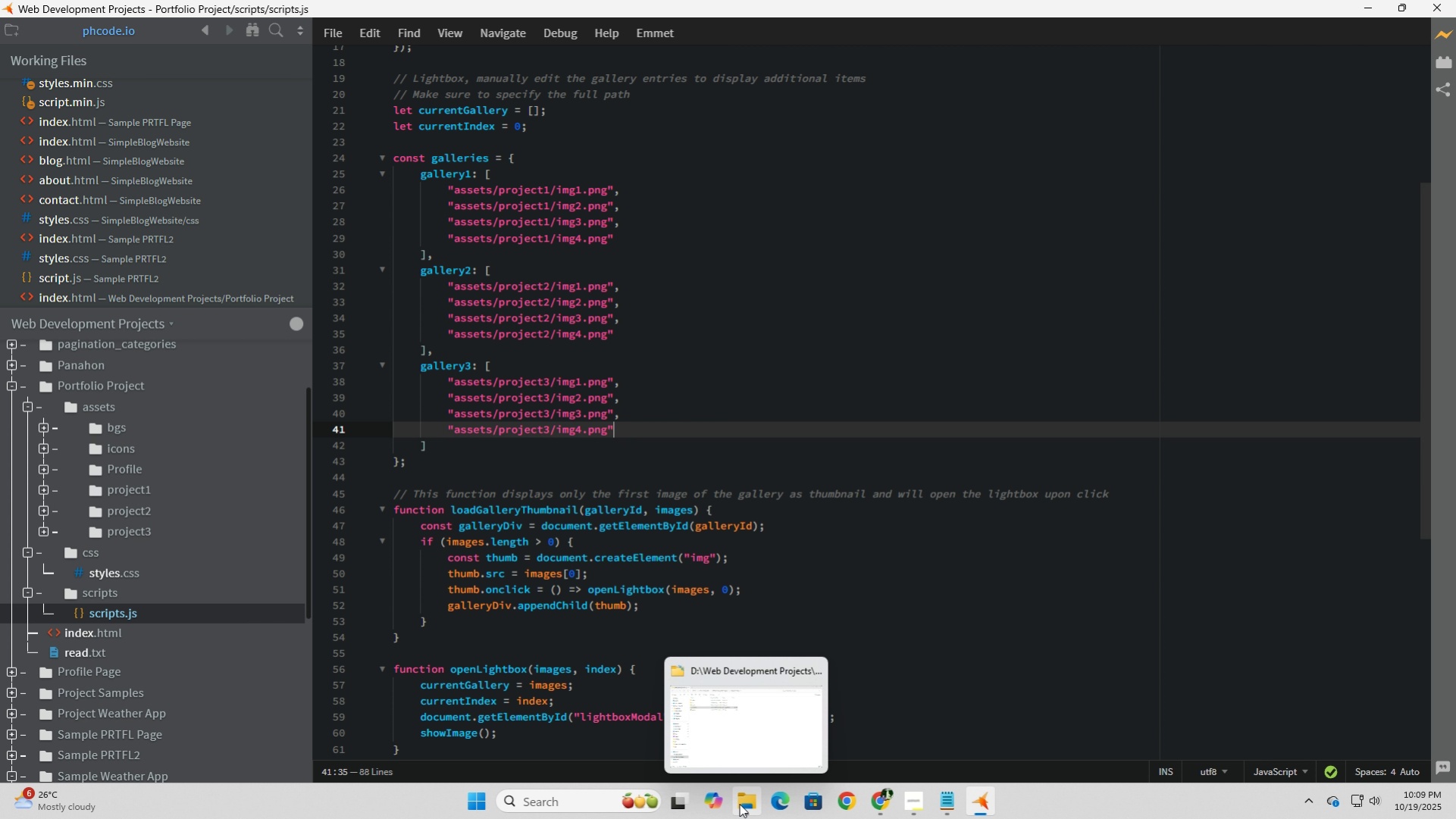 
left_click([986, 801])
 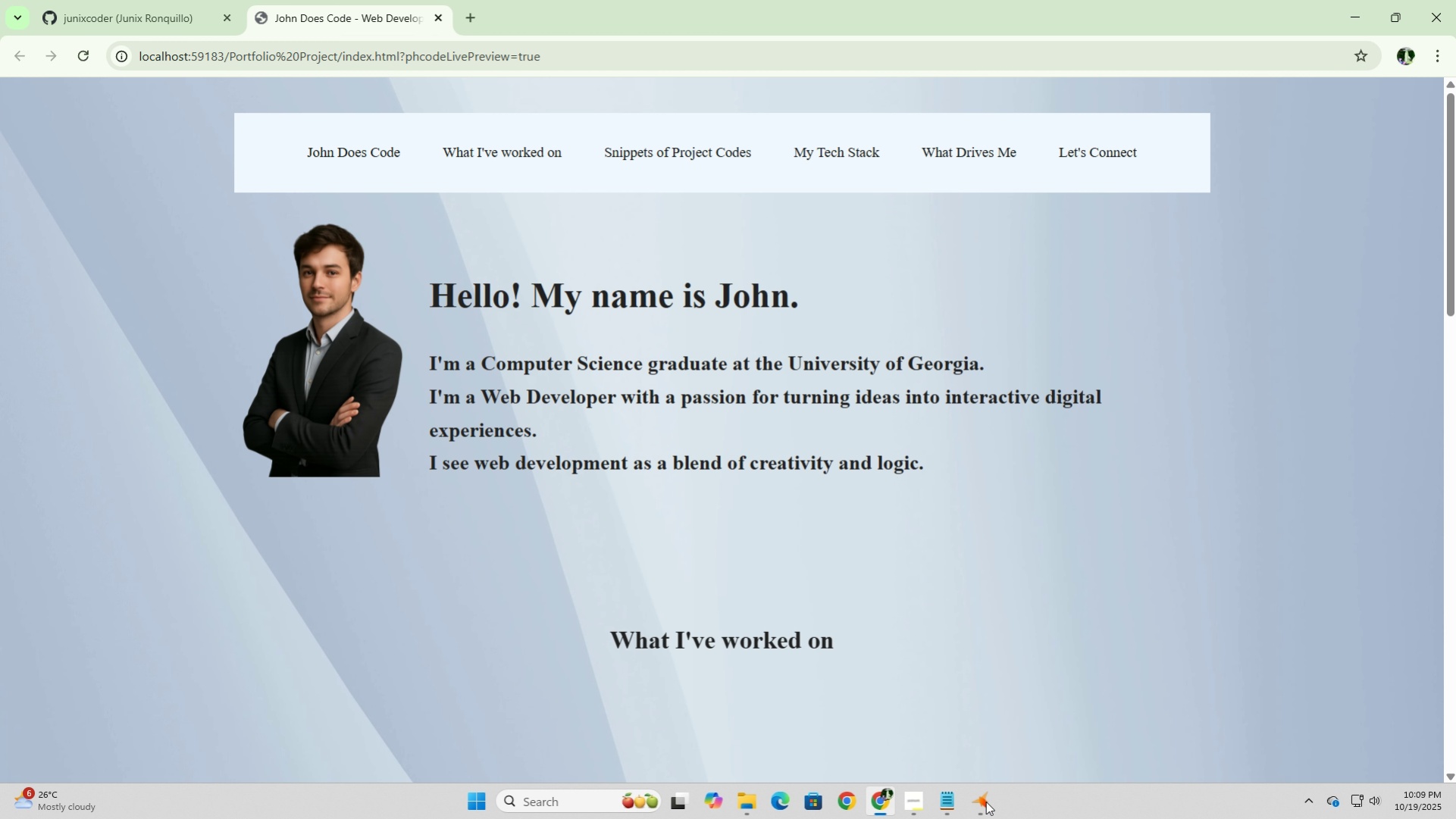 
left_click([985, 801])
 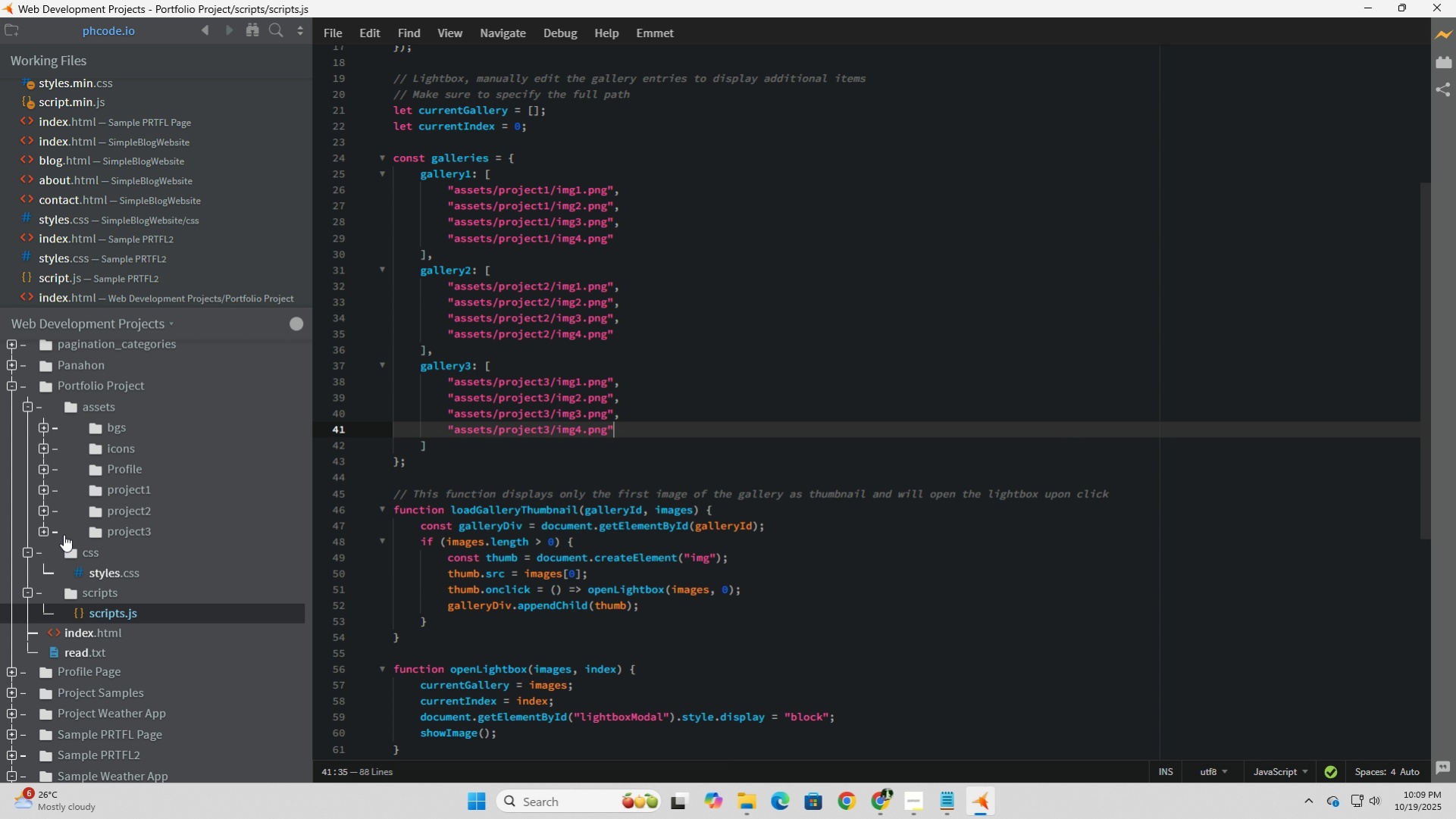 
left_click([42, 532])
 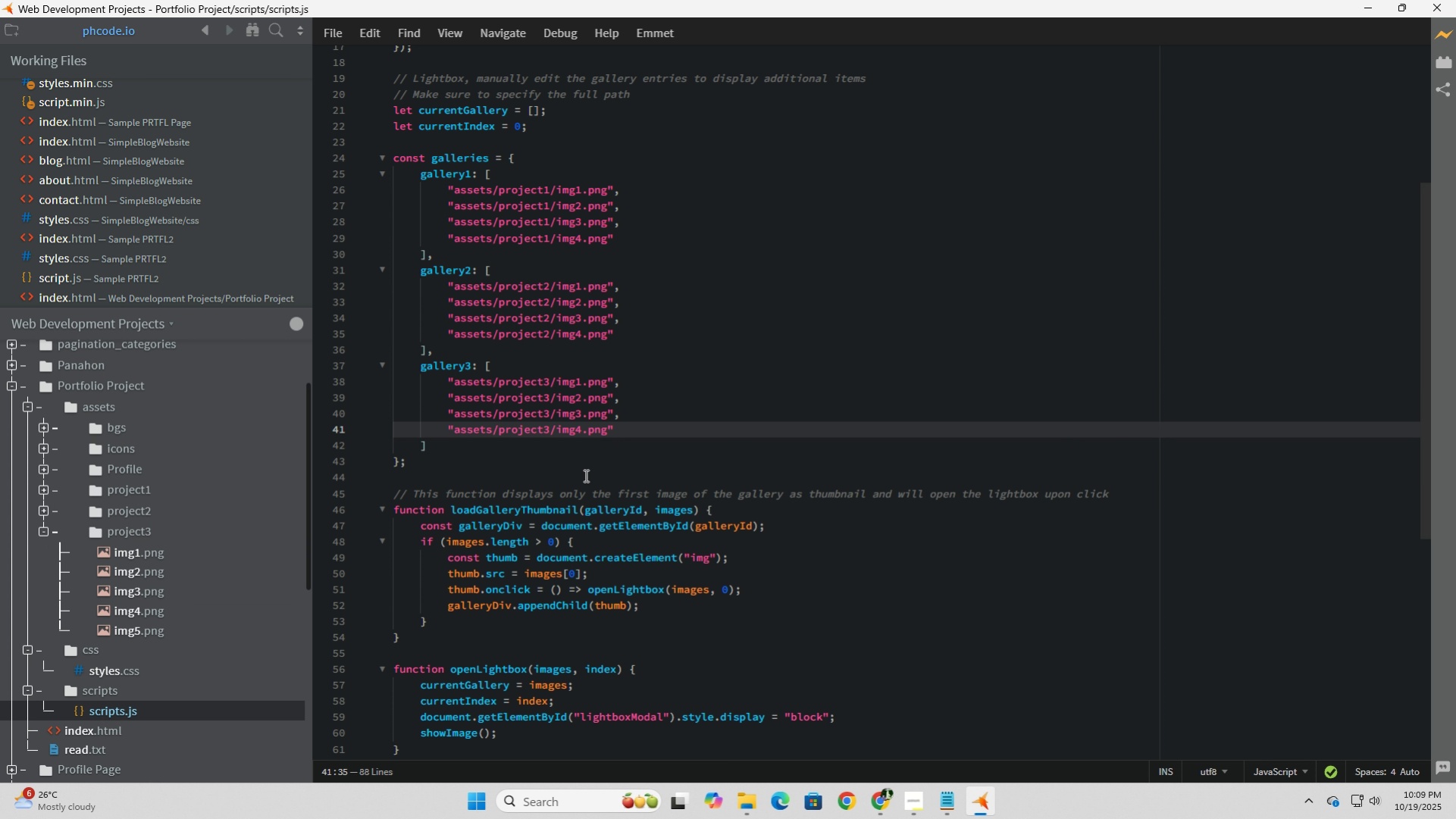 
left_click([640, 430])
 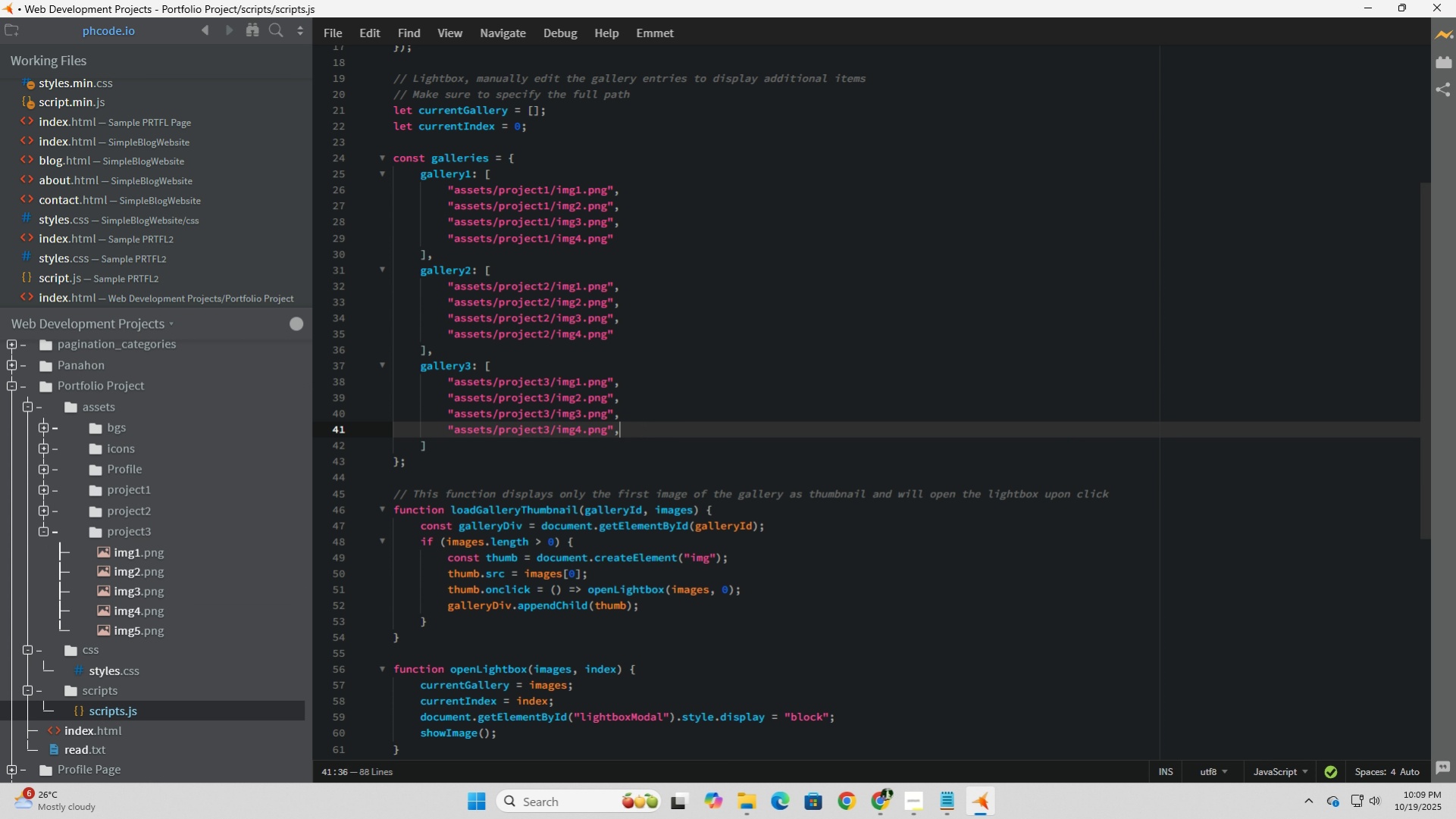 
key(Comma)
 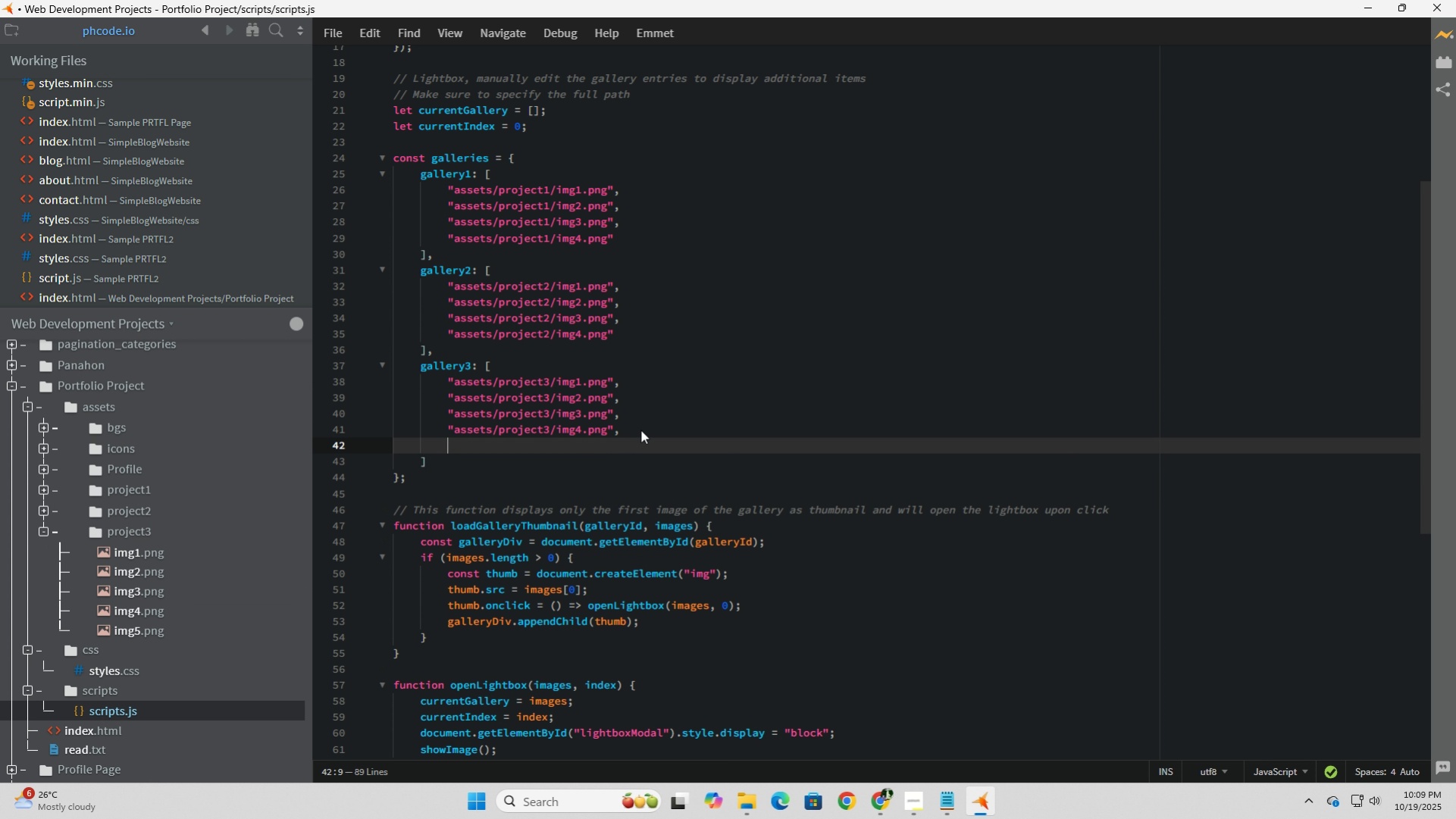 
key(Enter)
 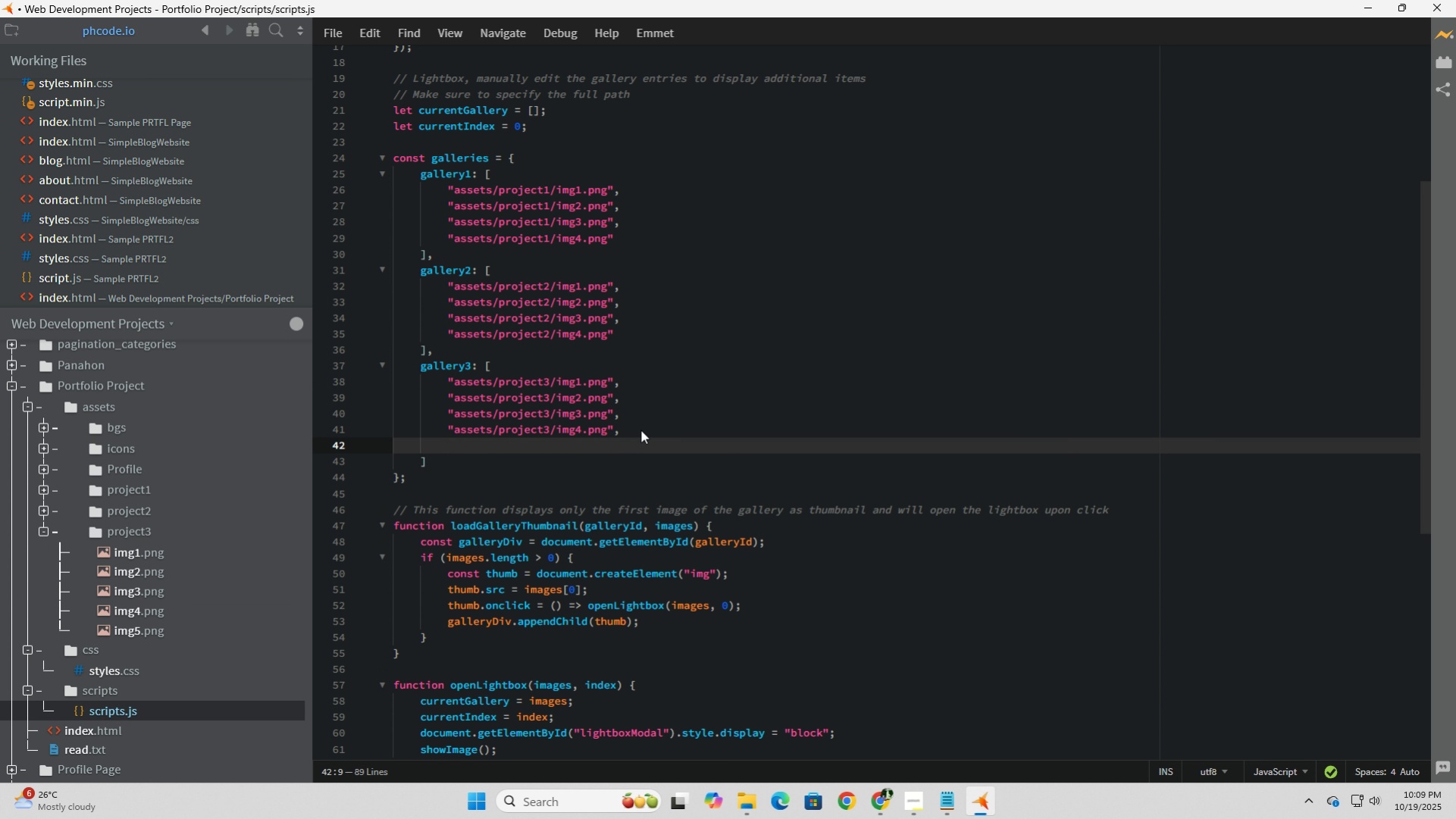 
hold_key(key=ShiftLeft, duration=1.5)
 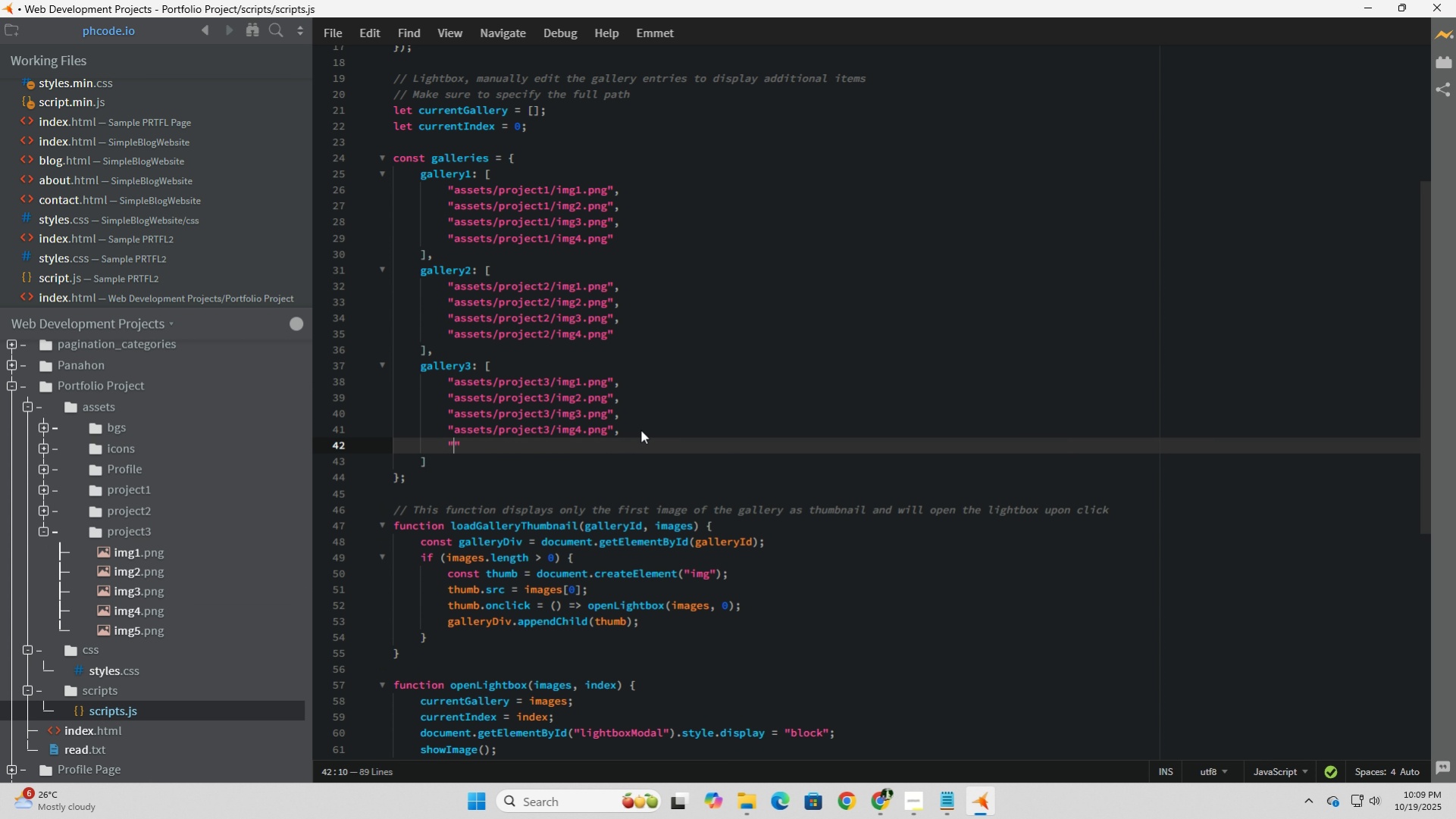 
type("assets/project3/img5.png)
 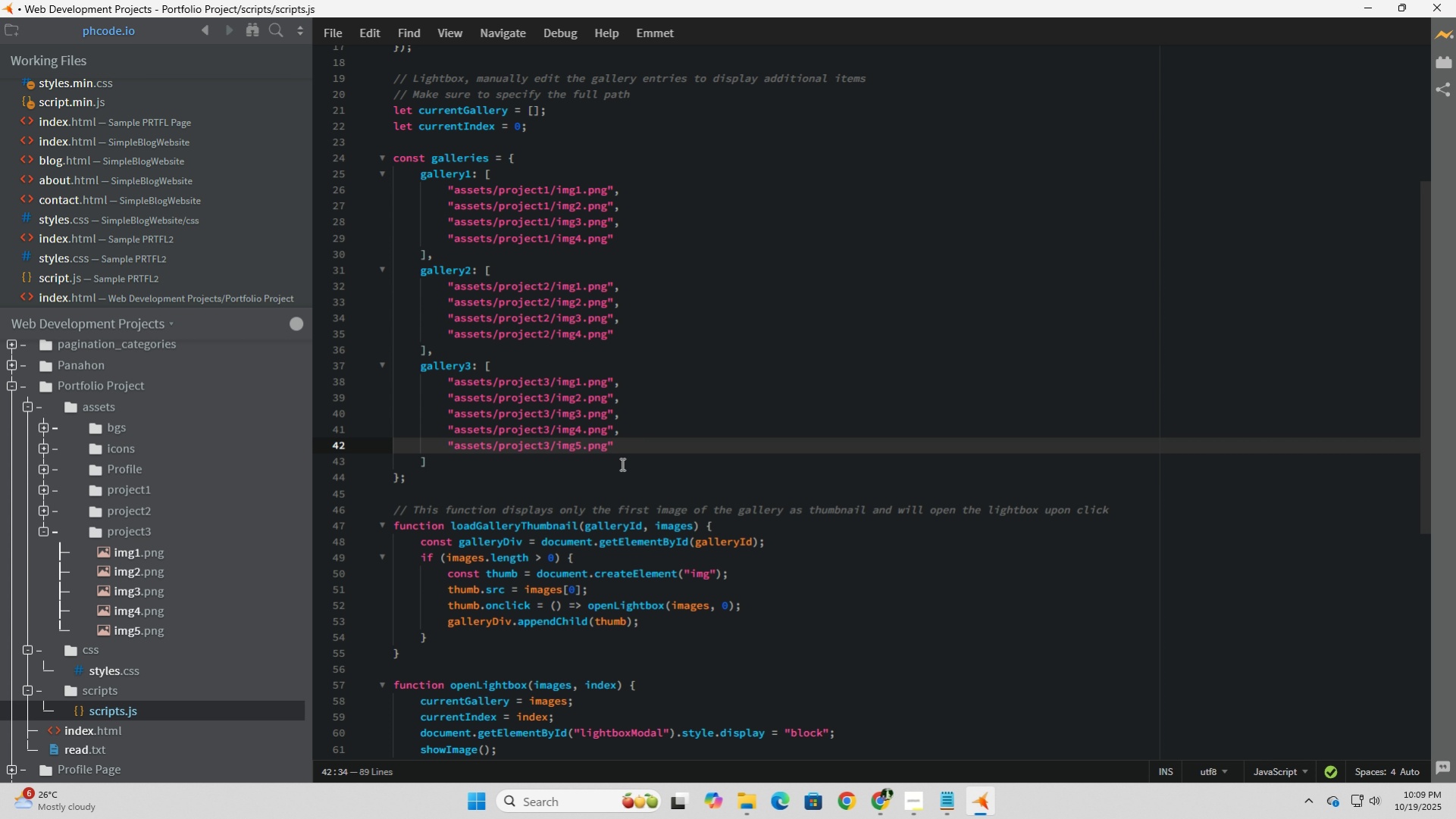 
left_click([618, 467])
 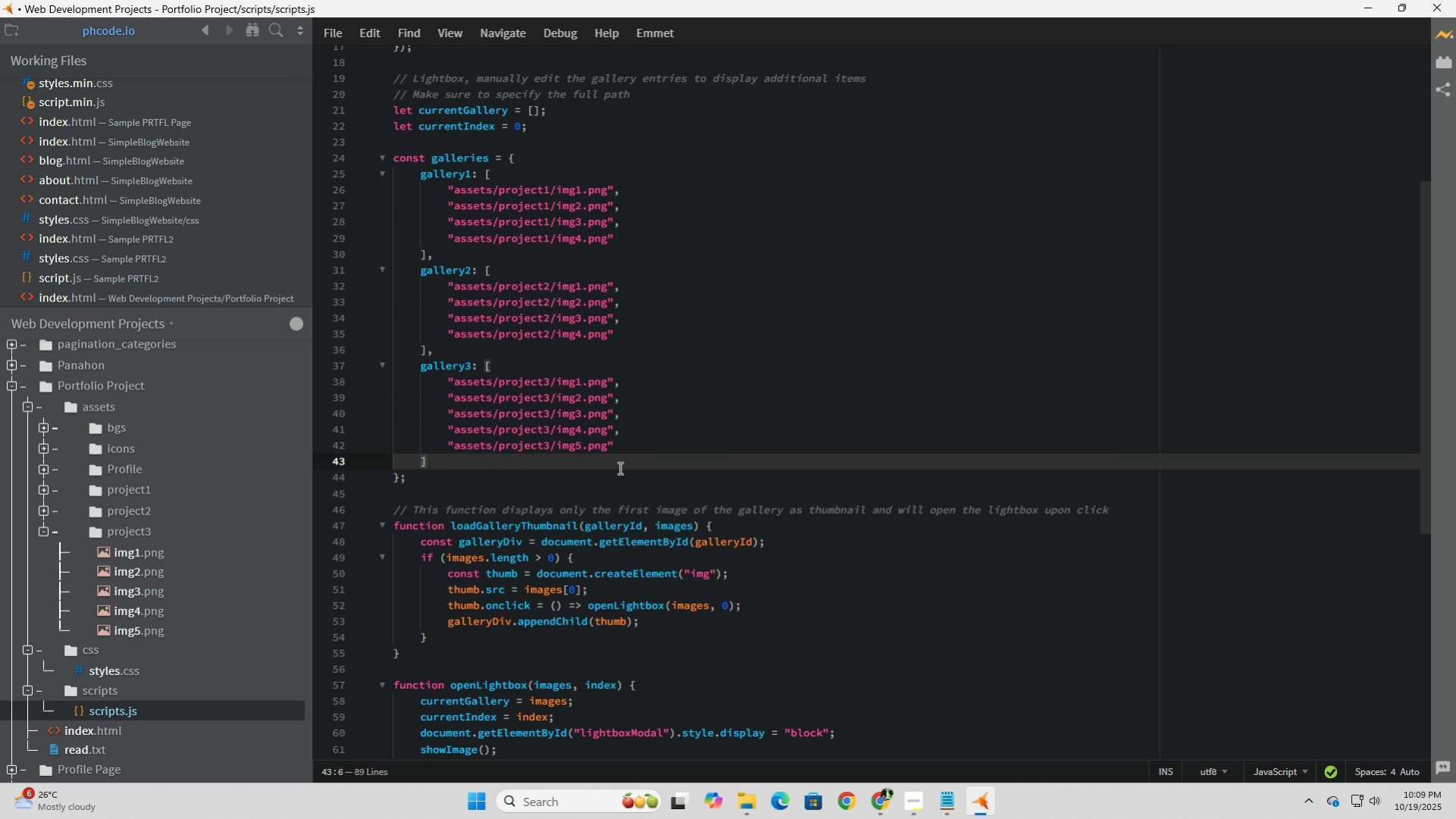 
scroll: coordinate [618, 467], scroll_direction: up, amount: 4.0
 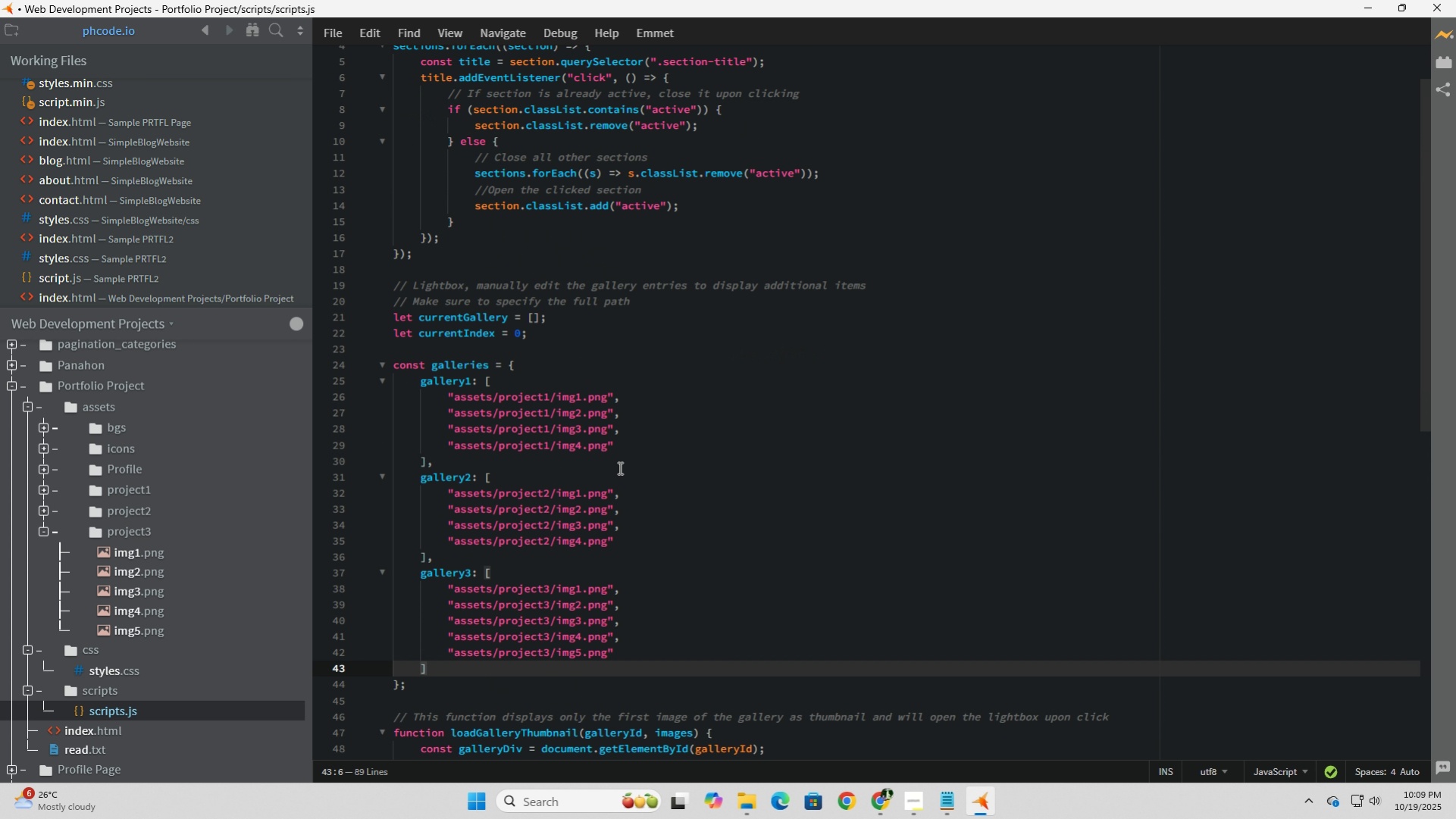 
scroll: coordinate [618, 467], scroll_direction: down, amount: 1.0
 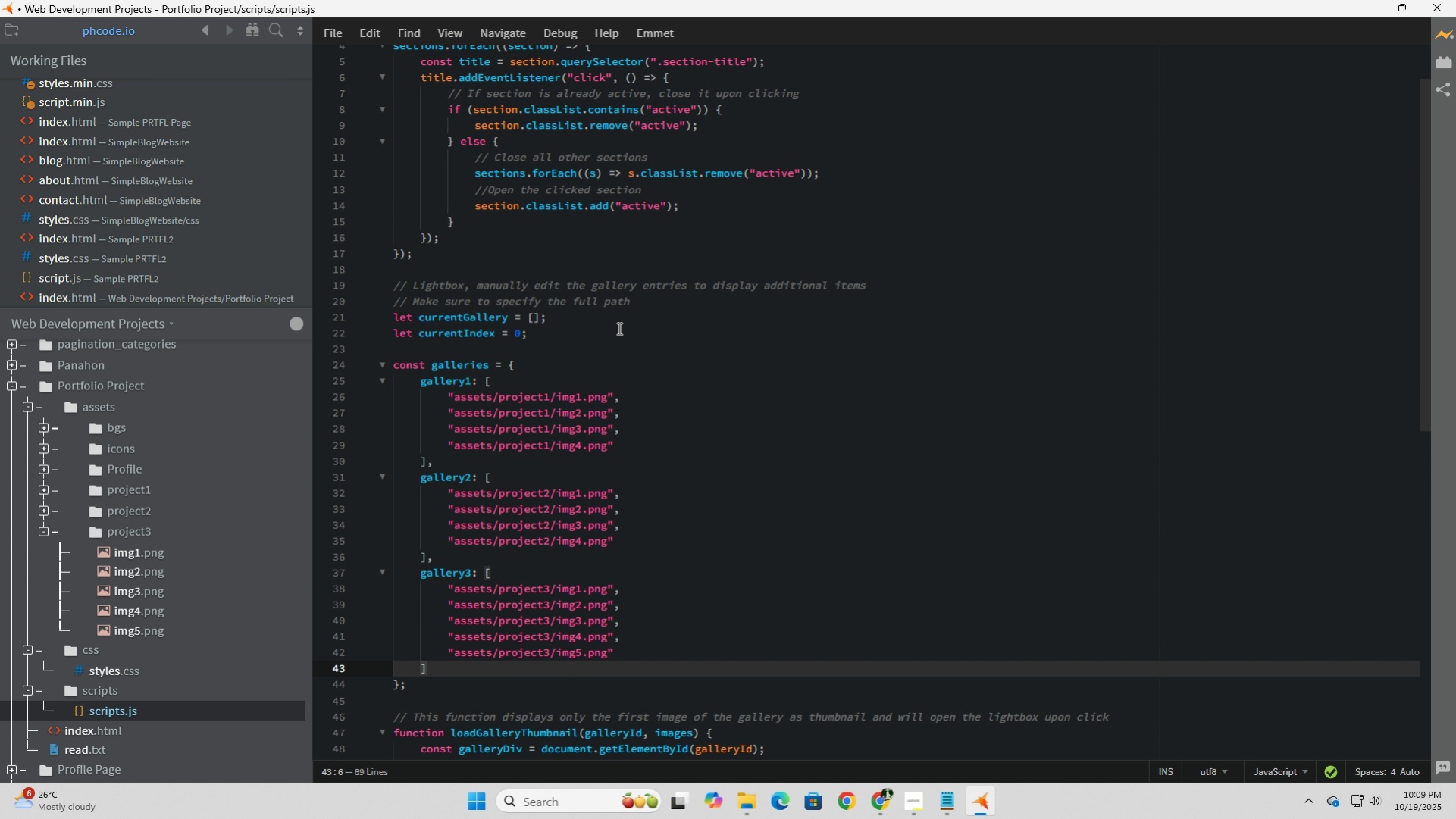 
left_click([621, 322])
 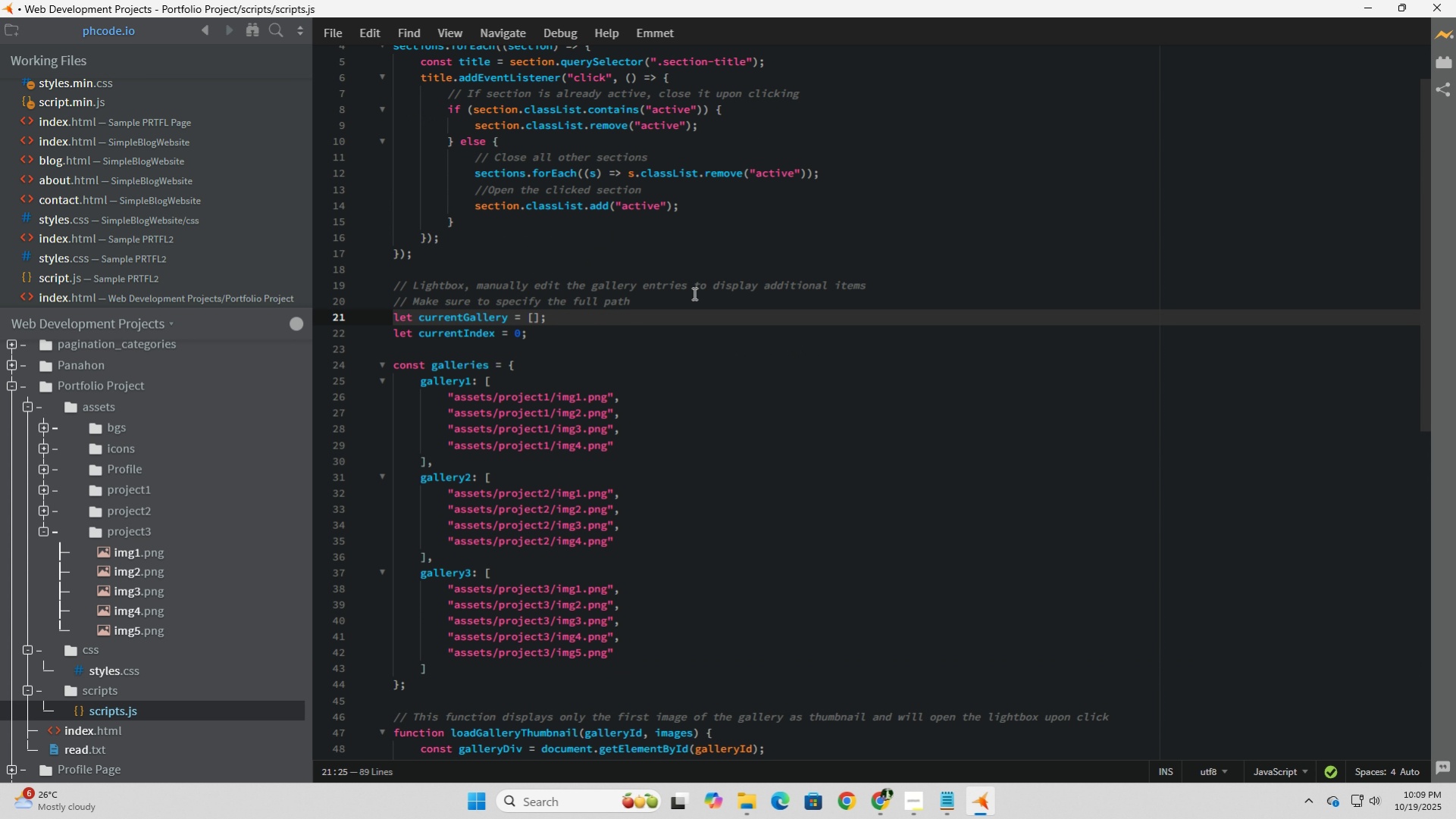 
left_click([693, 293])
 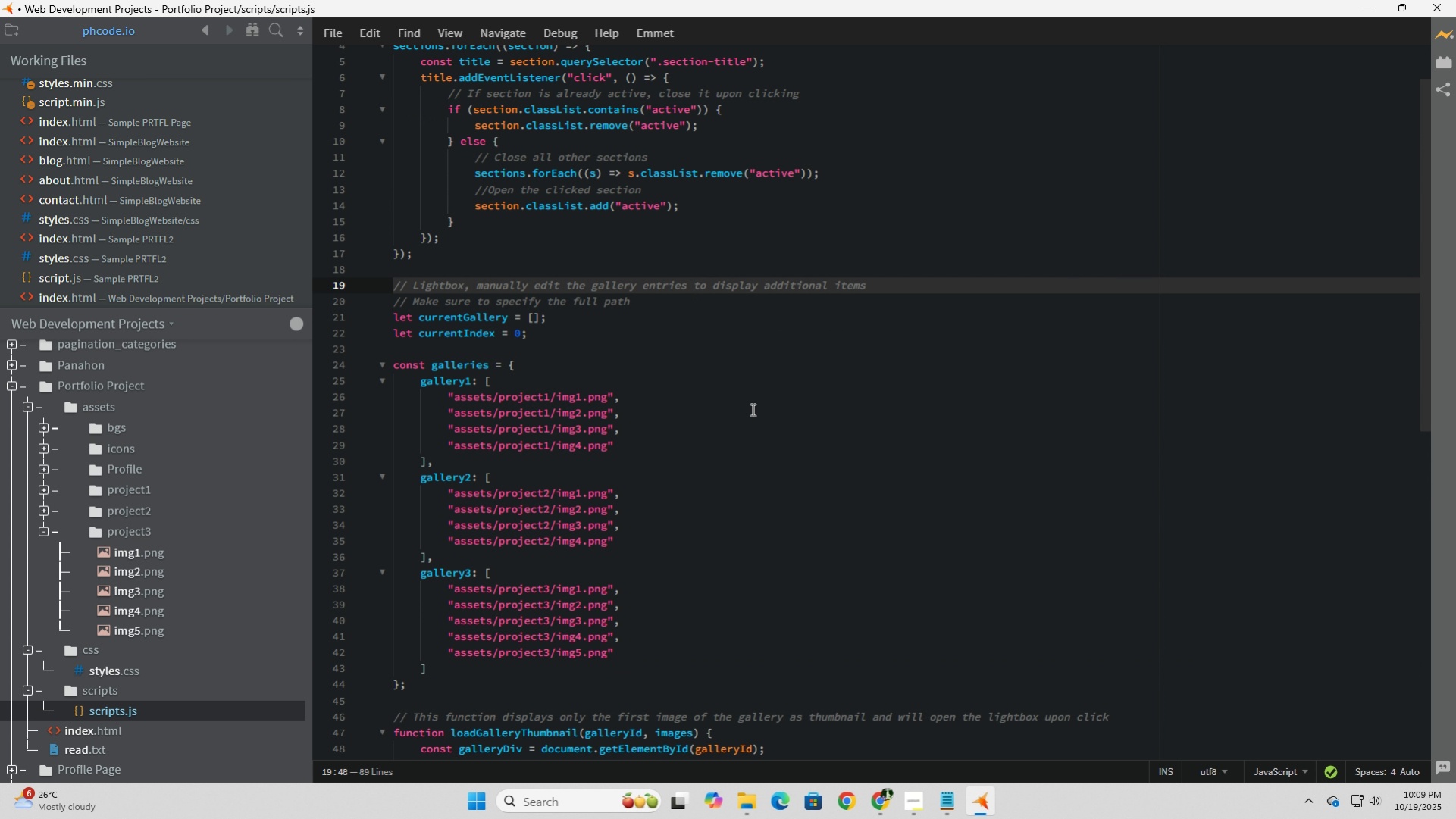 
mouse_move([861, 789])
 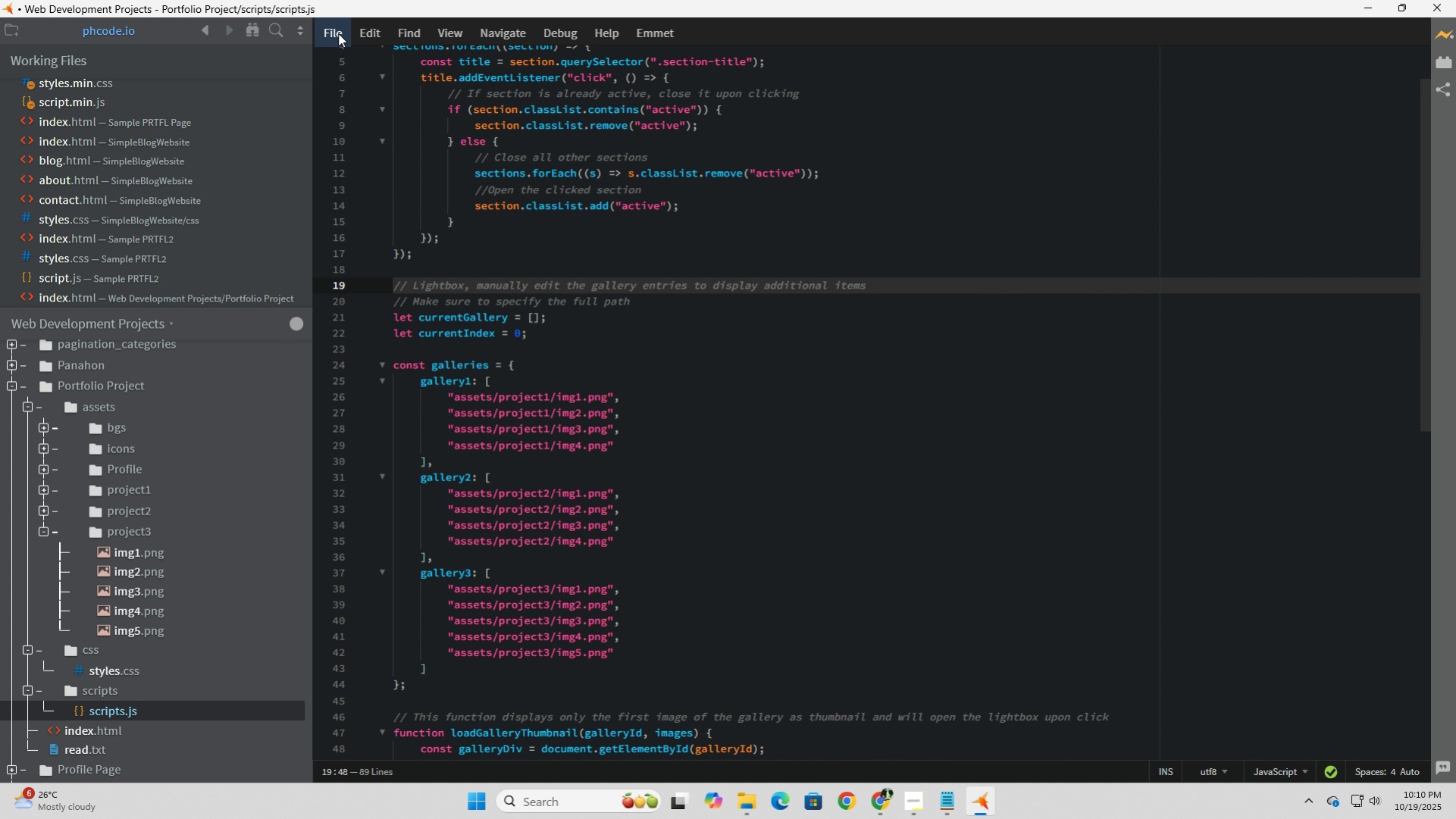 
left_click([338, 33])
 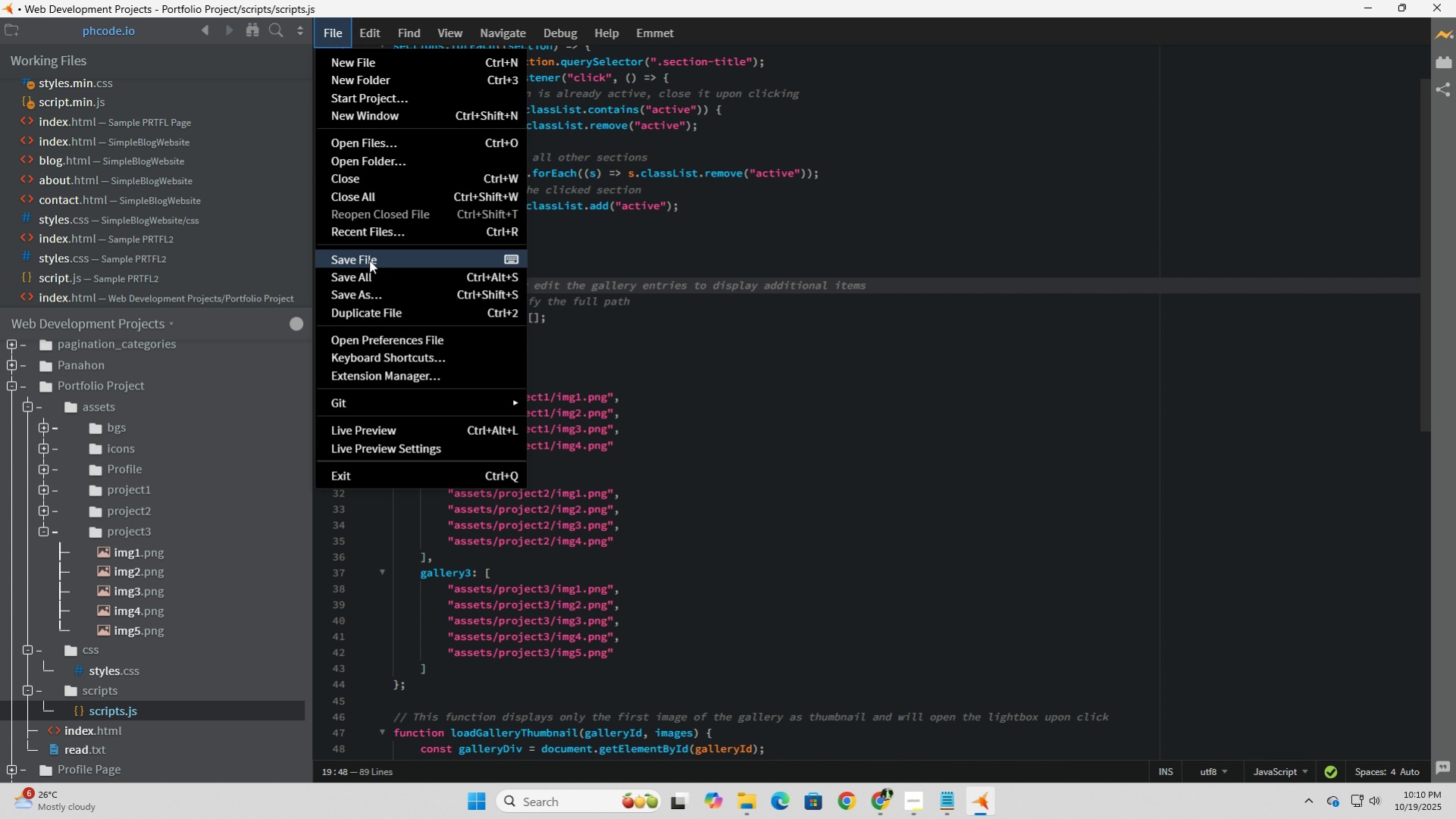 
left_click([369, 257])
 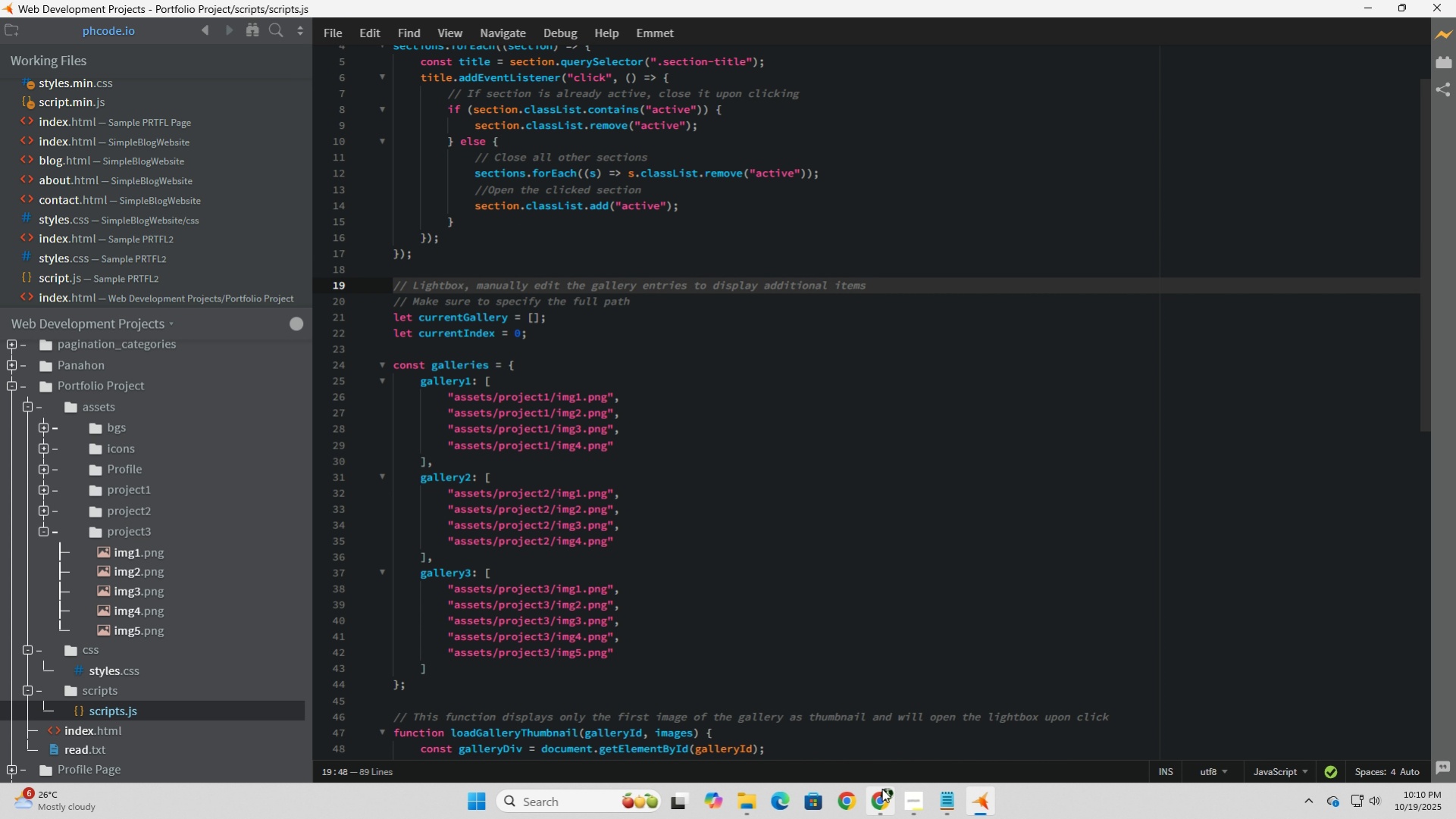 
left_click([885, 797])
 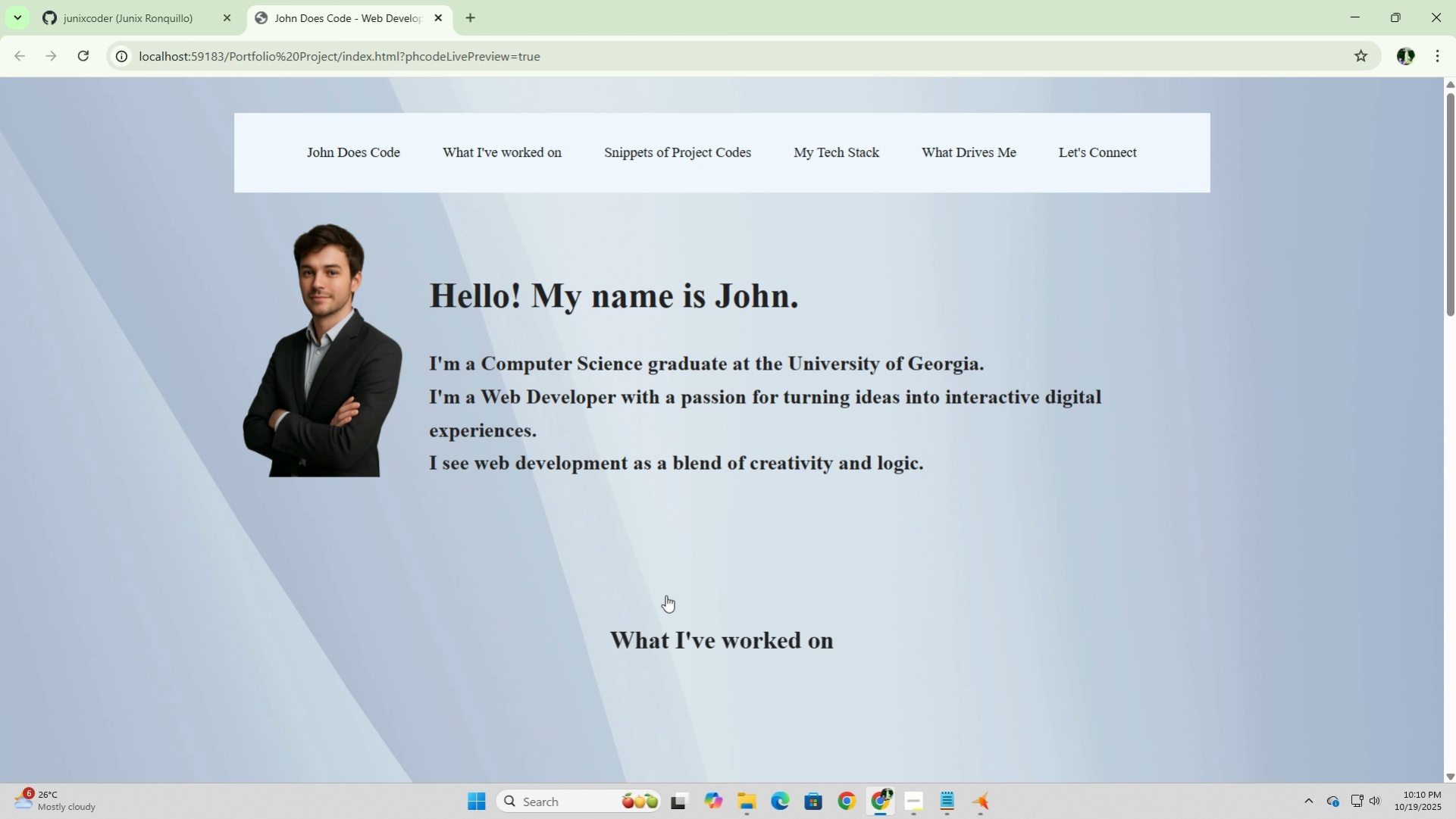 
scroll: coordinate [665, 593], scroll_direction: down, amount: 4.0
 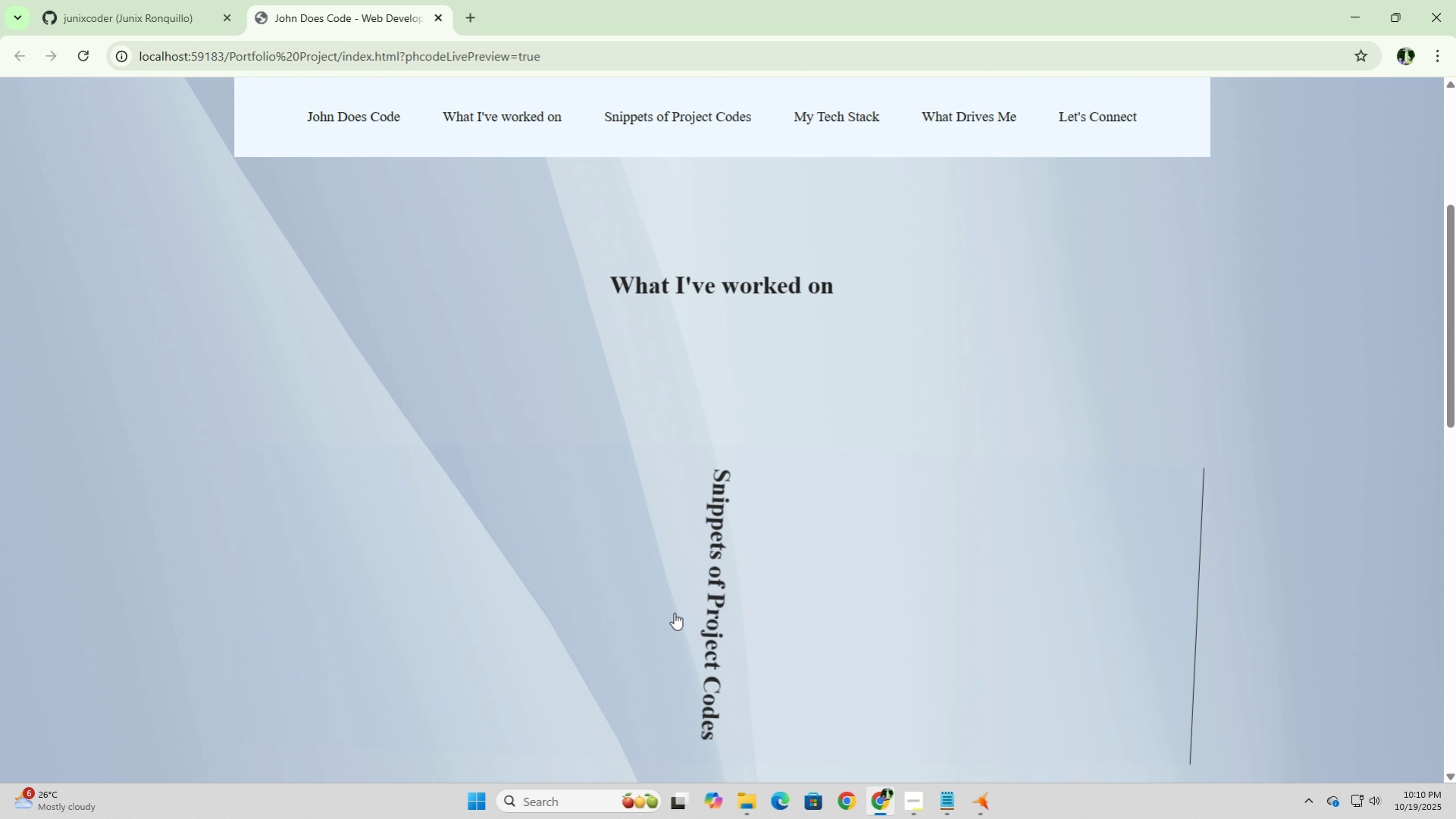 
left_click([674, 612])
 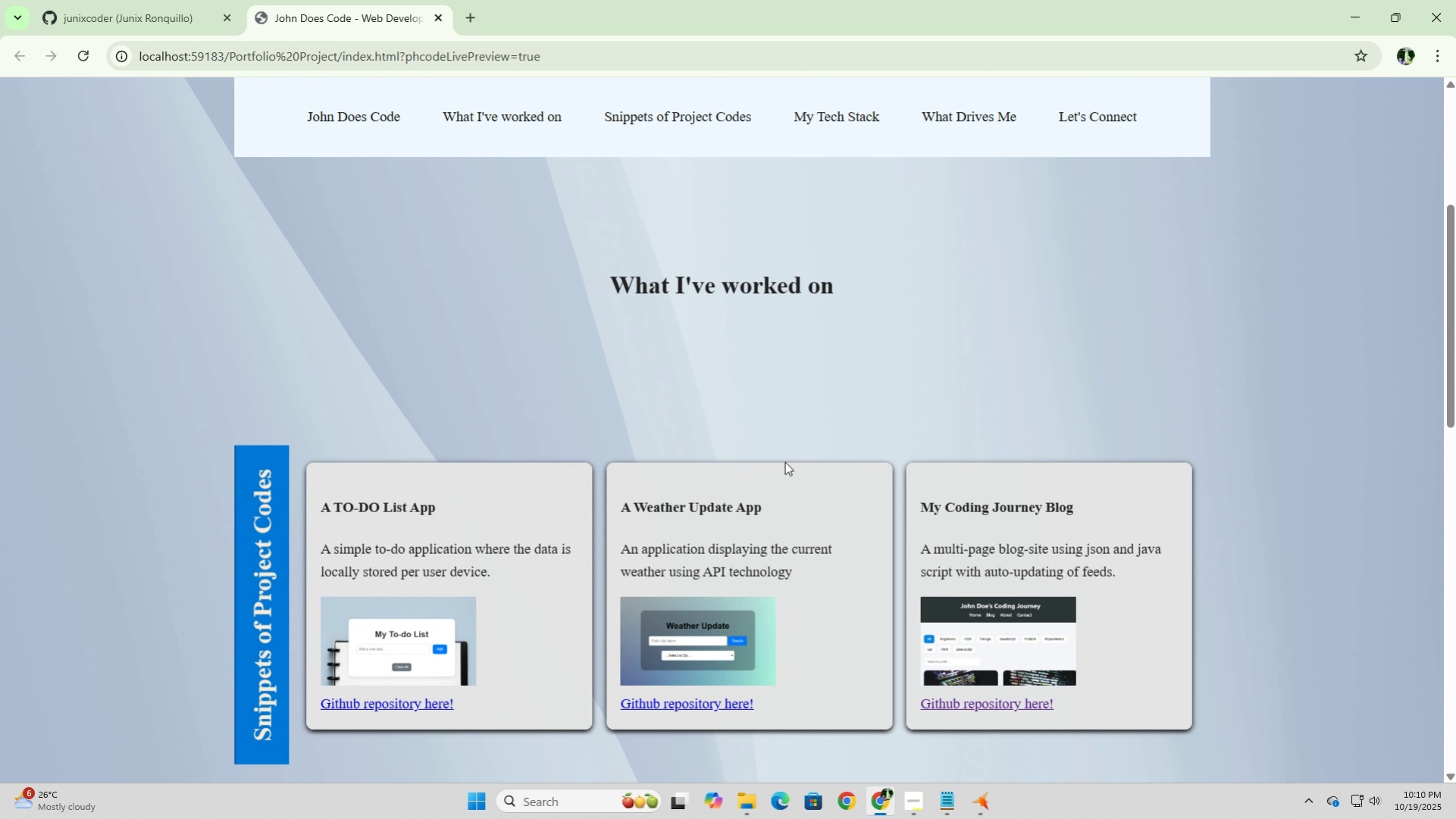 
scroll: coordinate [875, 411], scroll_direction: down, amount: 1.0
 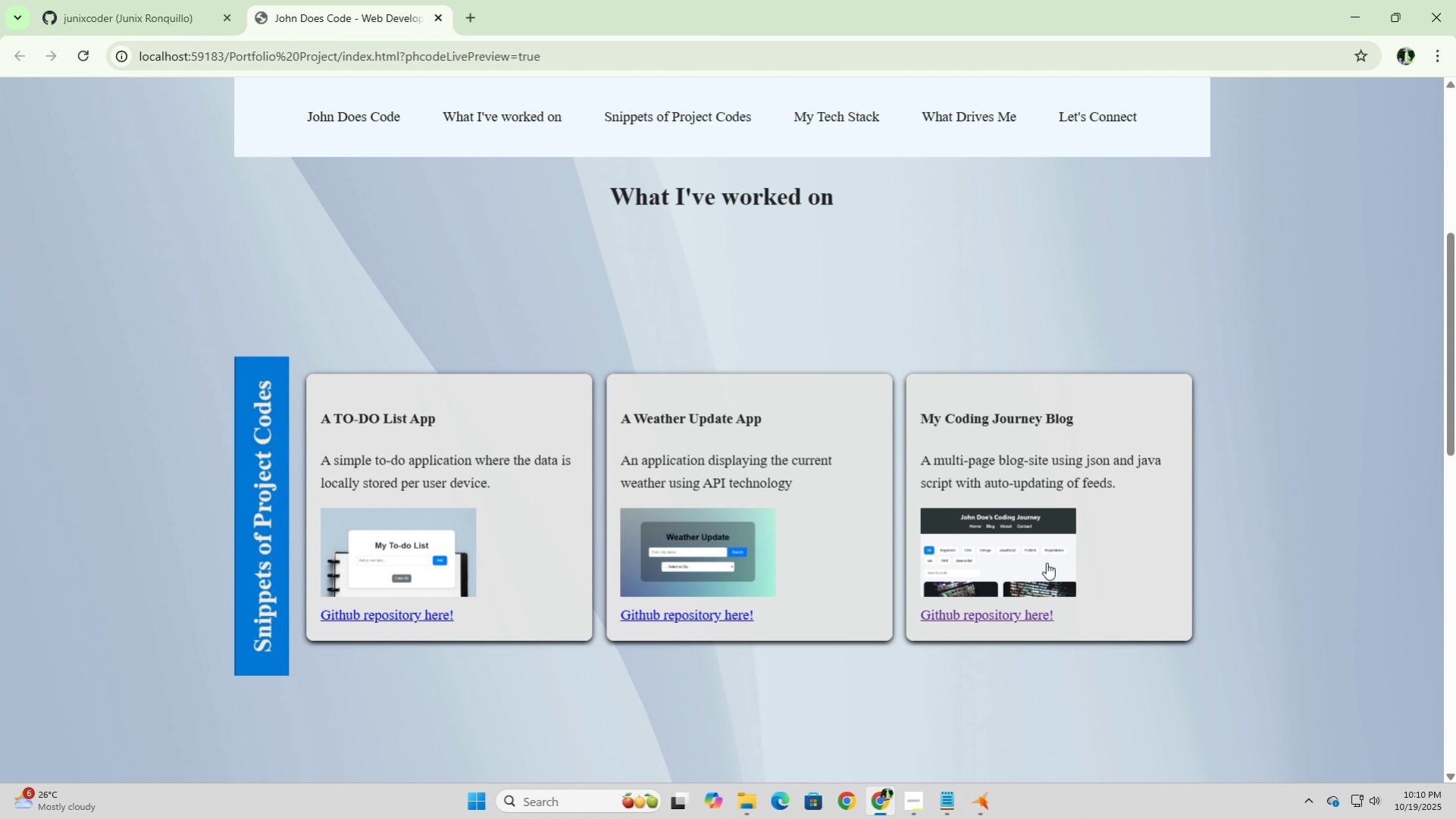 
left_click([1046, 562])
 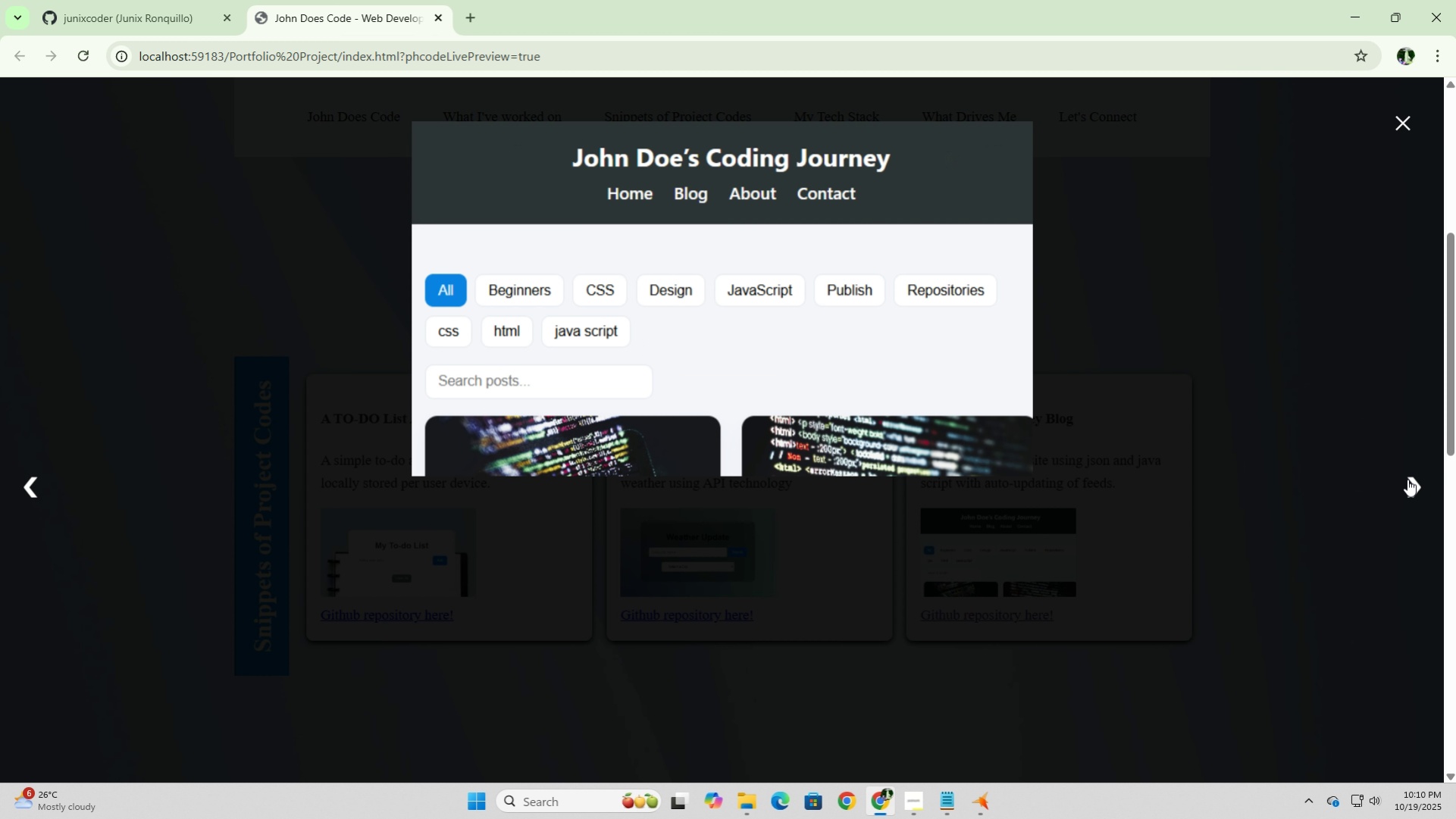 
left_click([1405, 479])
 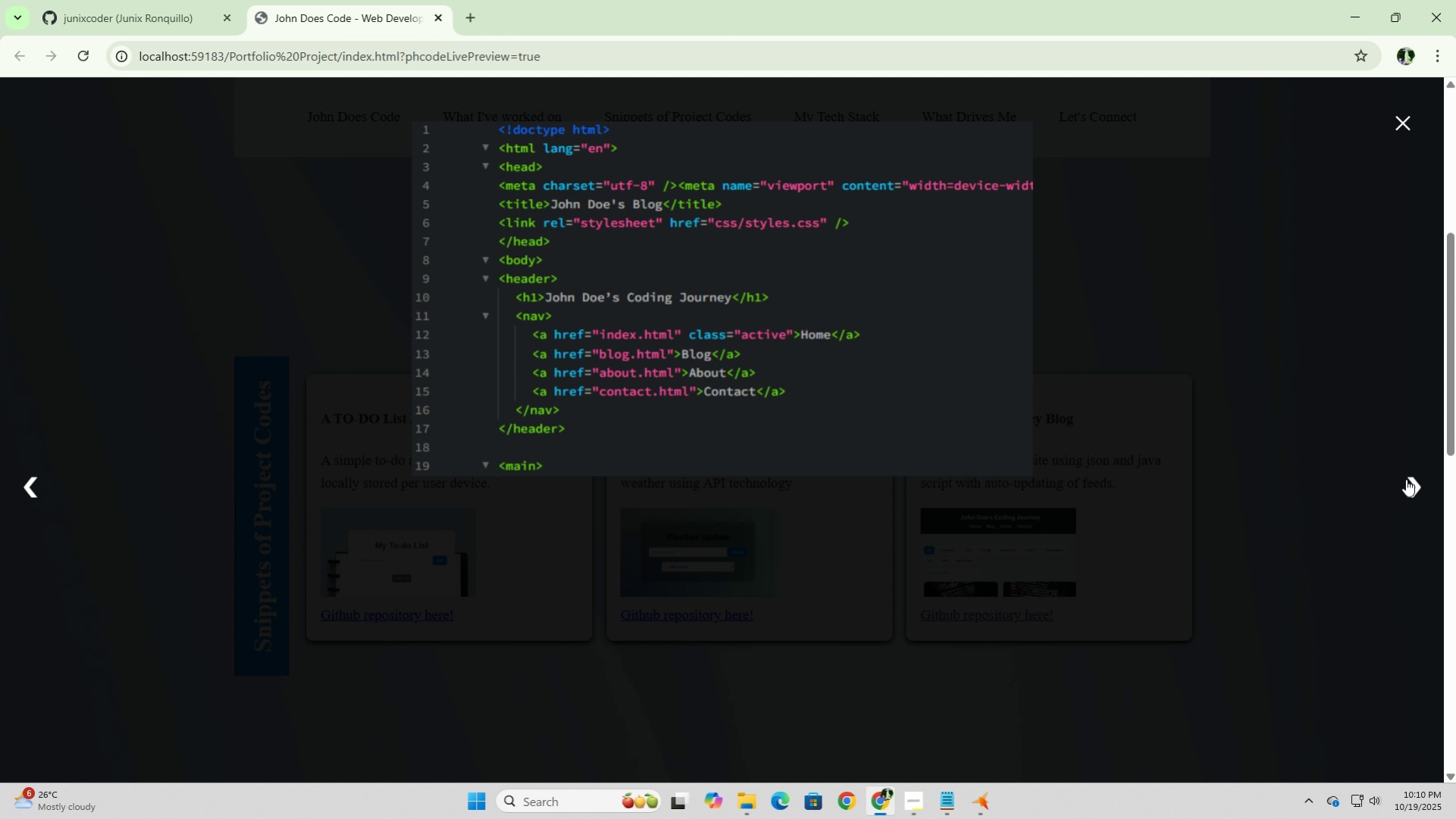 
left_click([1405, 479])
 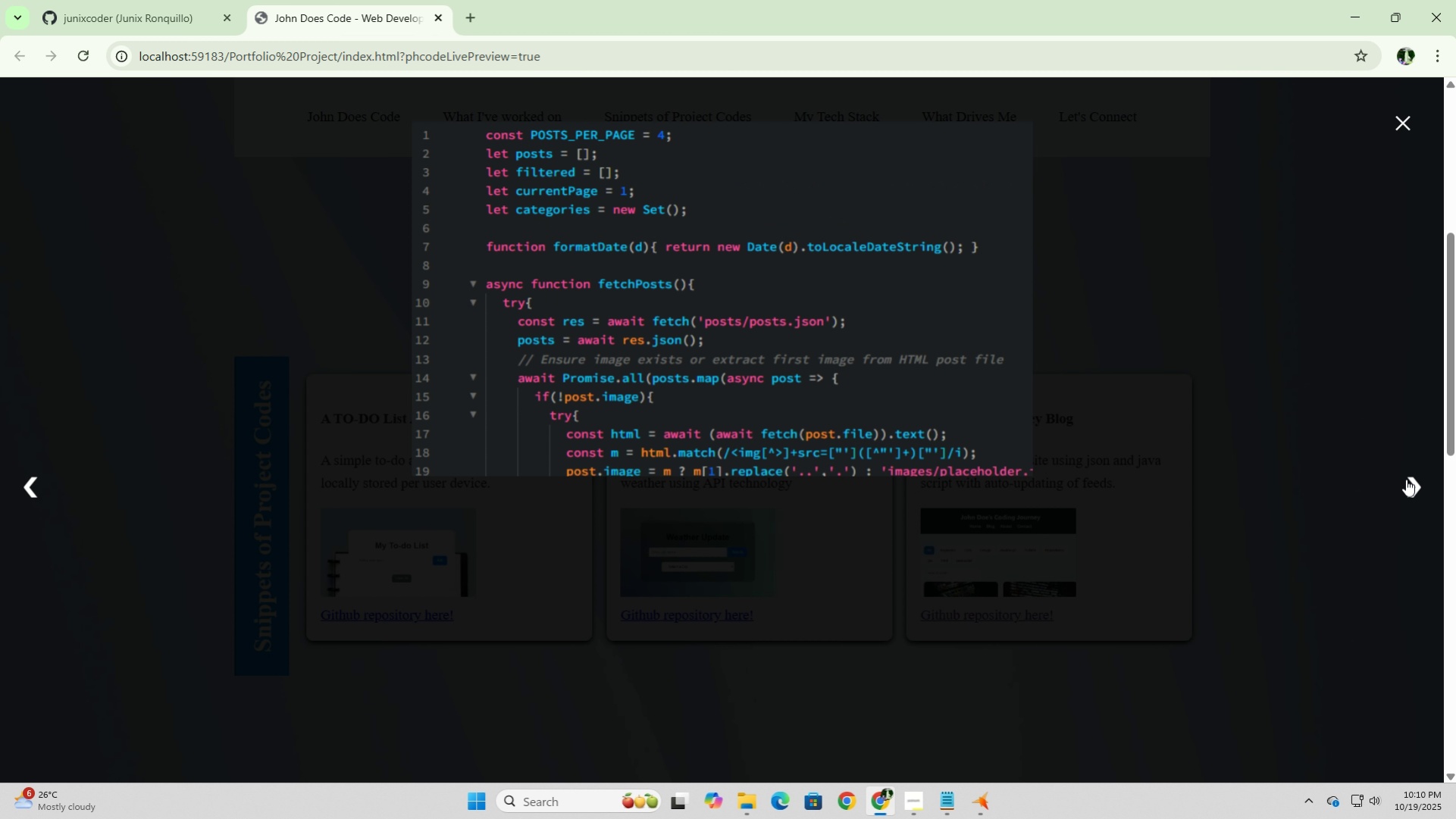 
left_click([1405, 479])
 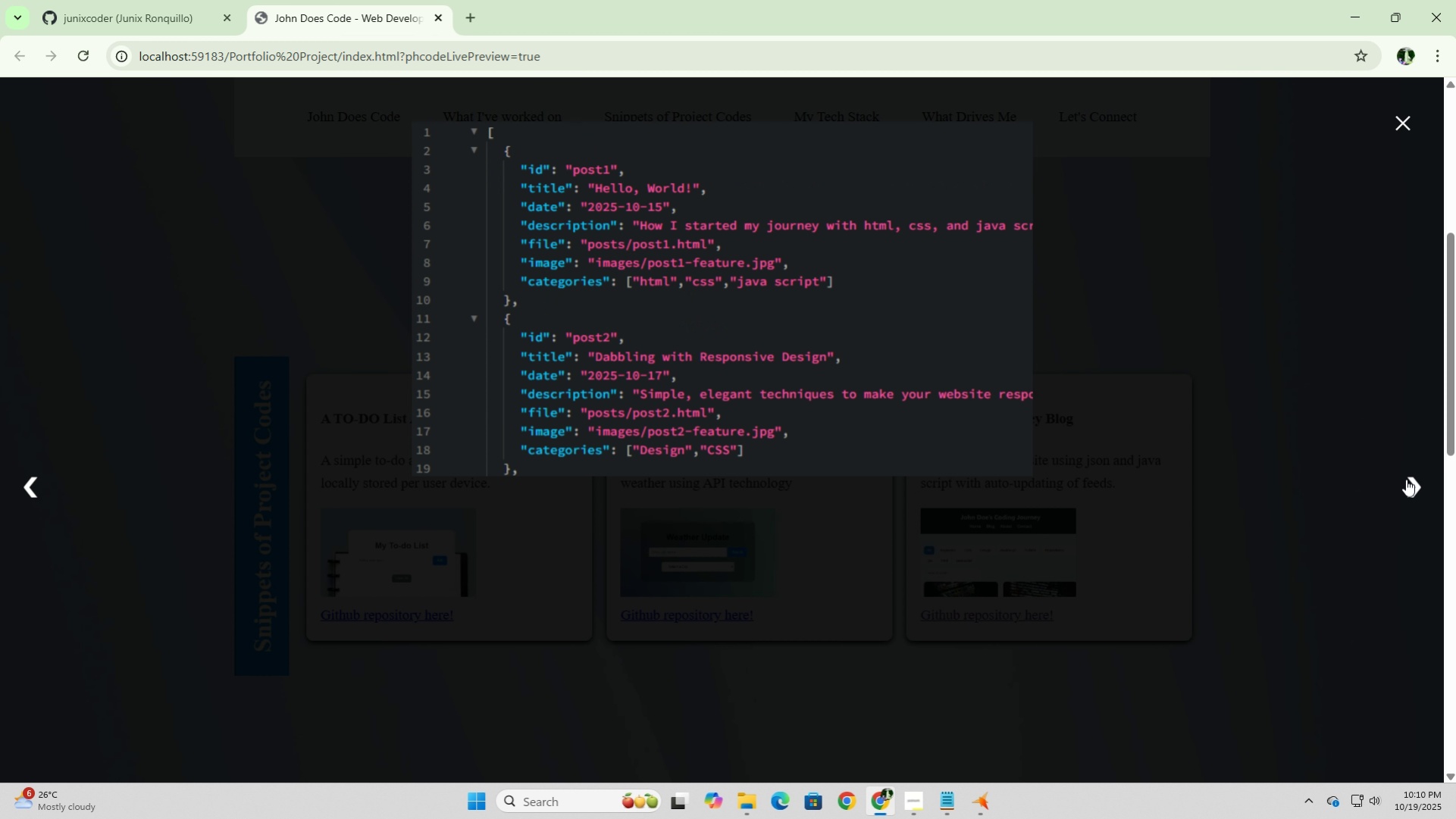 
left_click([1405, 479])
 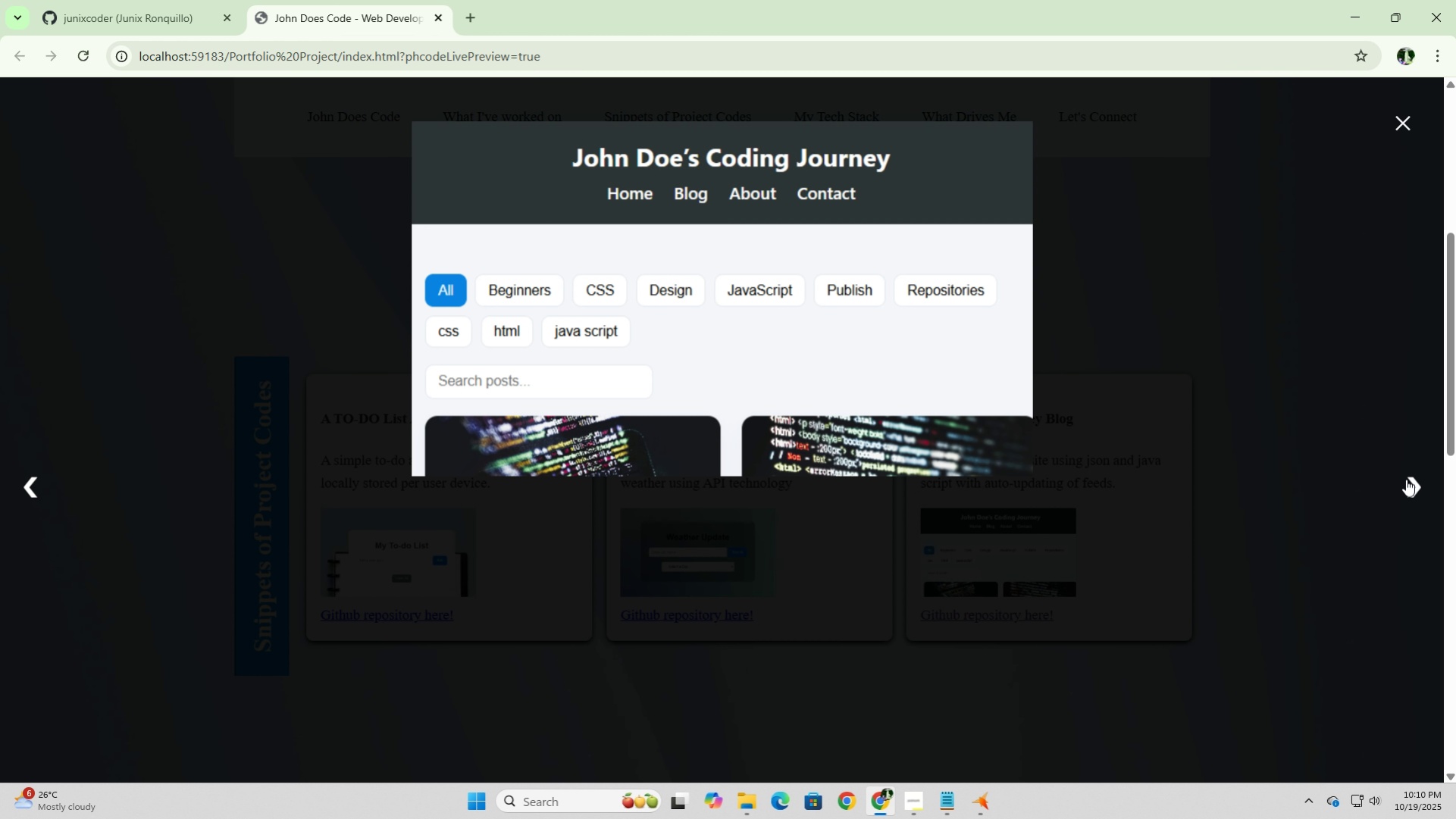 
left_click([1405, 479])
 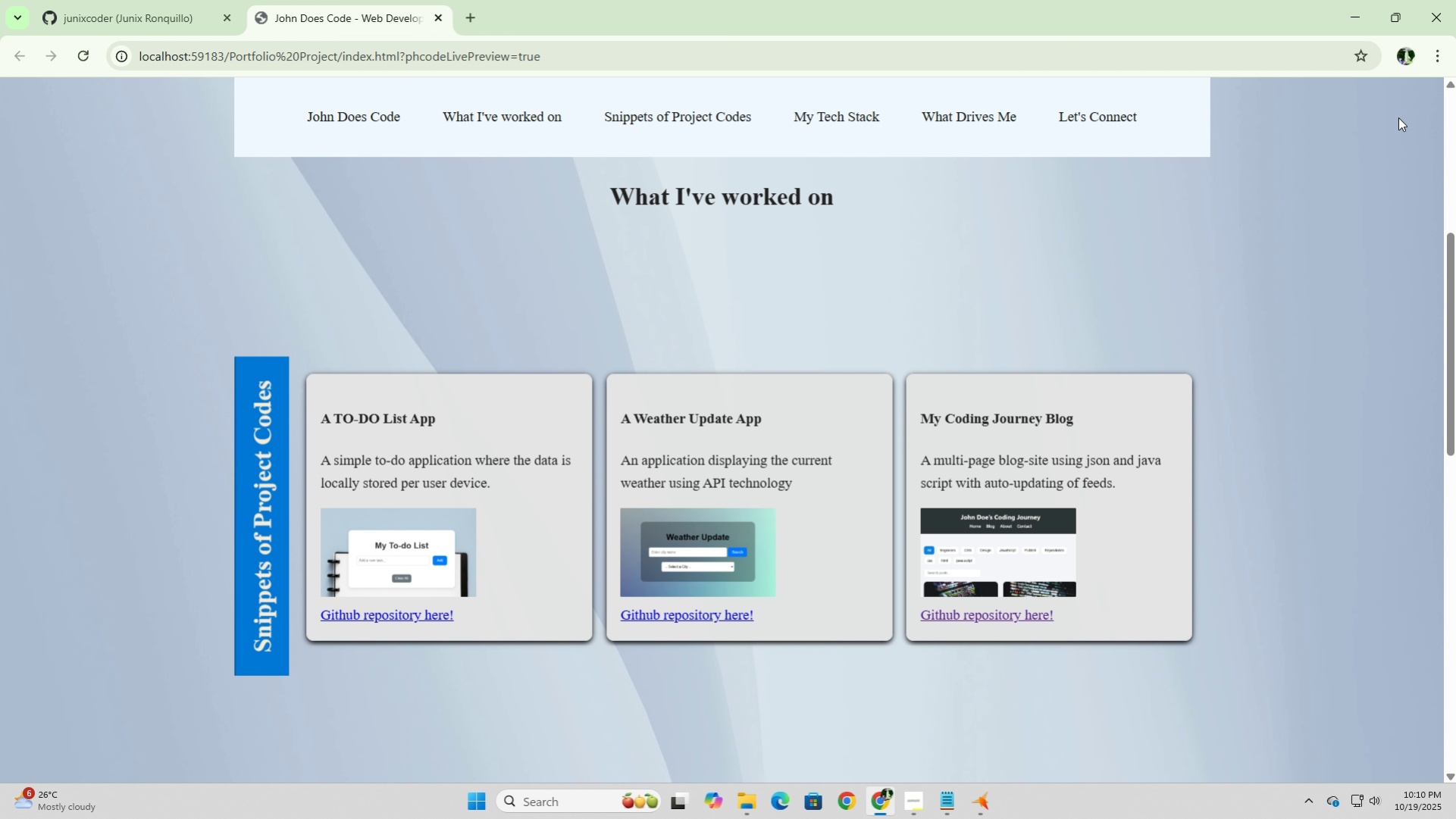 
left_click([1398, 117])
 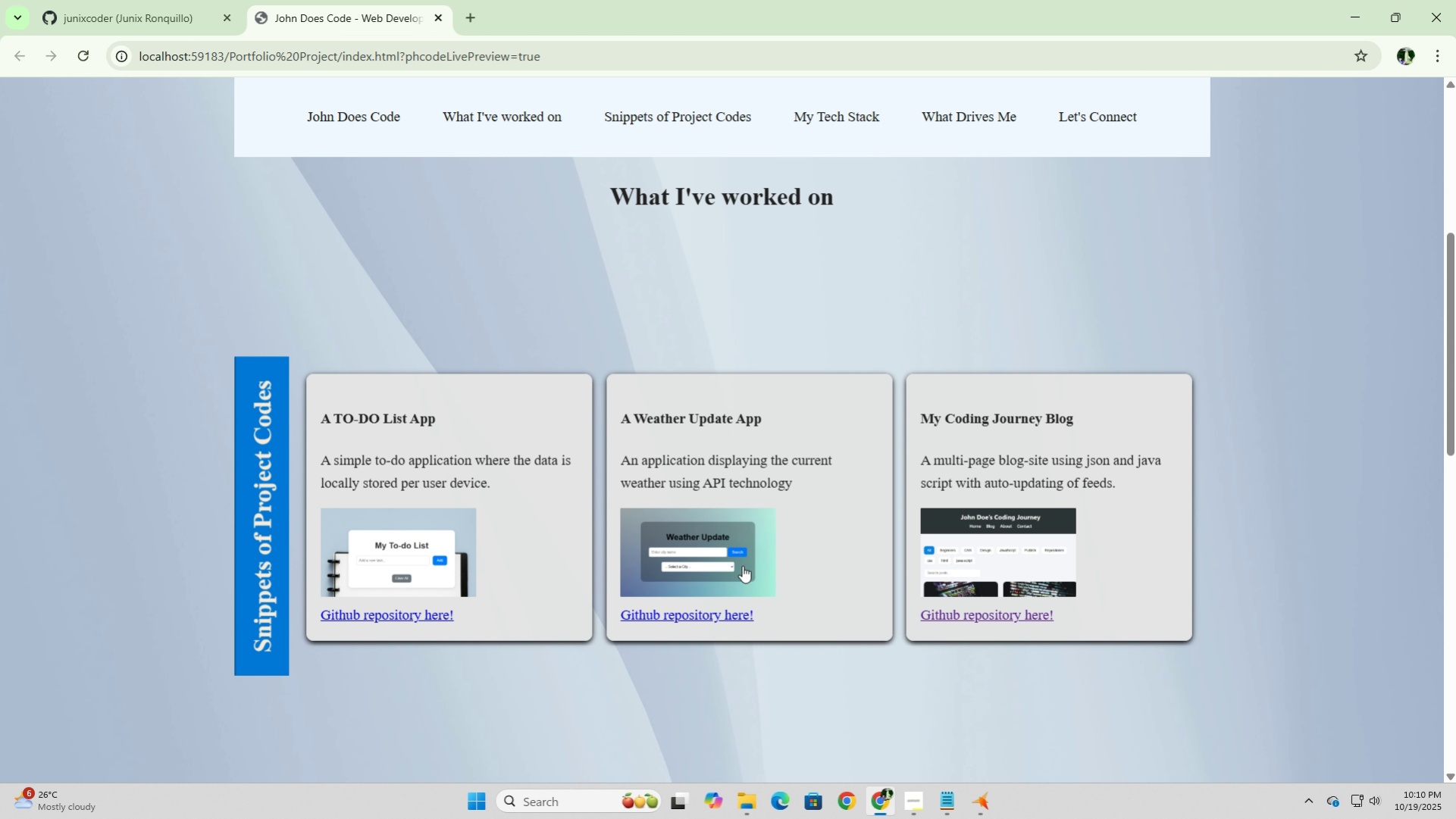 
left_click([712, 554])
 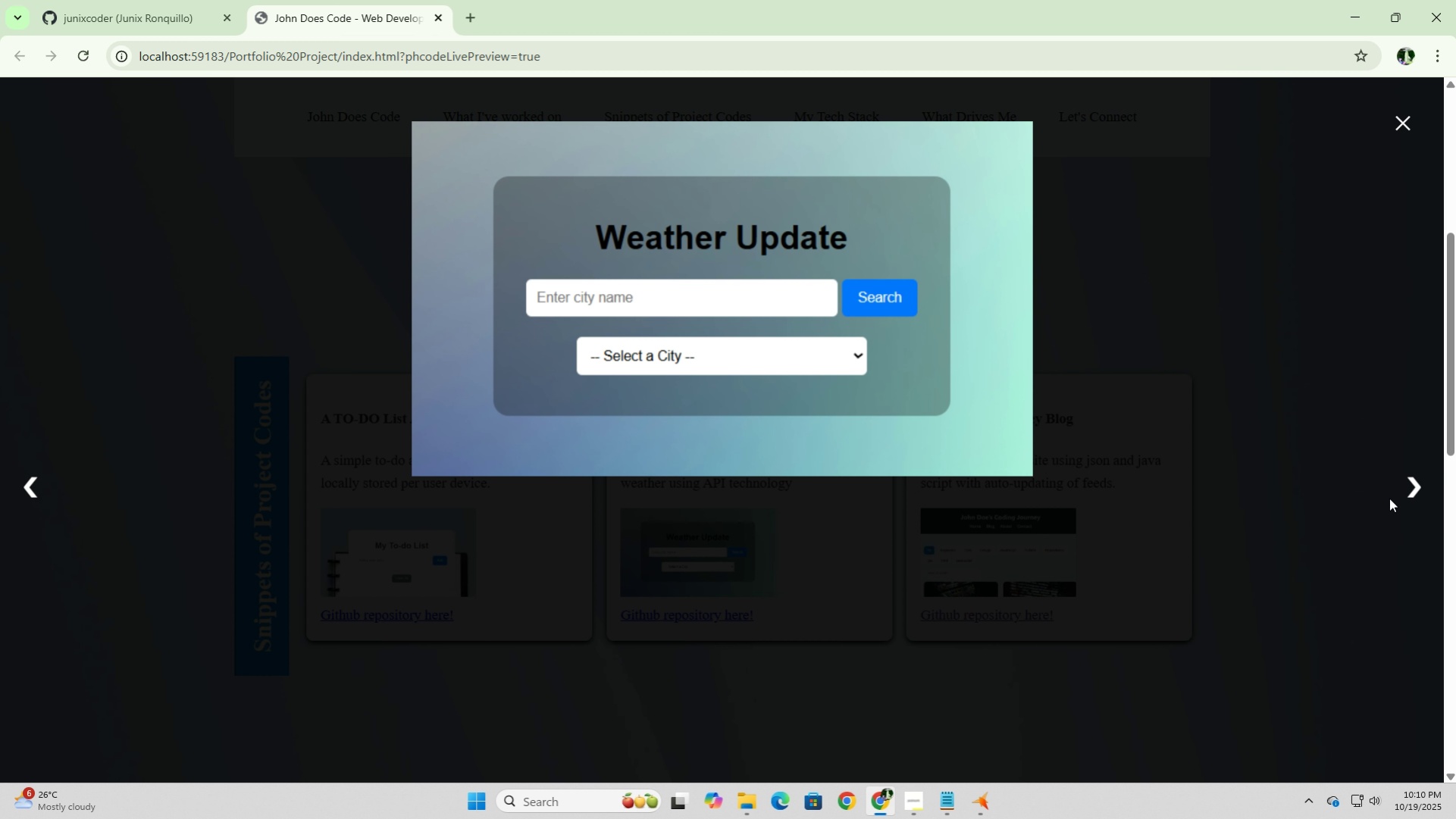 
left_click_drag(start_coordinate=[1400, 492], to_coordinate=[1404, 491])
 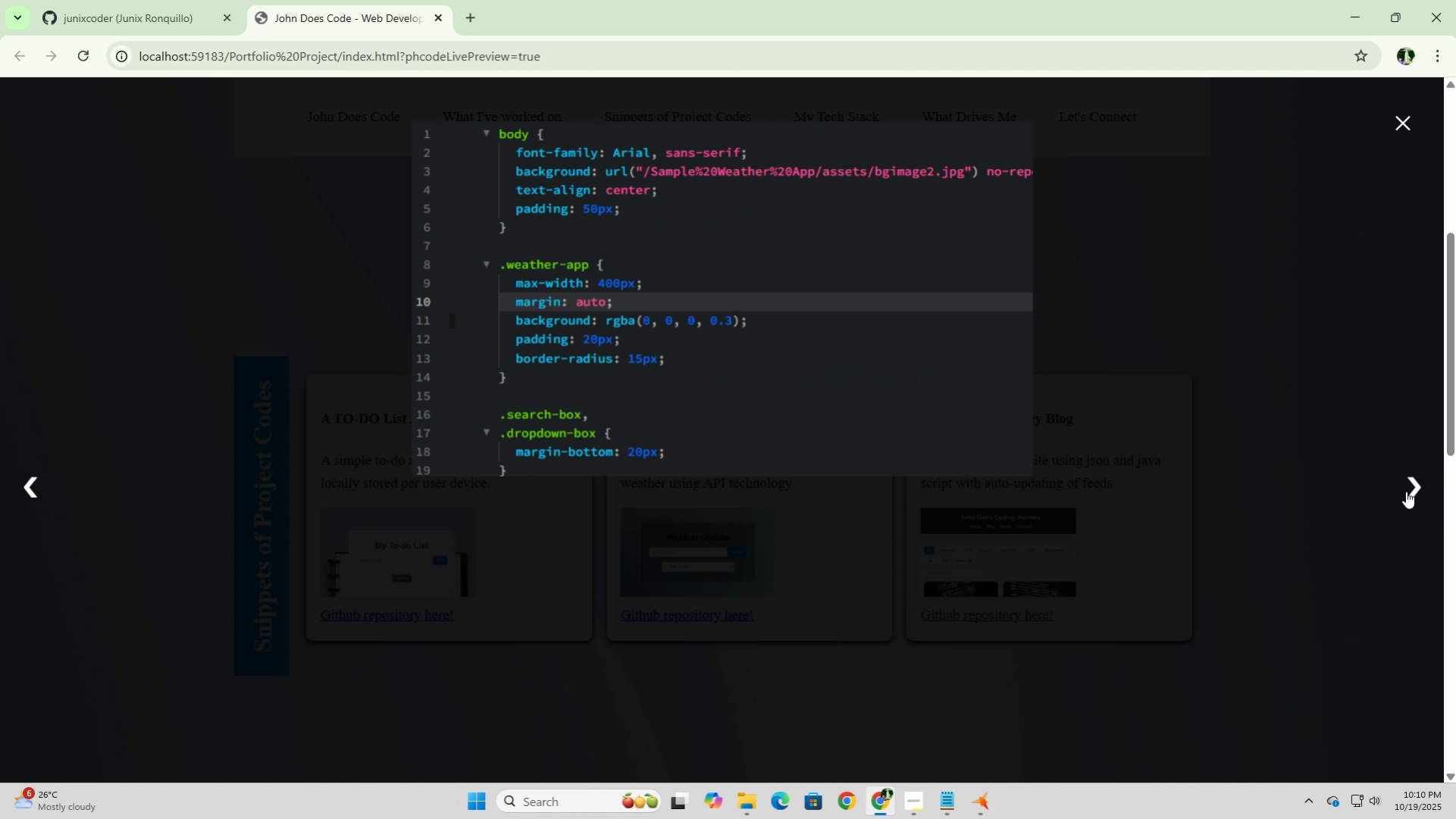 
left_click([1405, 491])
 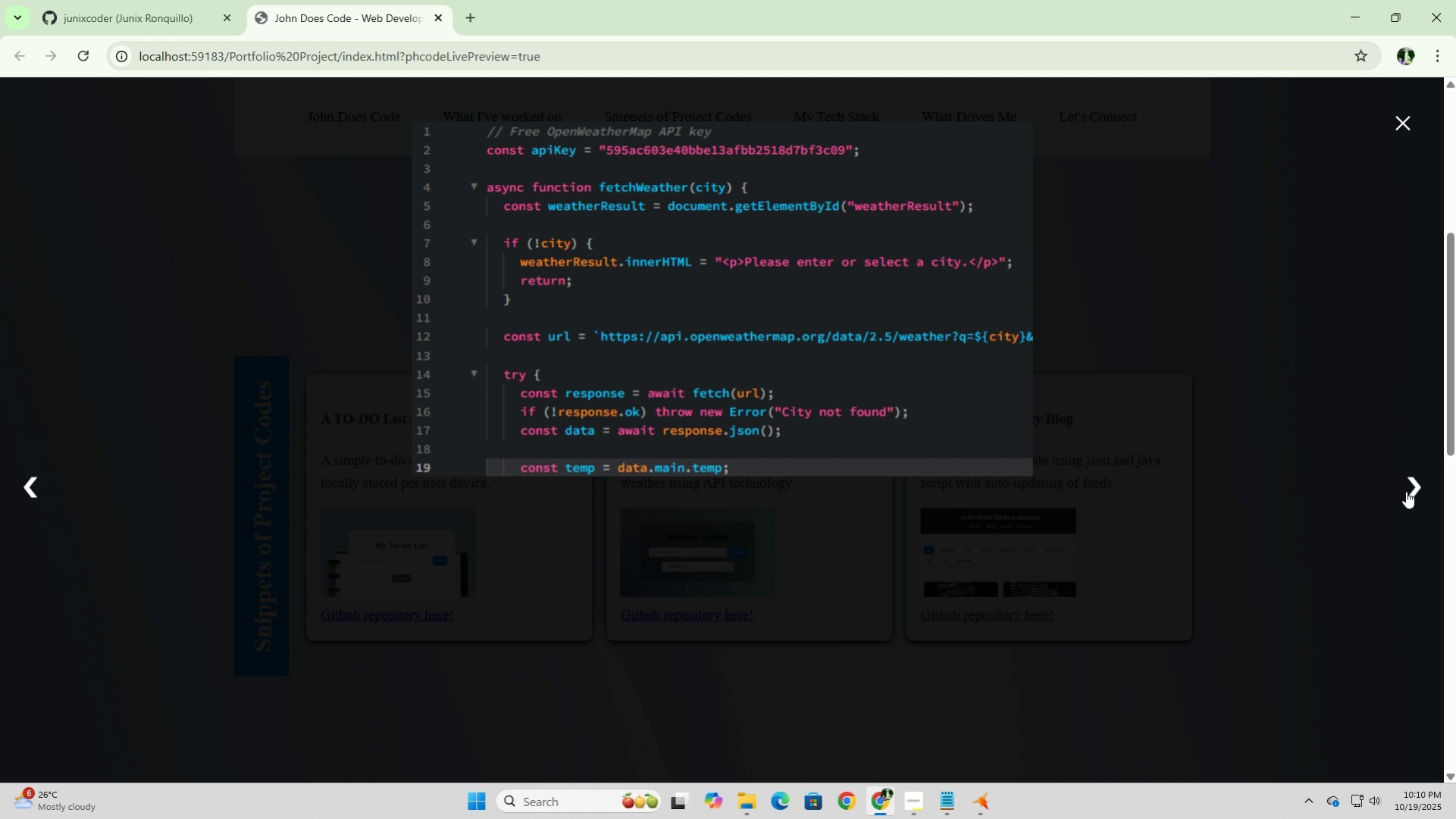 
left_click([1405, 491])
 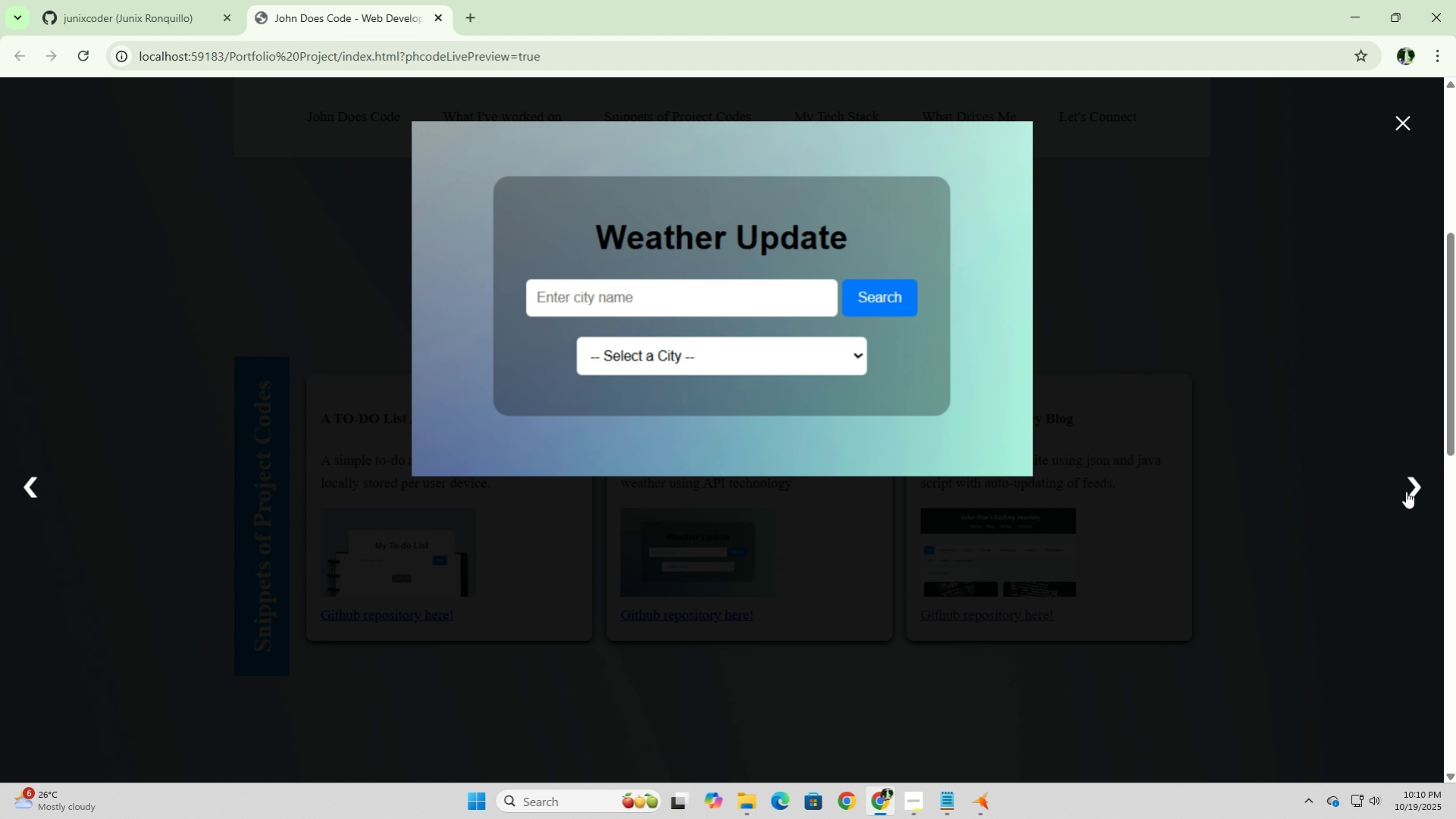 
left_click([1405, 491])
 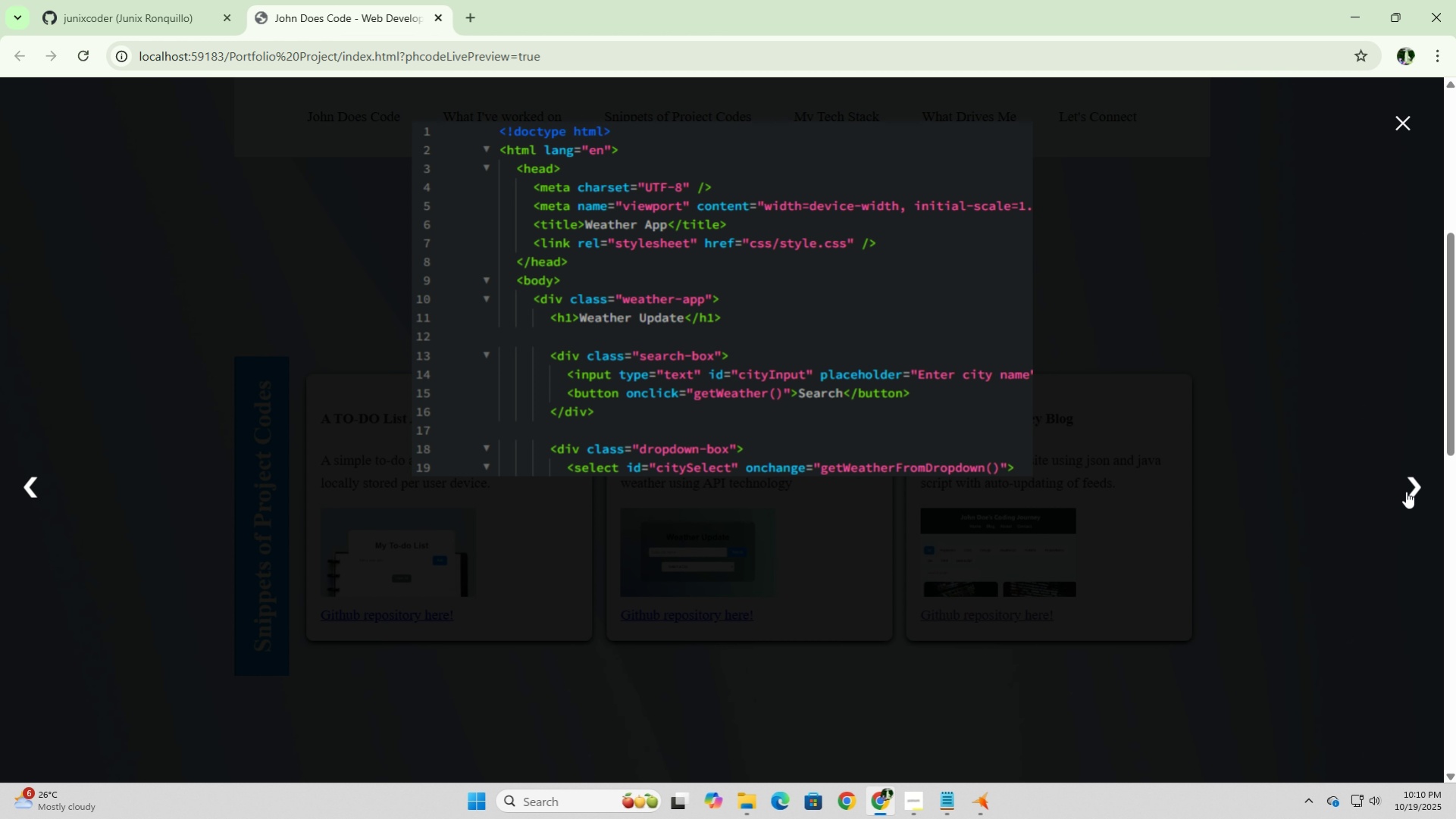 
left_click([1405, 491])
 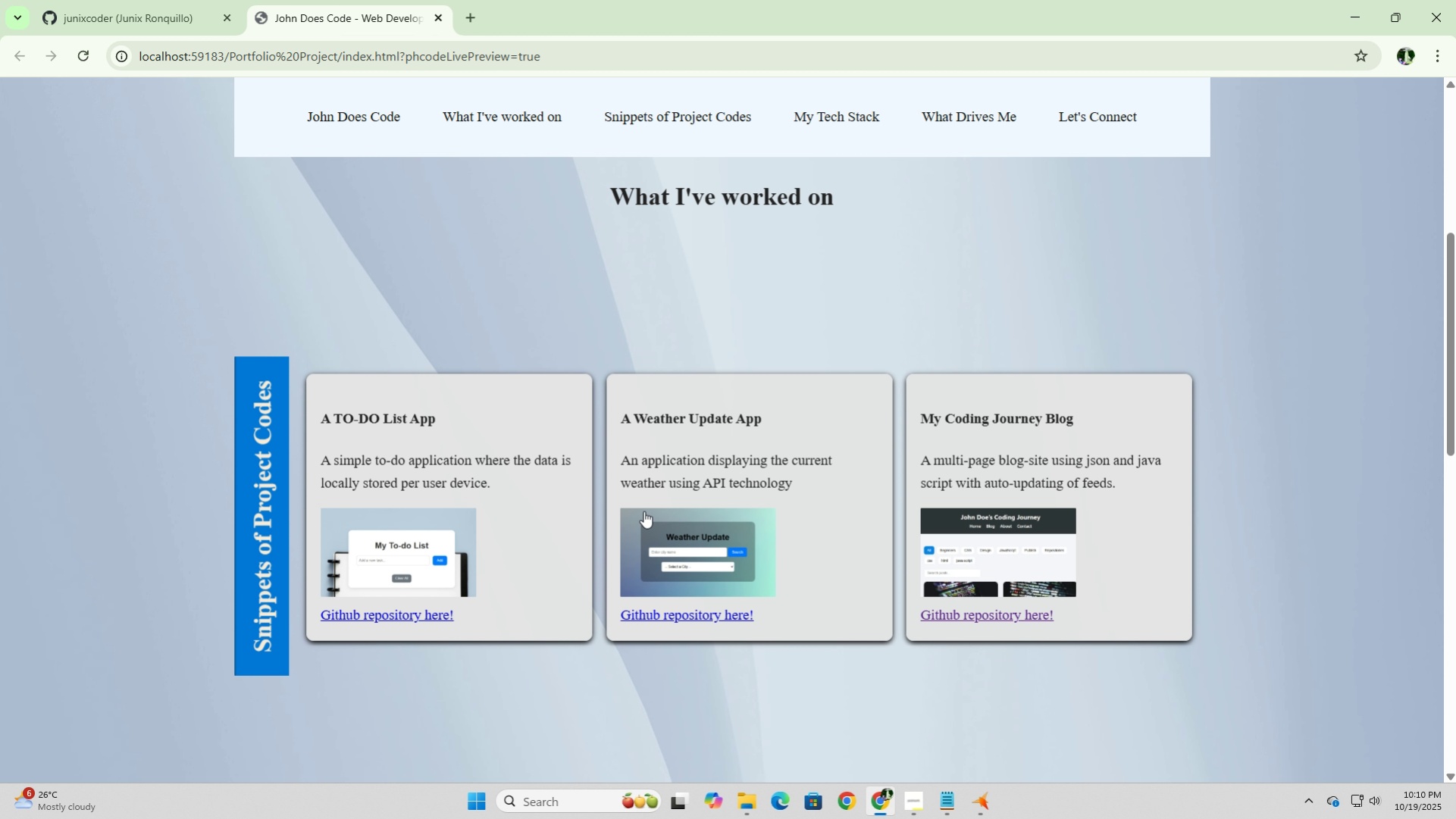 
left_click([443, 548])
 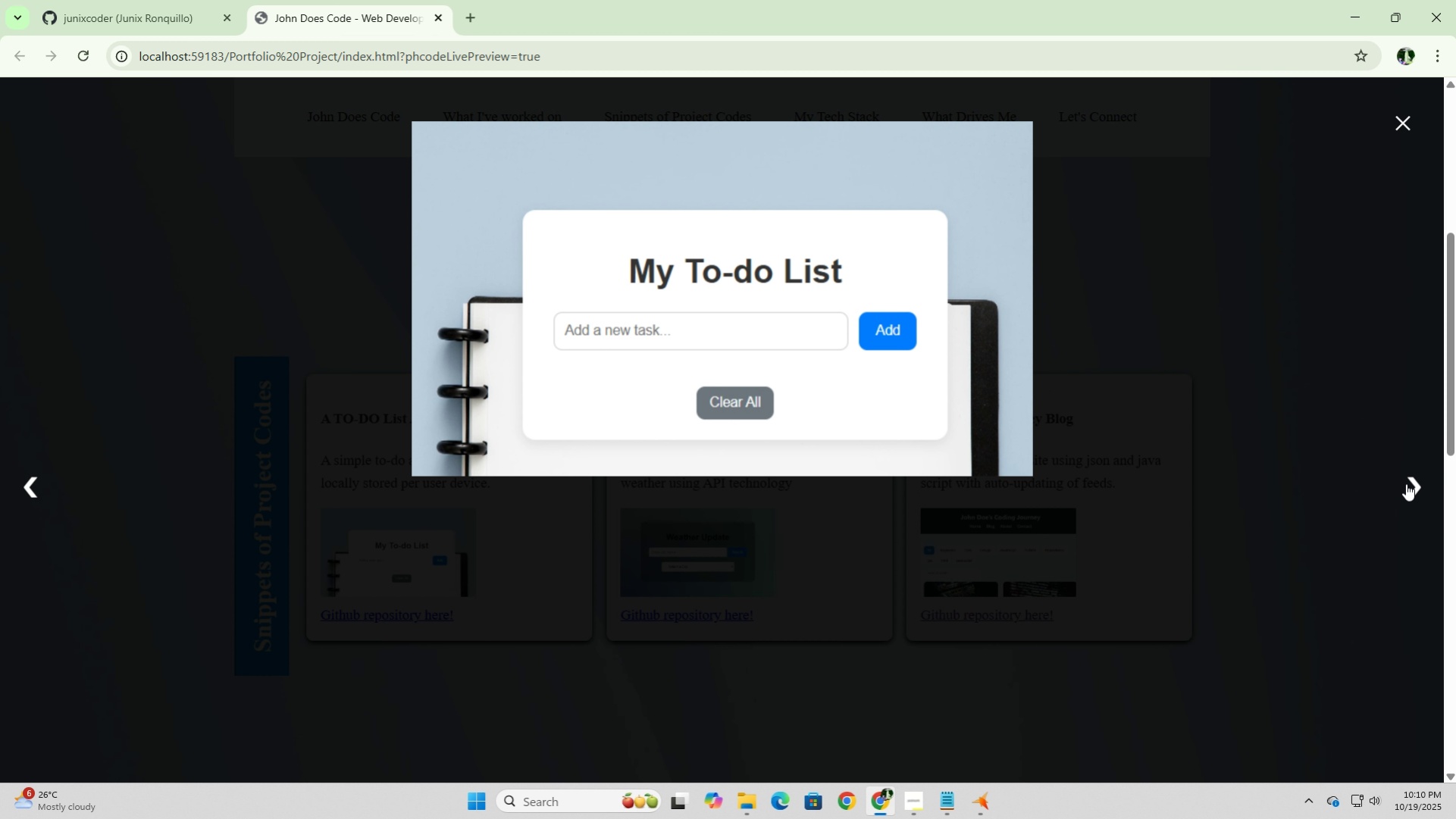 
left_click([1405, 483])
 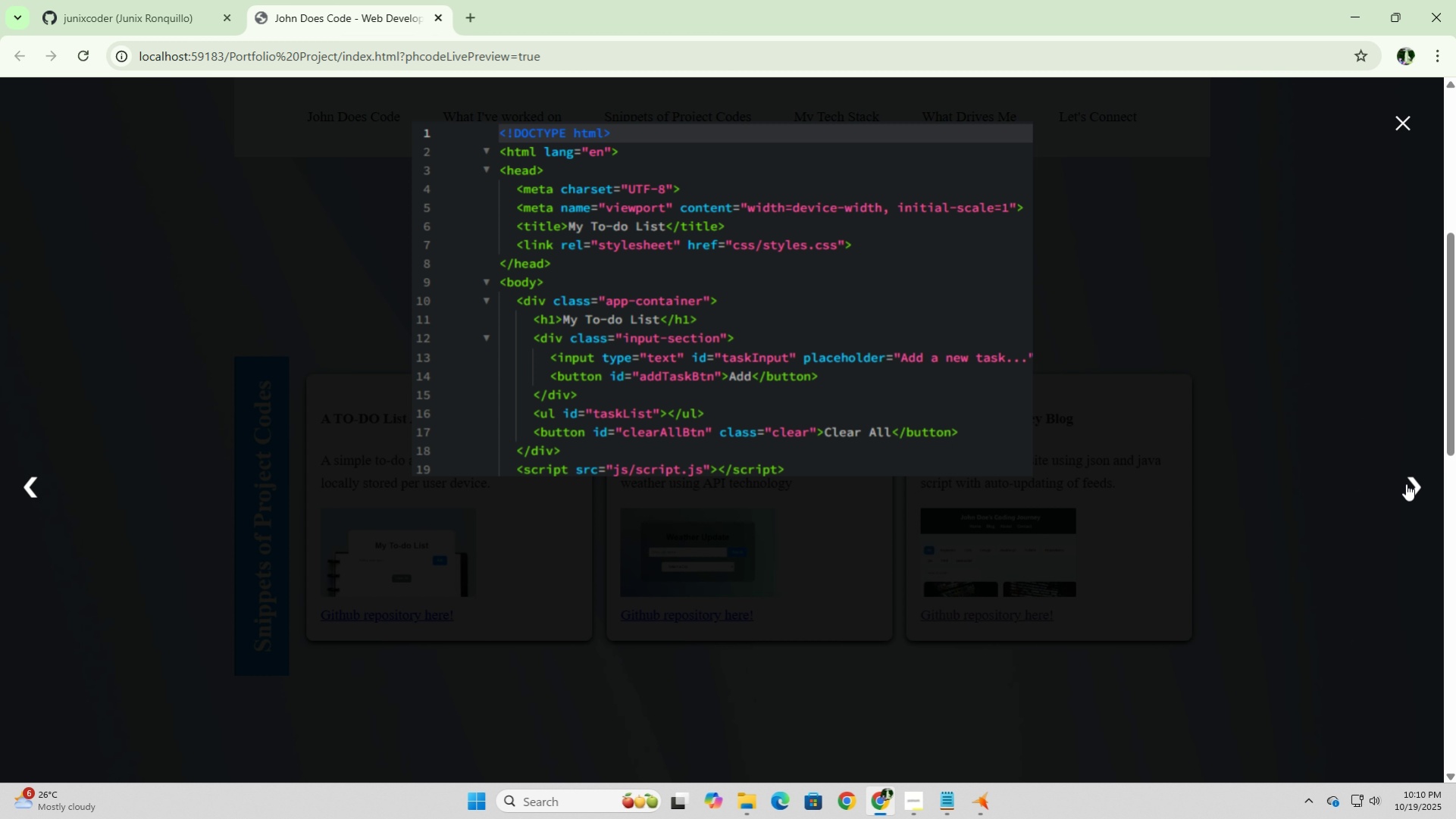 
left_click([1405, 483])
 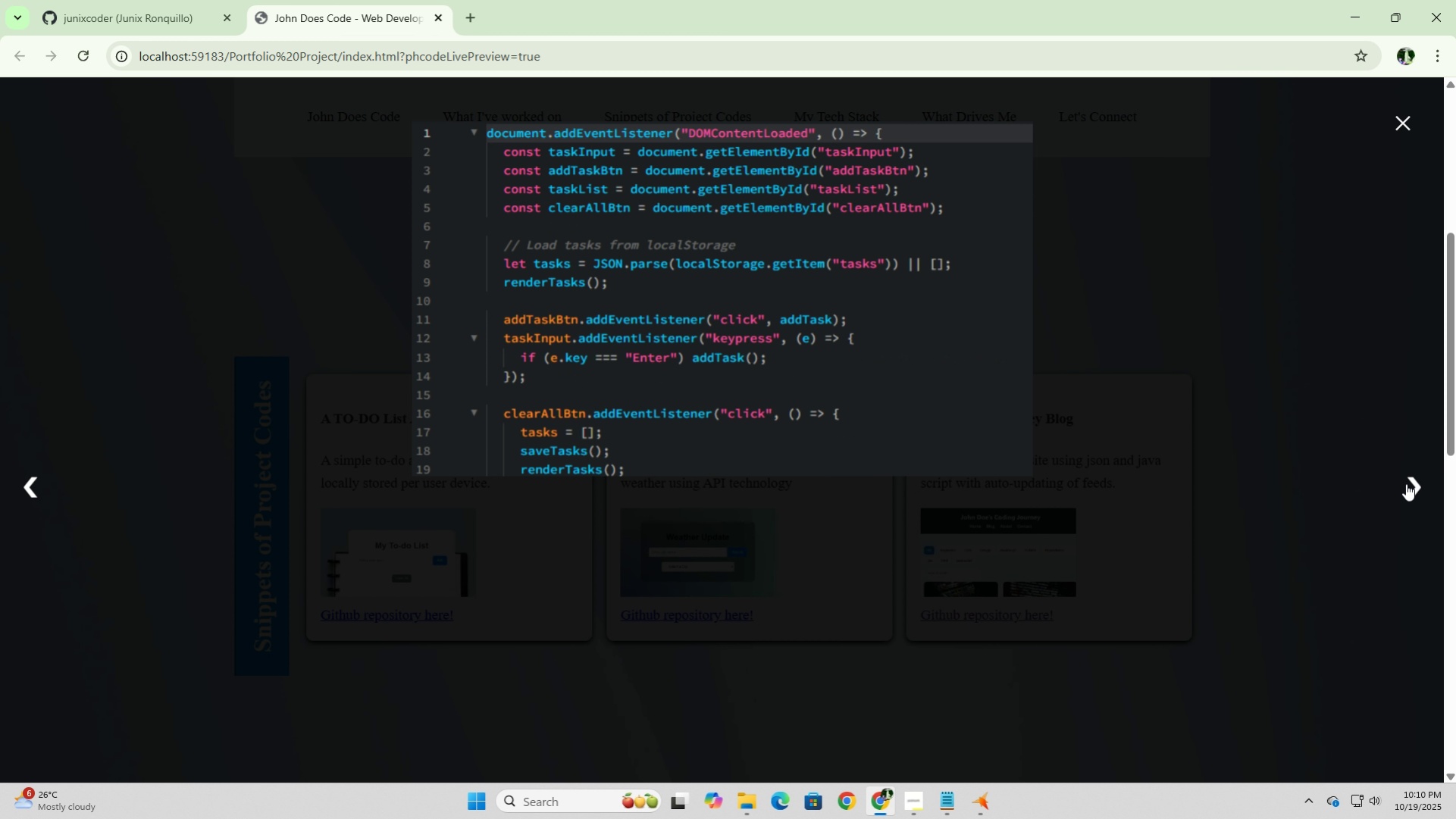 
left_click([1405, 483])
 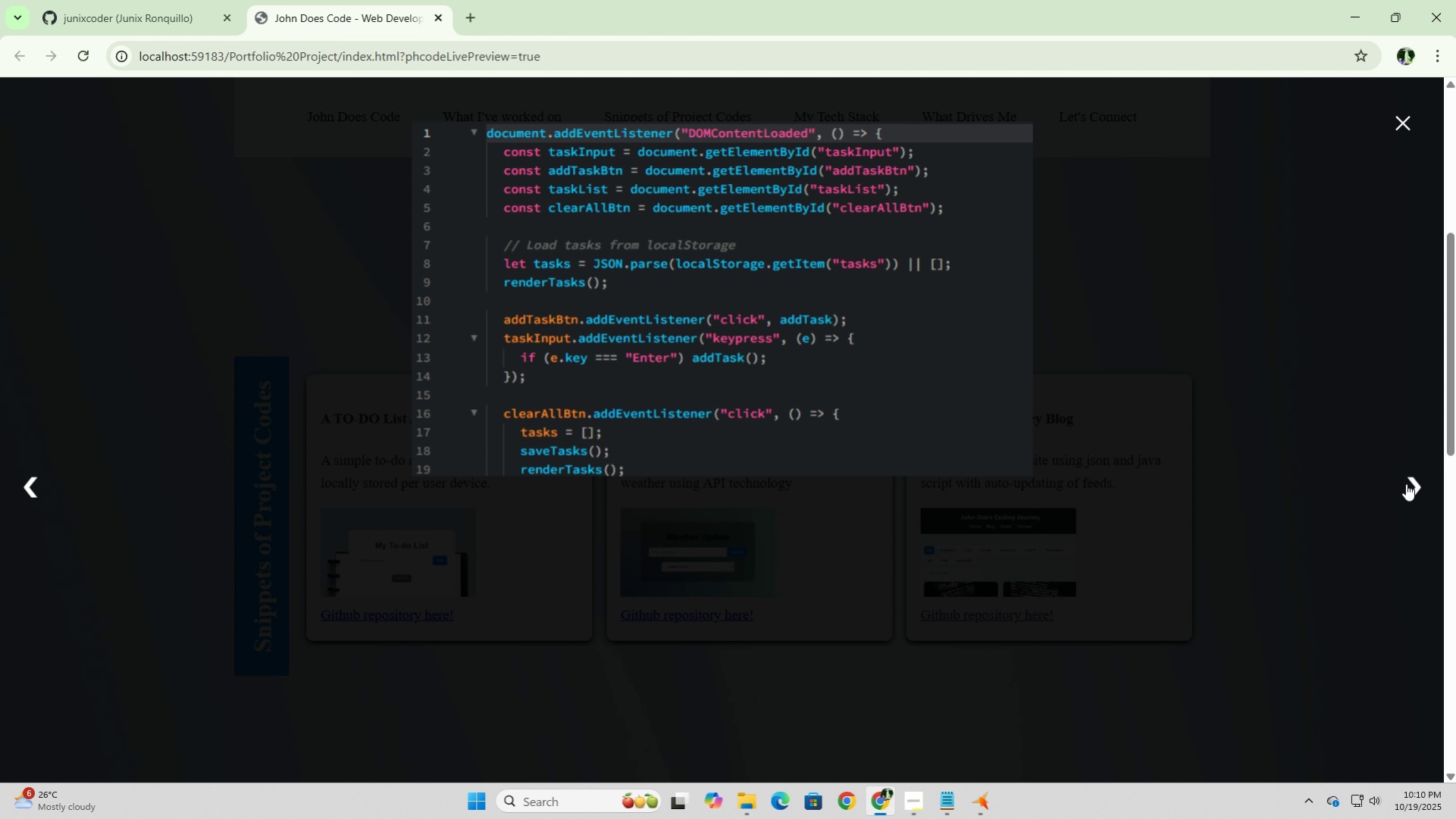 
left_click([1405, 483])
 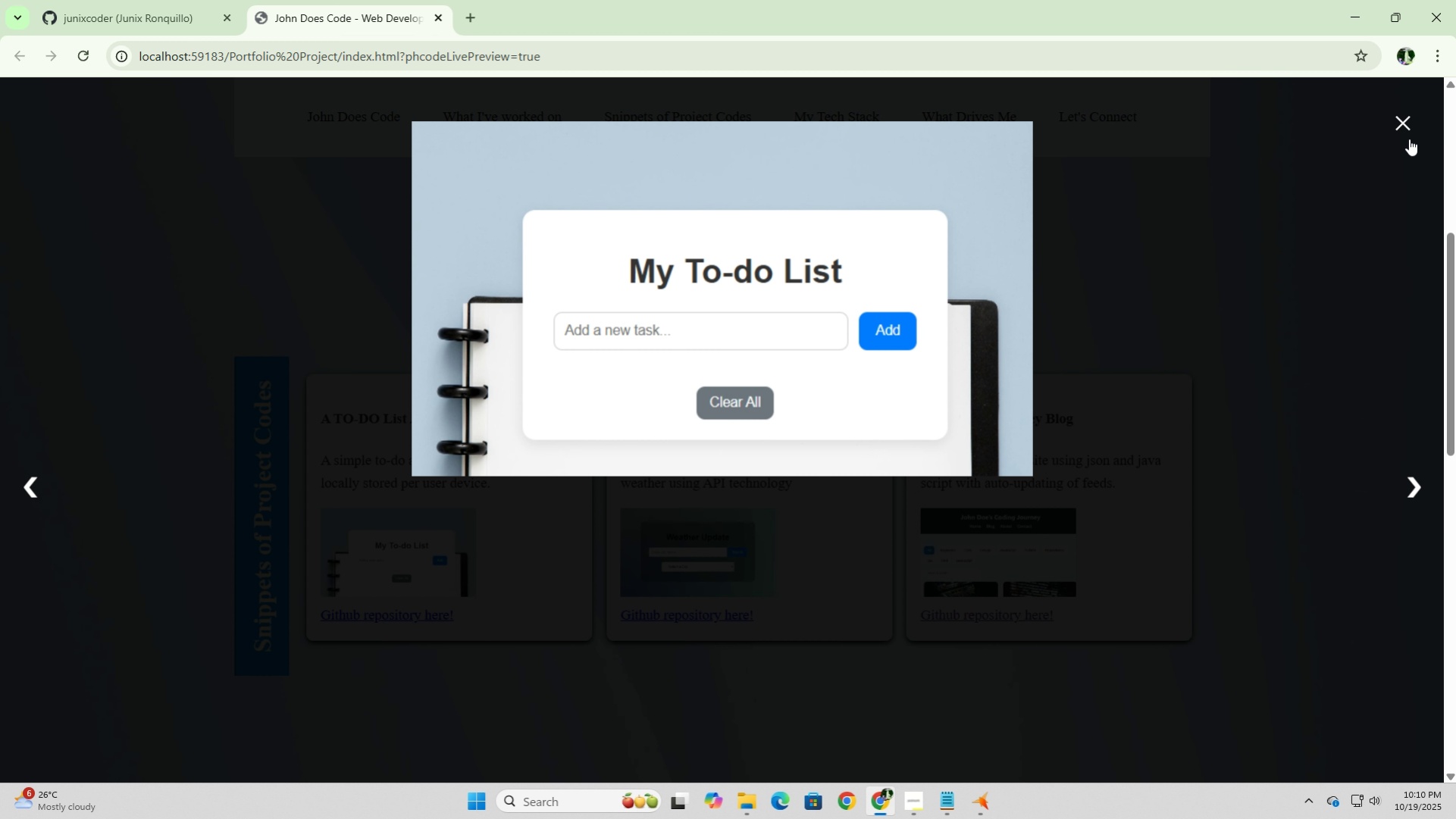 
left_click([1404, 121])
 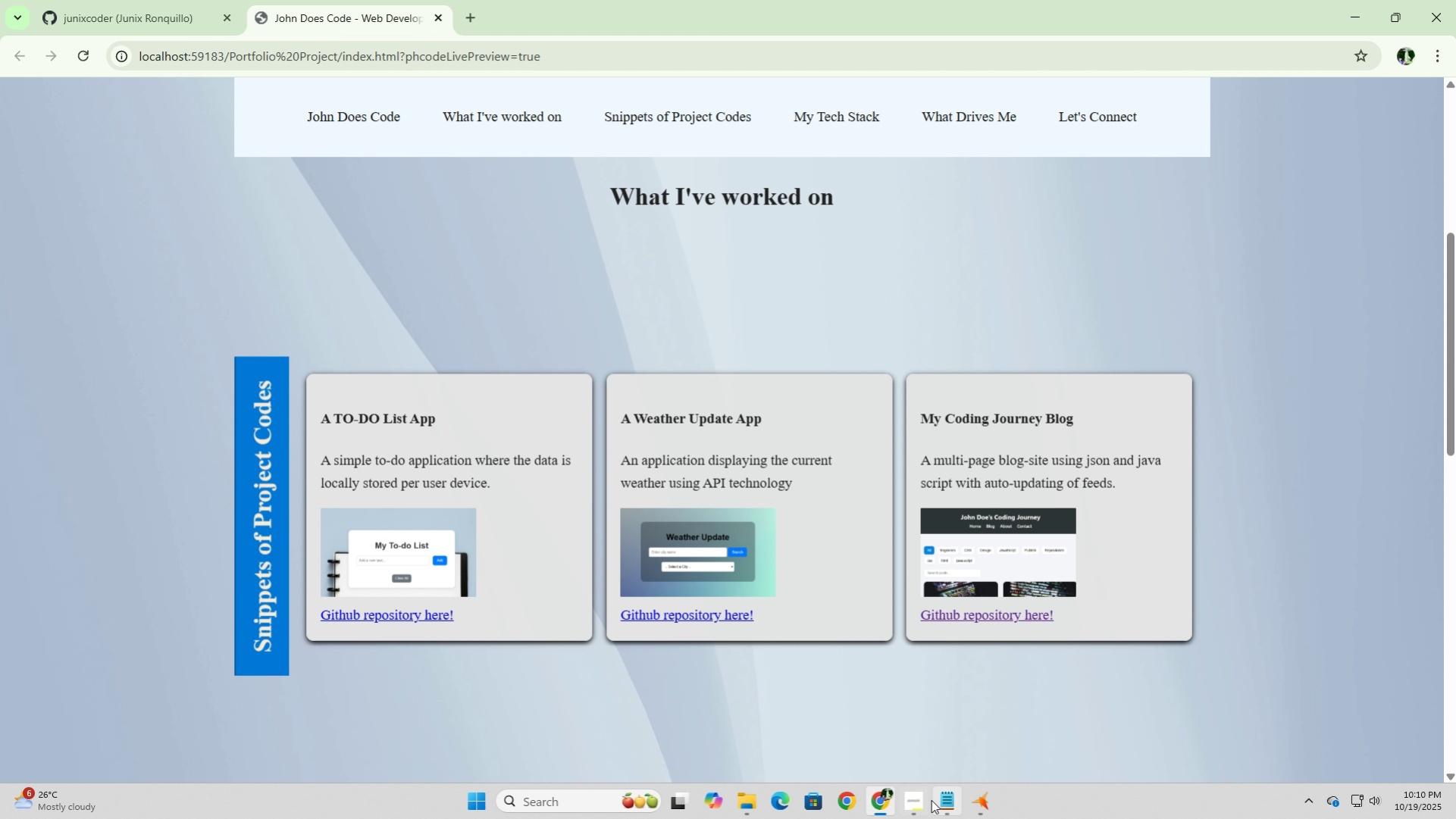 
left_click([978, 805])
 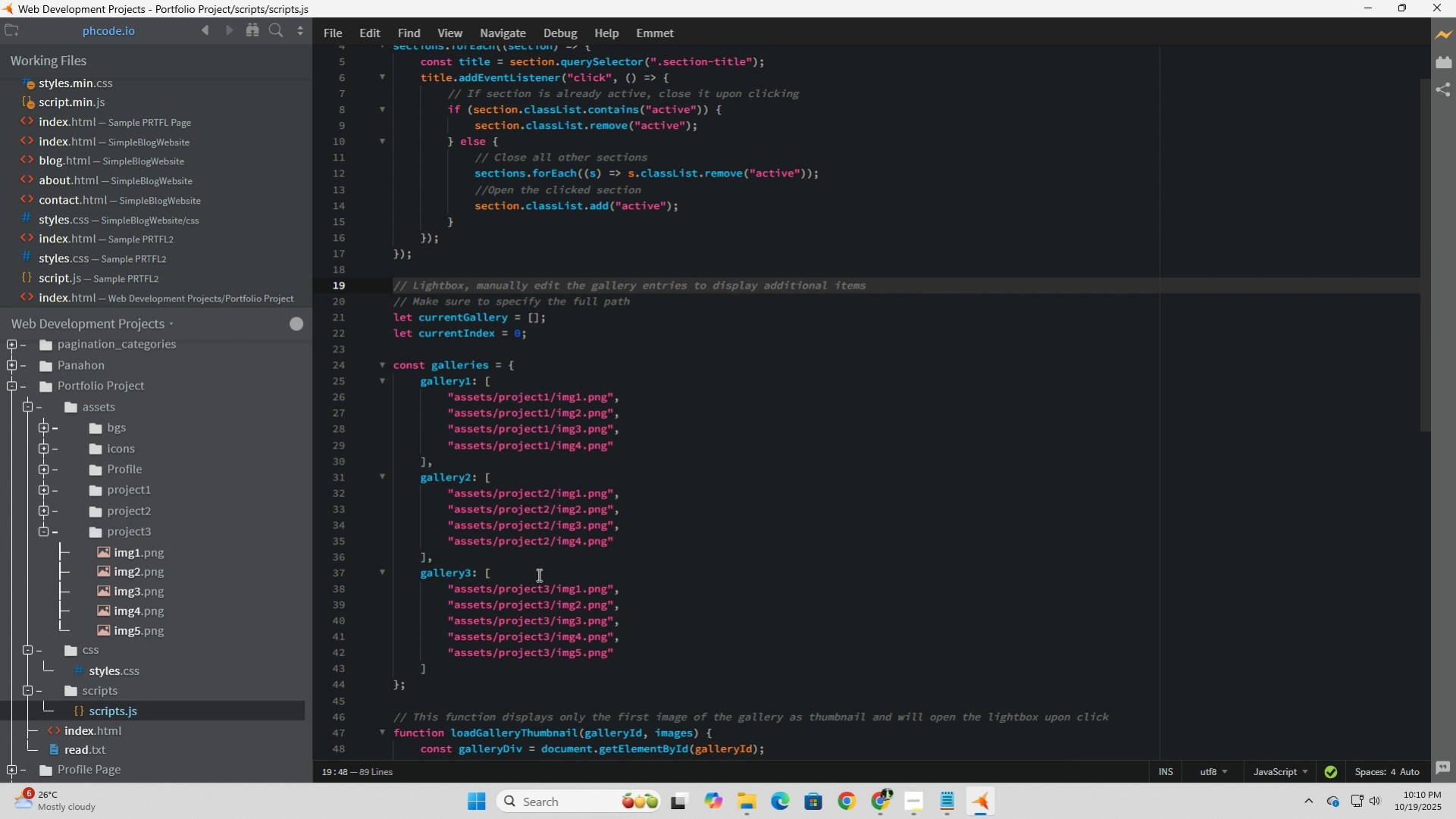 
scroll: coordinate [537, 574], scroll_direction: down, amount: 4.0
 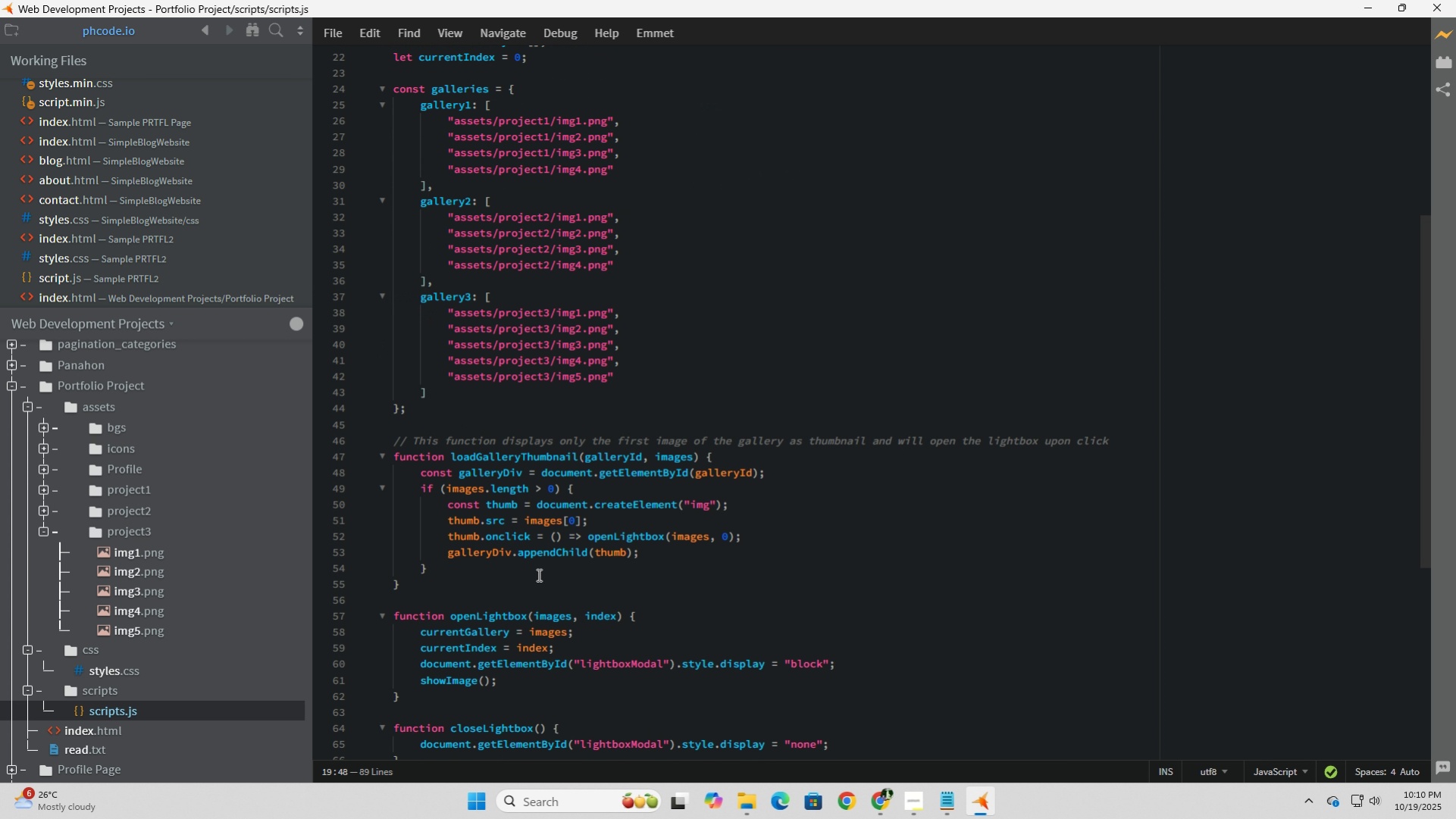 
wait(10.16)
 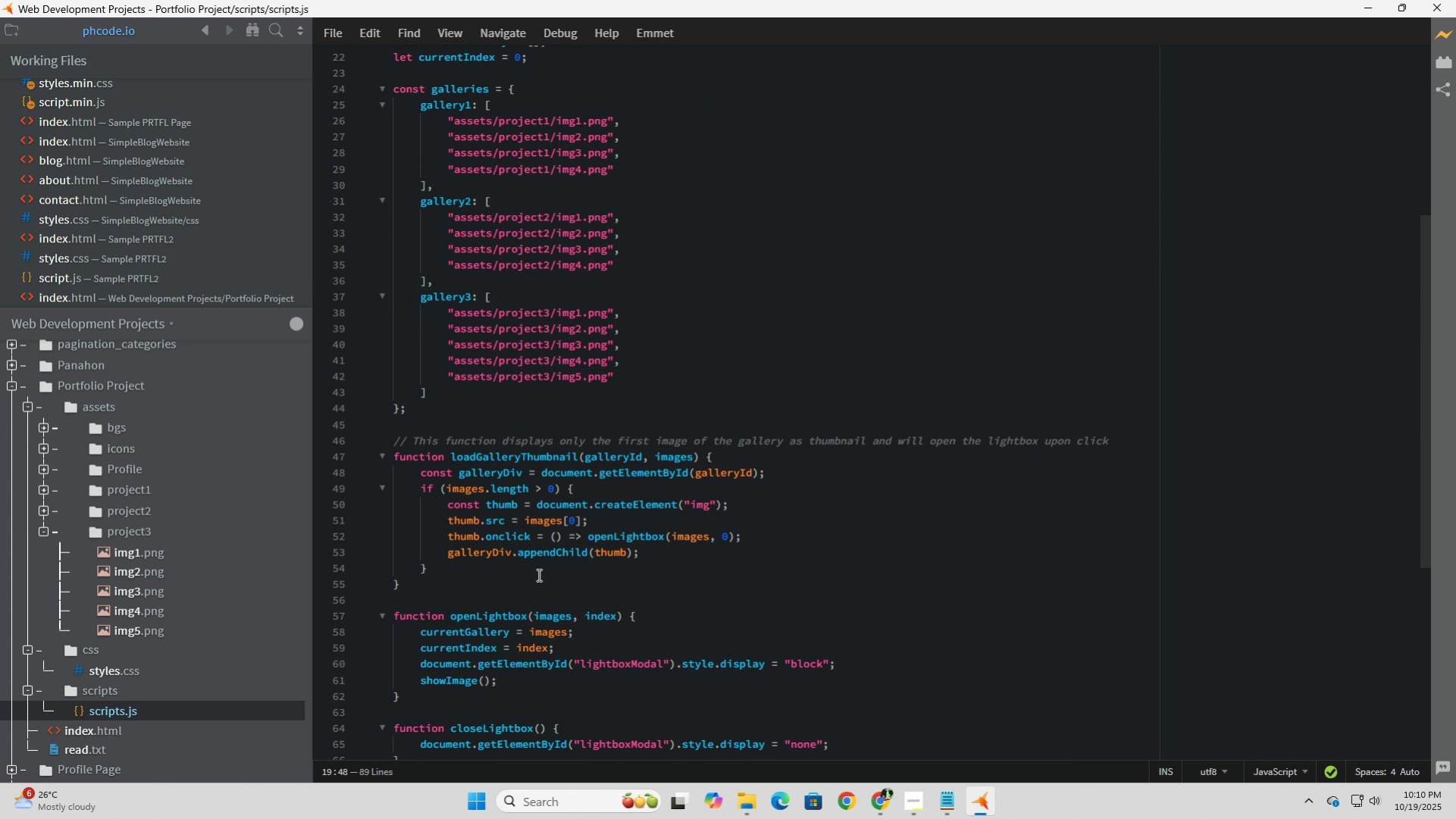 
scroll: coordinate [537, 574], scroll_direction: down, amount: 8.0
 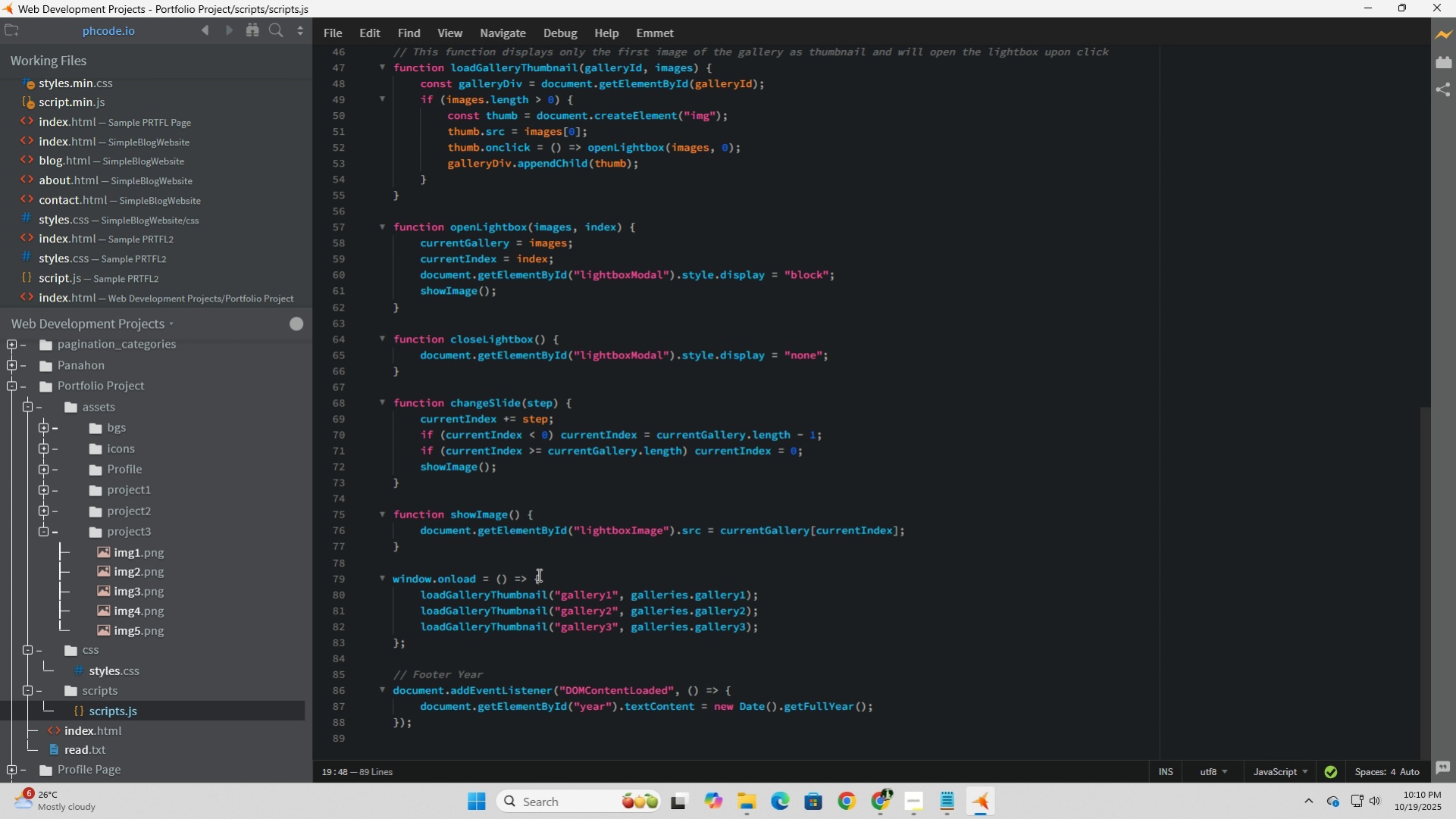 
scroll: coordinate [537, 574], scroll_direction: down, amount: 3.0
 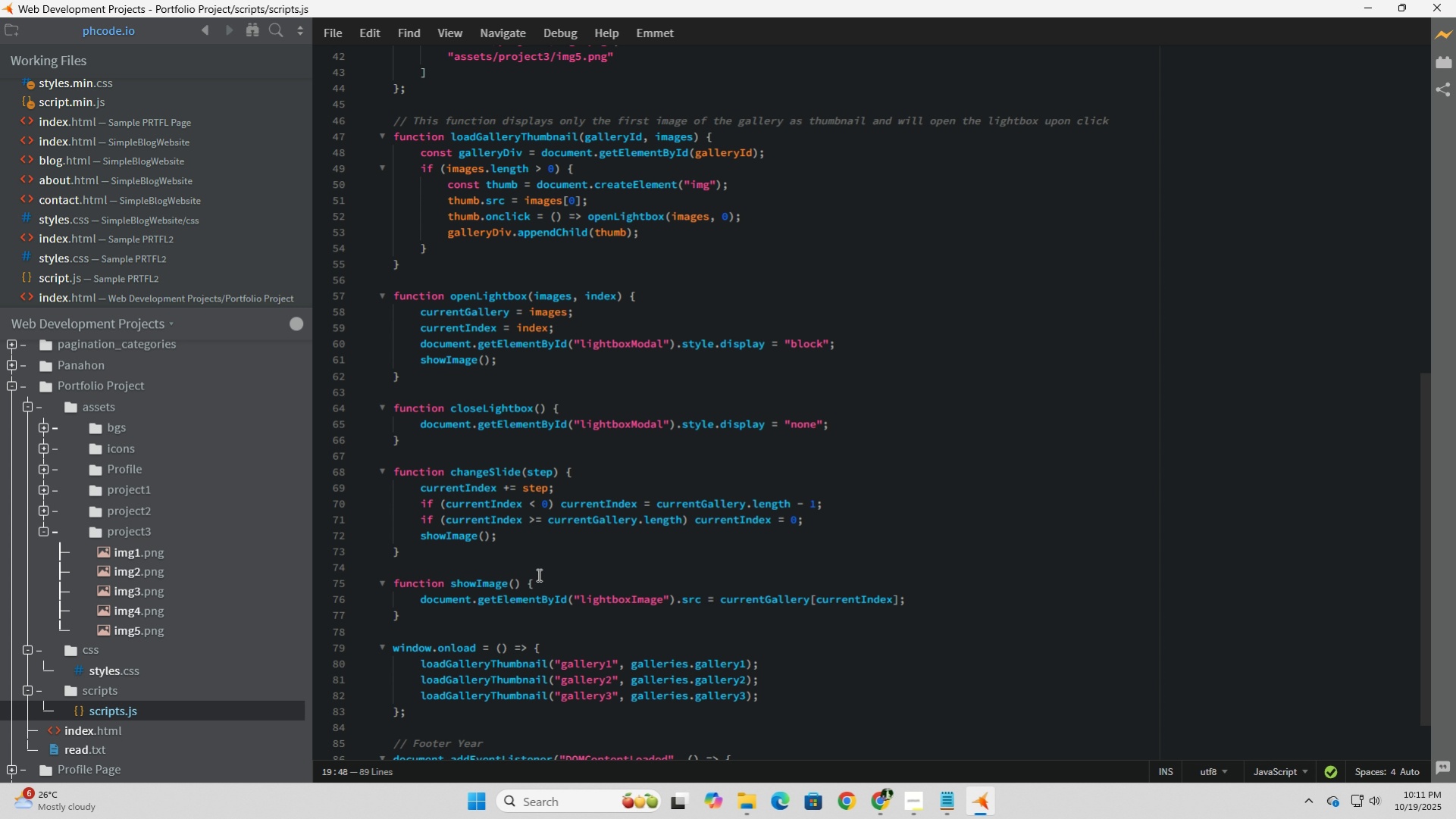 
wait(9.18)
 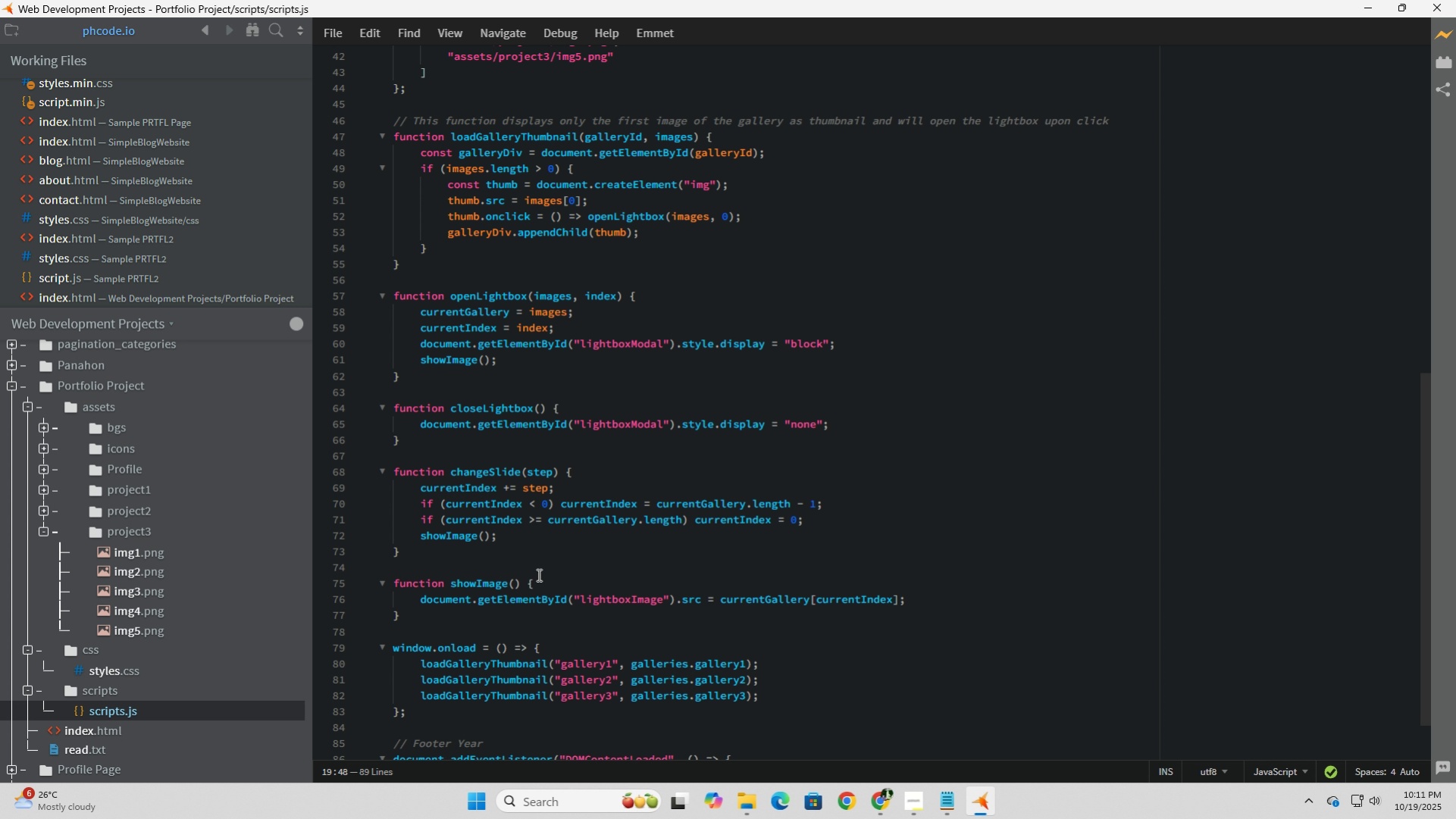 
scroll: coordinate [537, 574], scroll_direction: up, amount: 14.0
 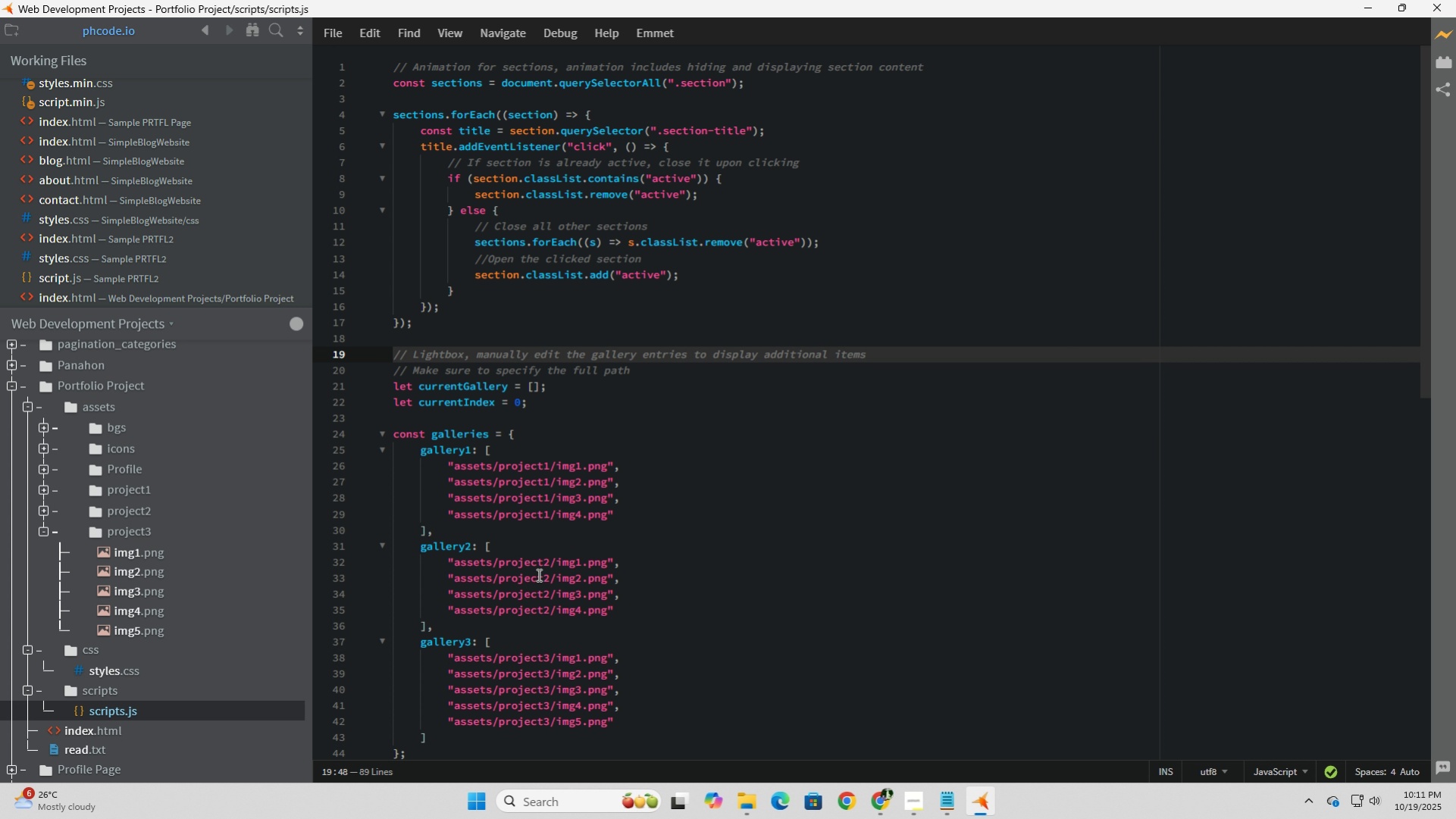 
wait(17.72)
 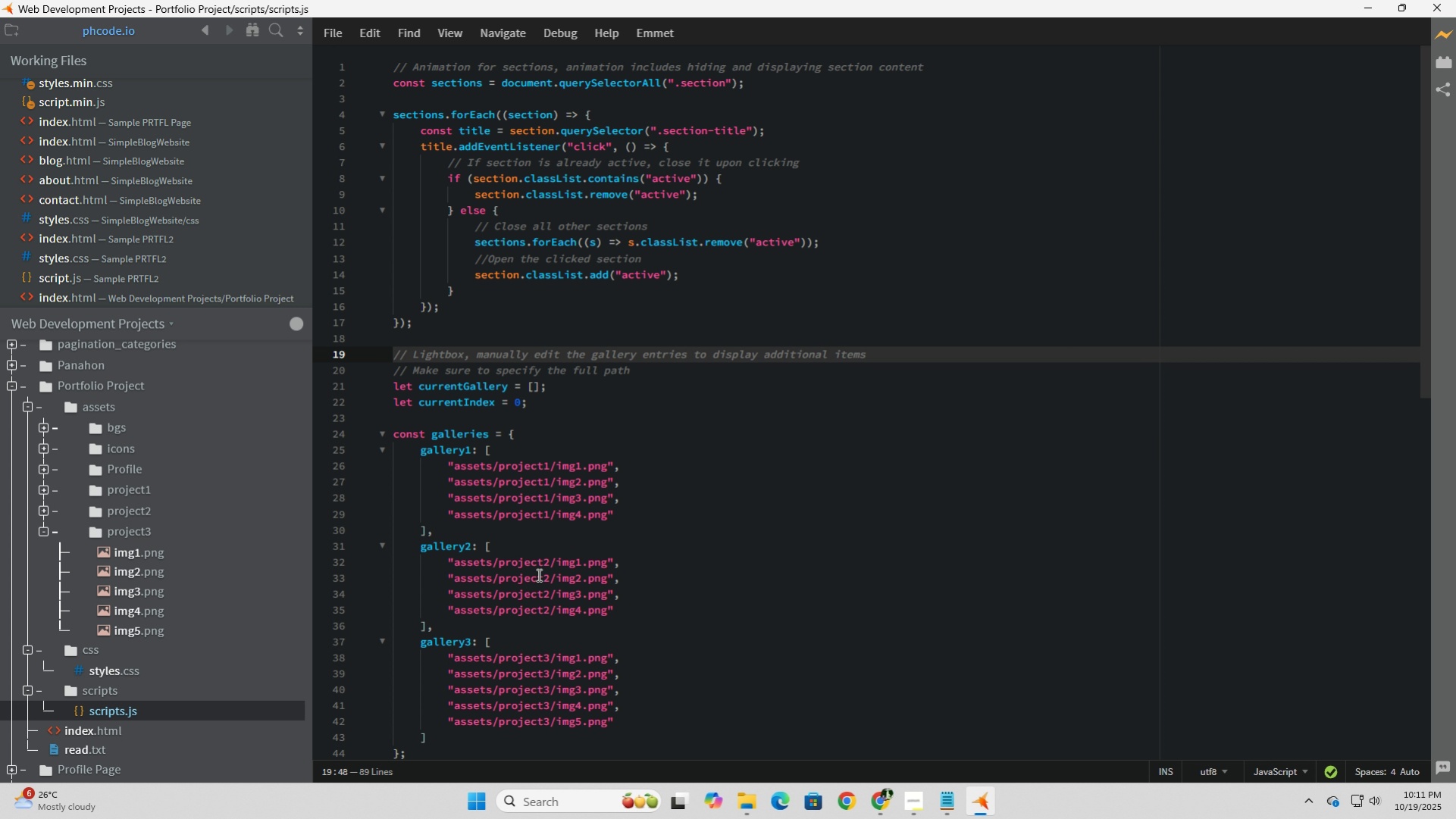 
left_click([396, 69])
 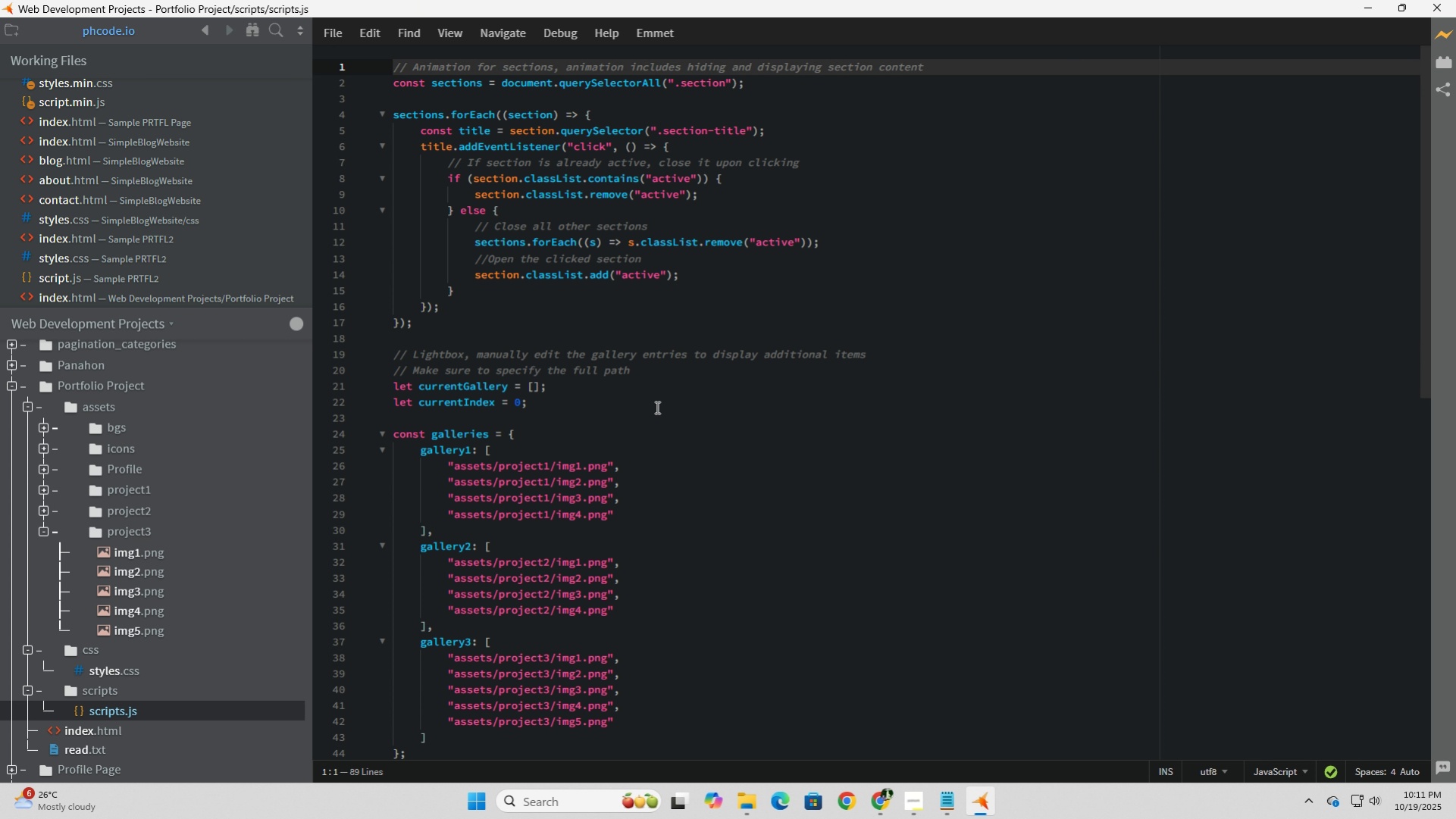 
scroll: coordinate [656, 407], scroll_direction: down, amount: 6.0
 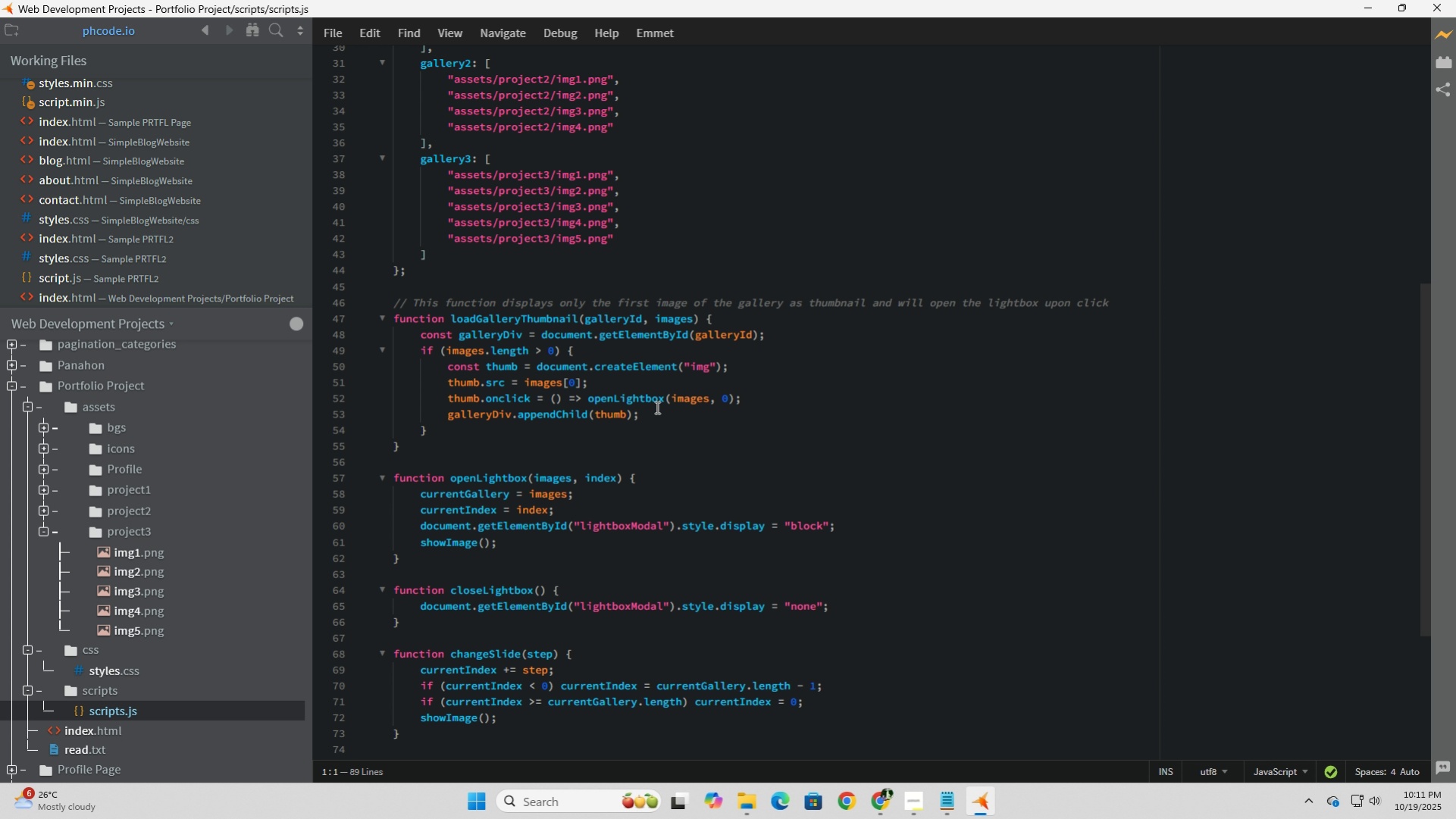 
wait(14.1)
 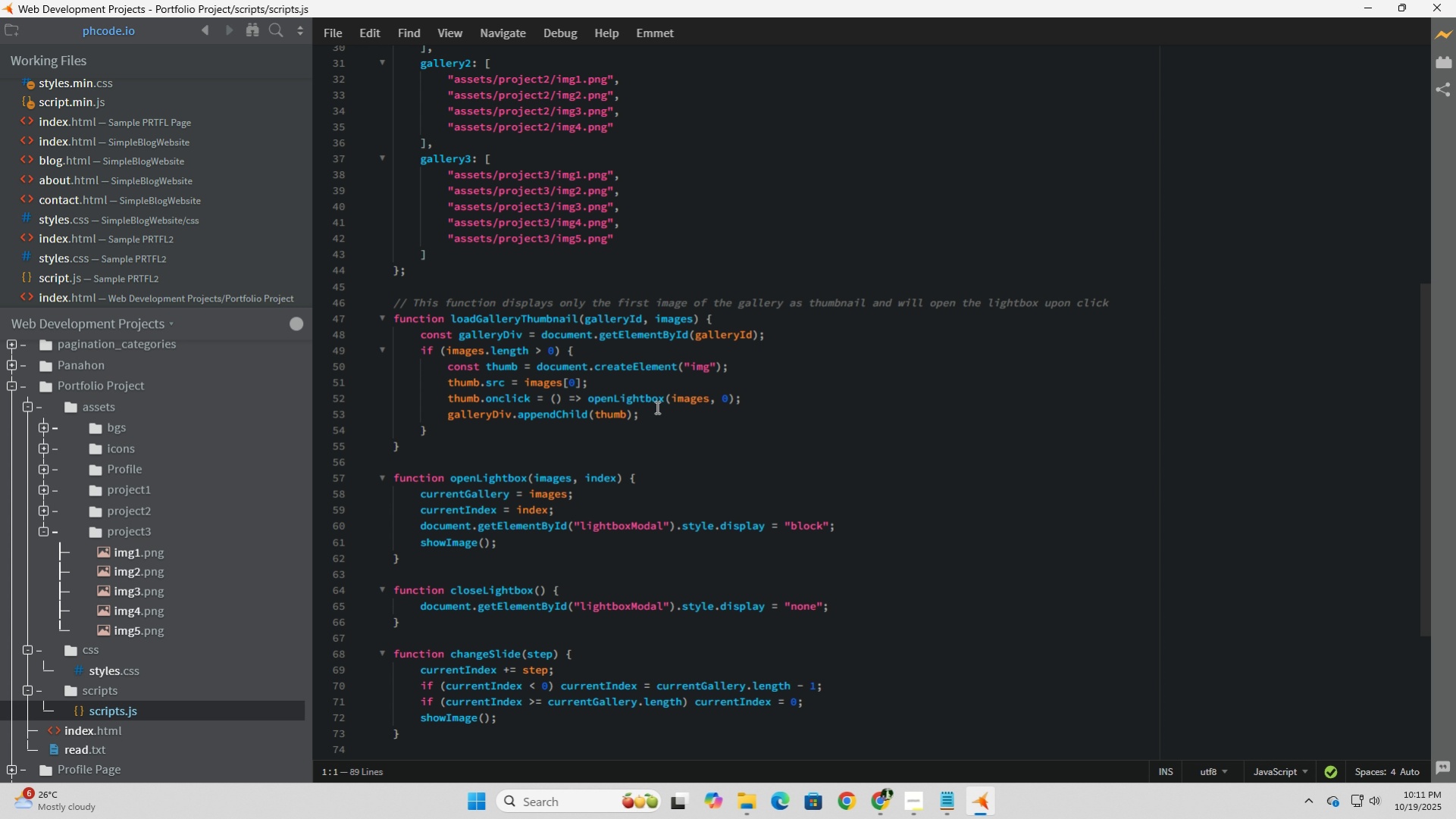 
scroll: coordinate [656, 407], scroll_direction: down, amount: 2.0
 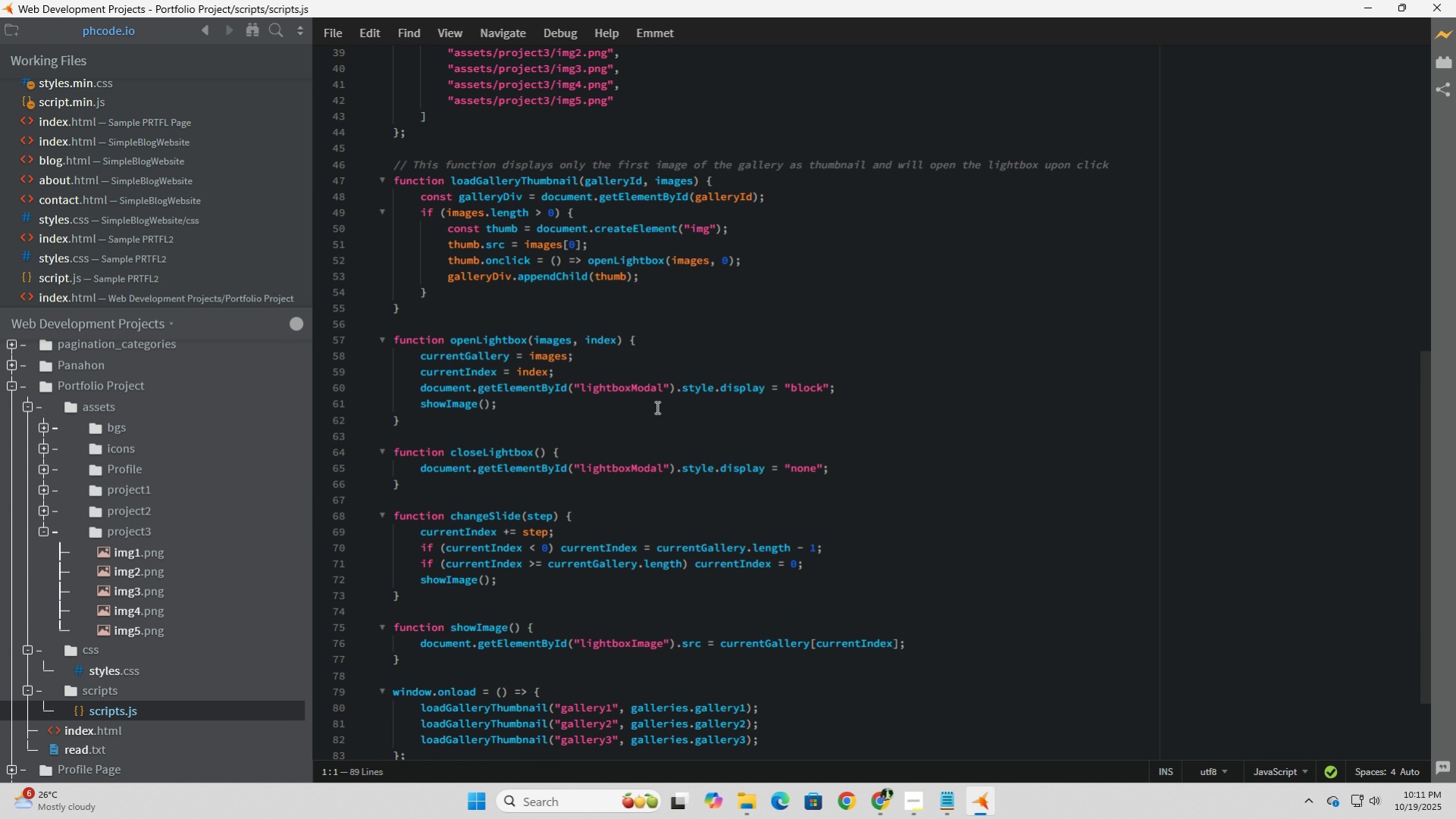 
wait(6.36)
 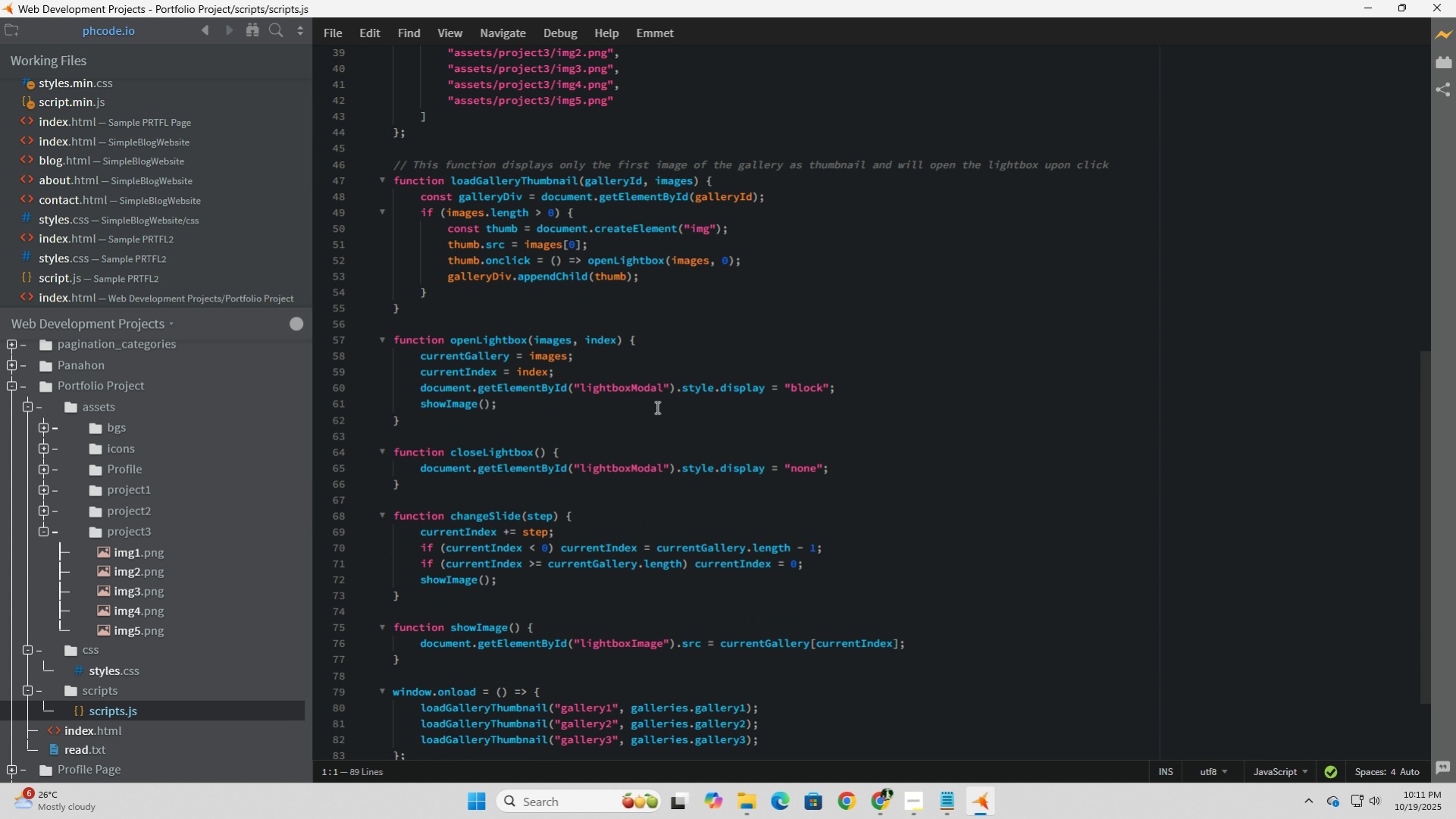 
scroll: coordinate [656, 407], scroll_direction: down, amount: 1.0
 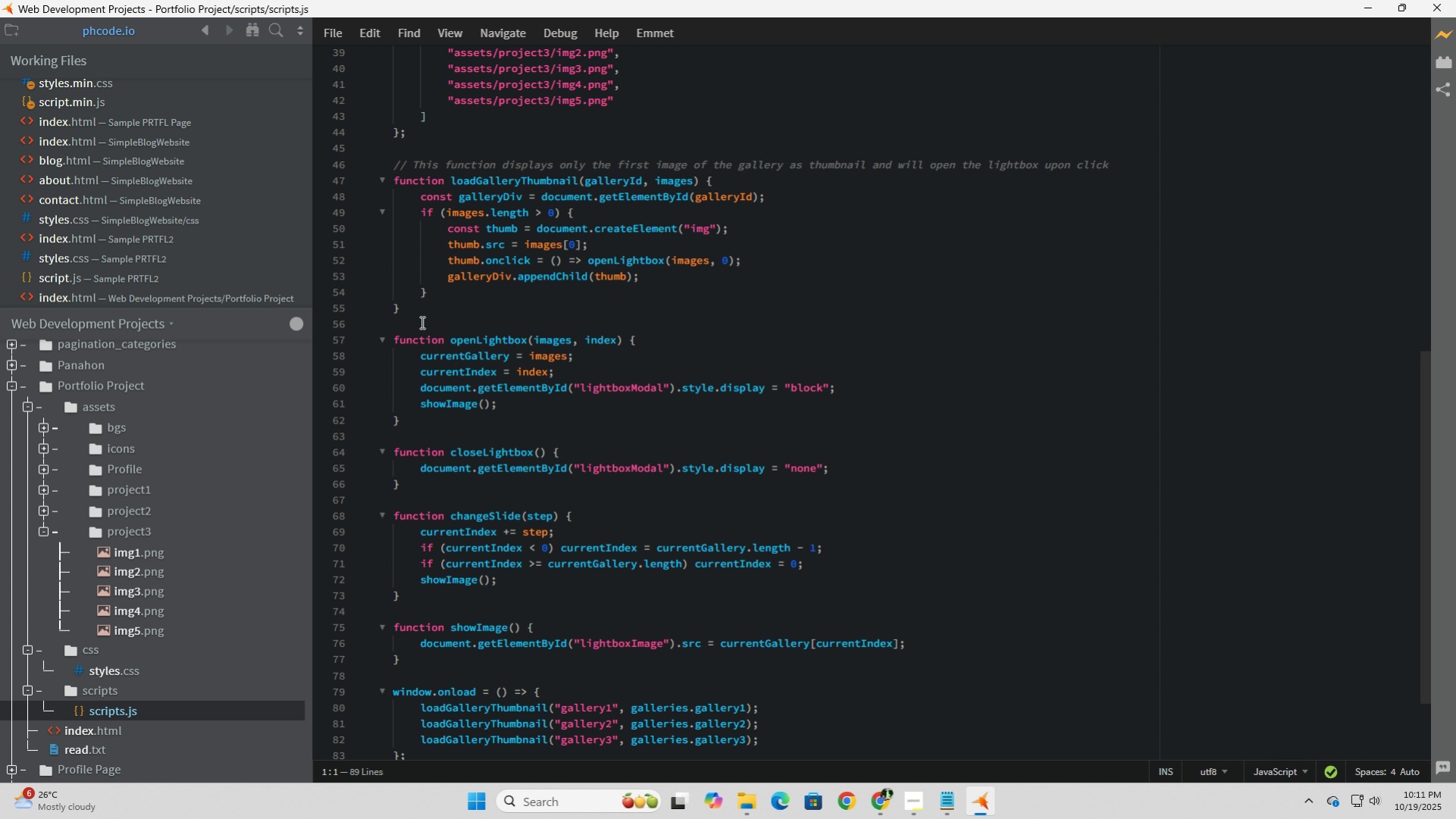 
left_click([421, 322])
 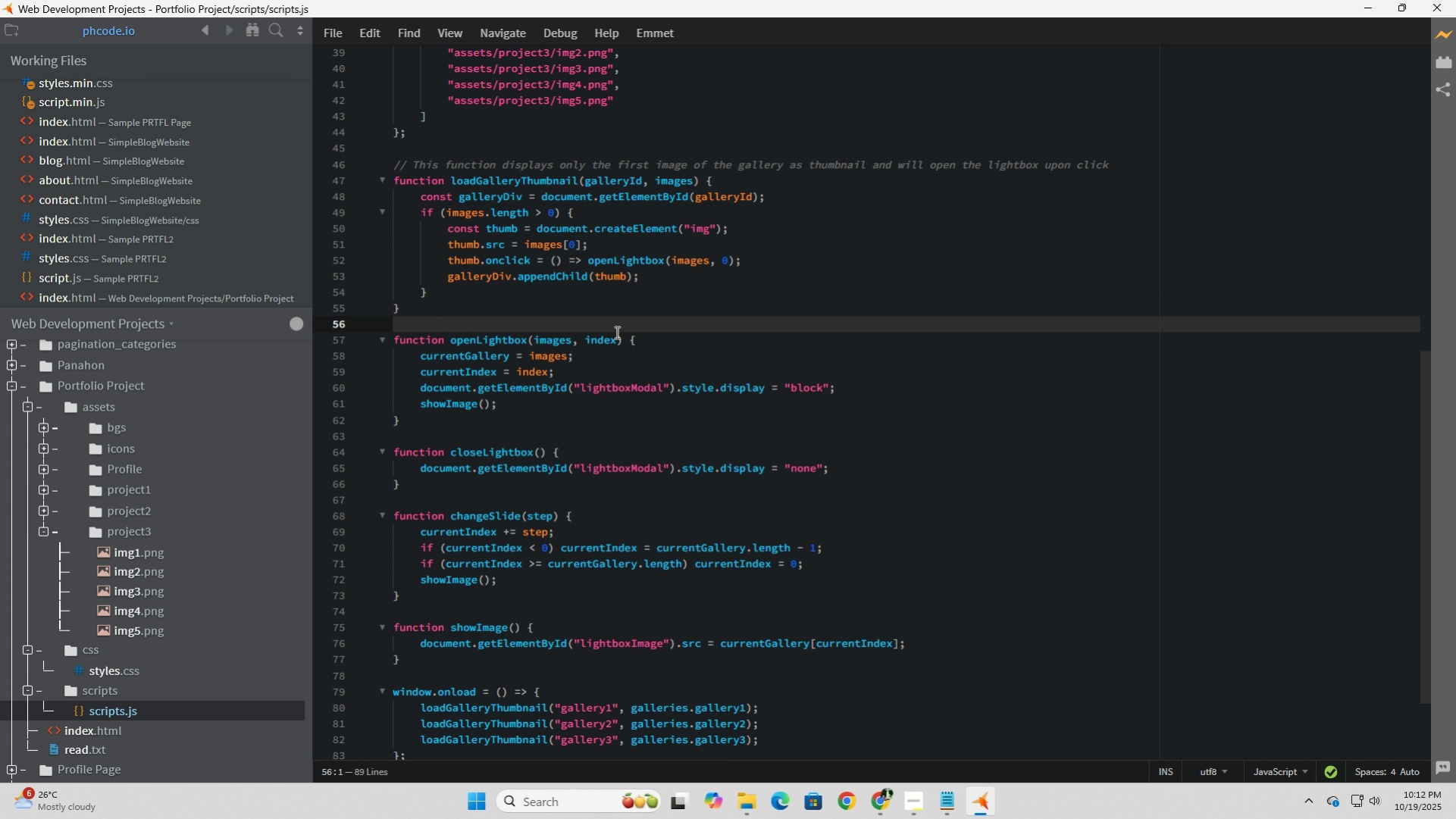 
wait(10.69)
 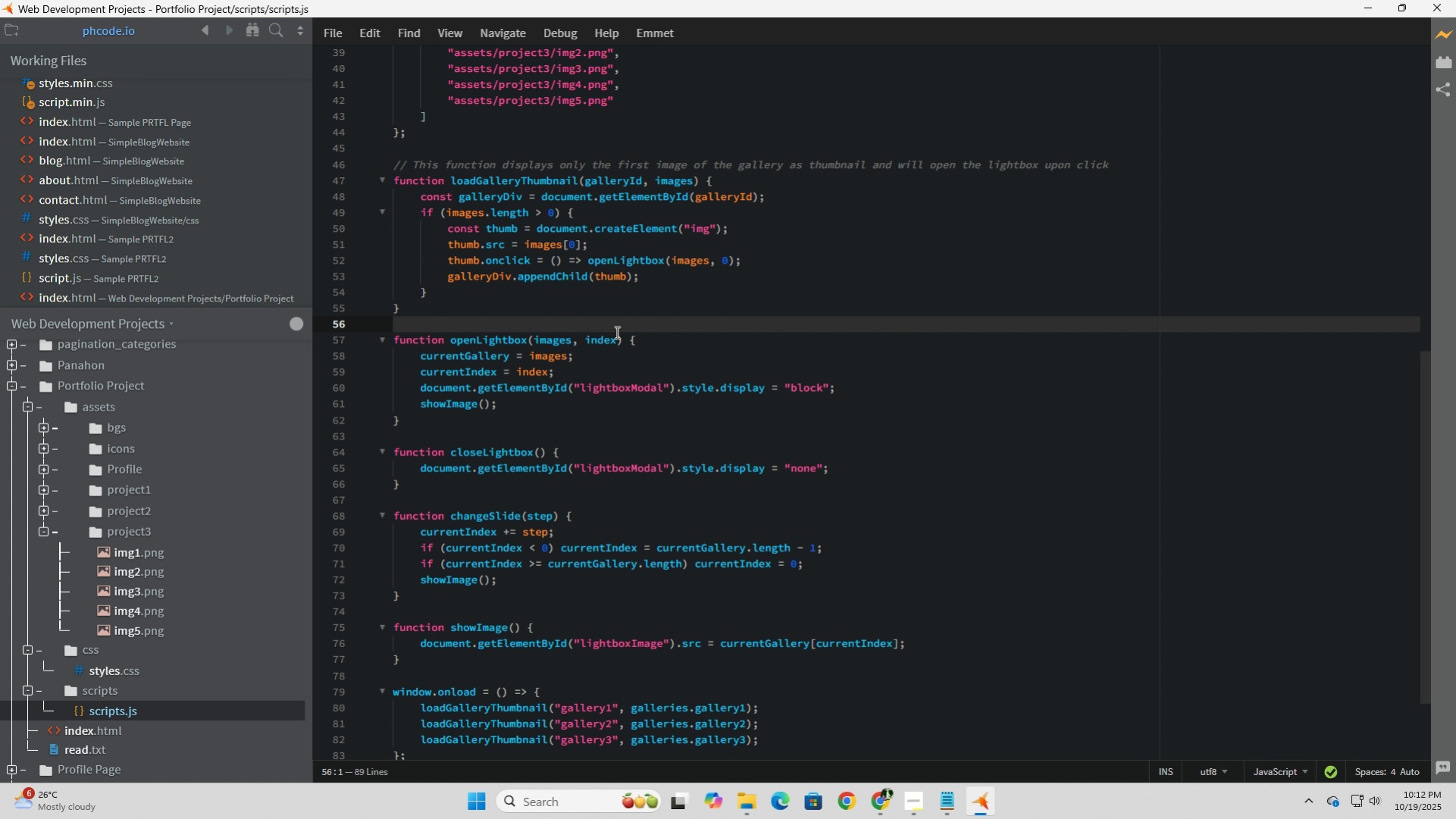 
left_click([465, 435])
 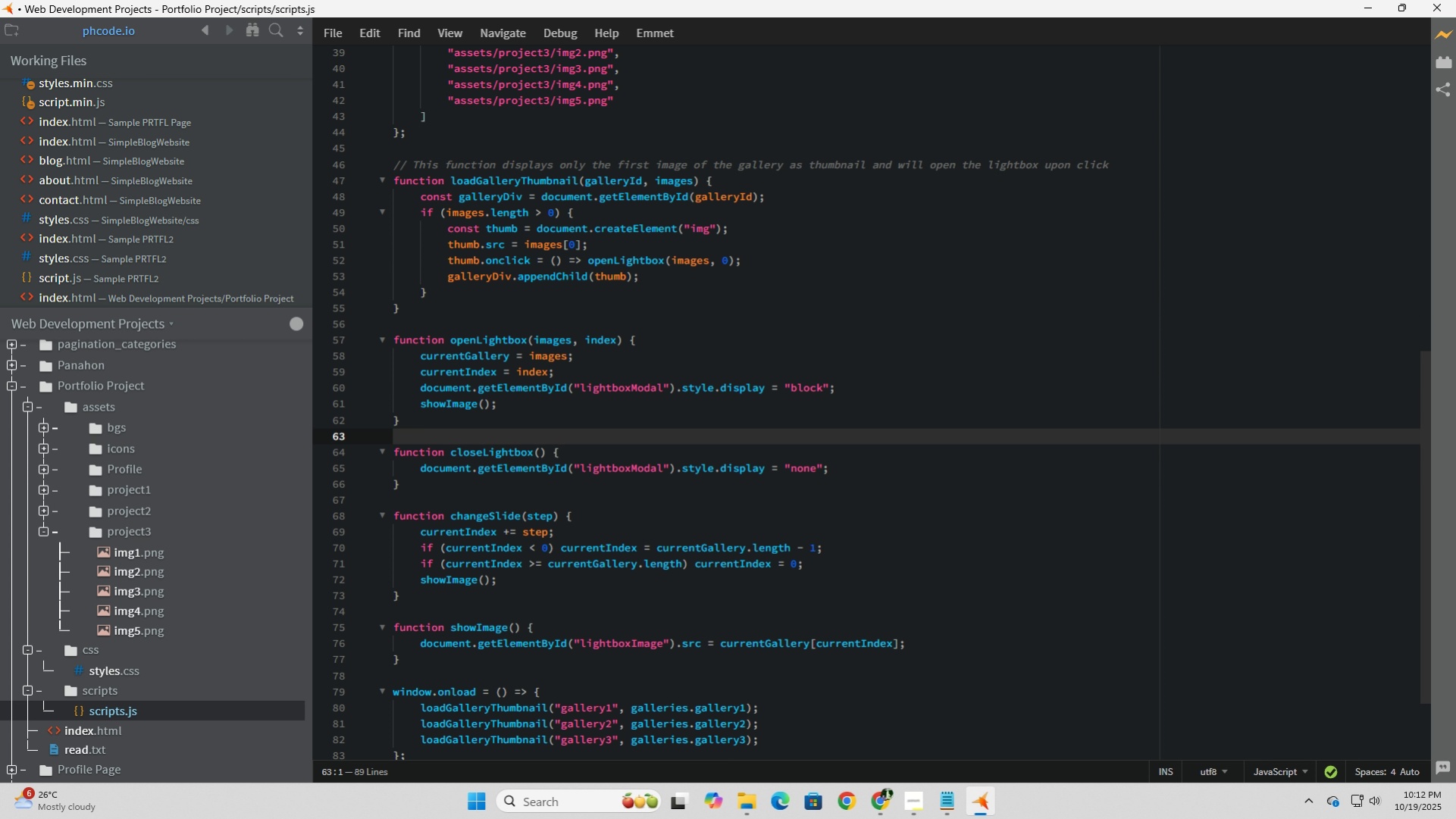 
key(Enter)
 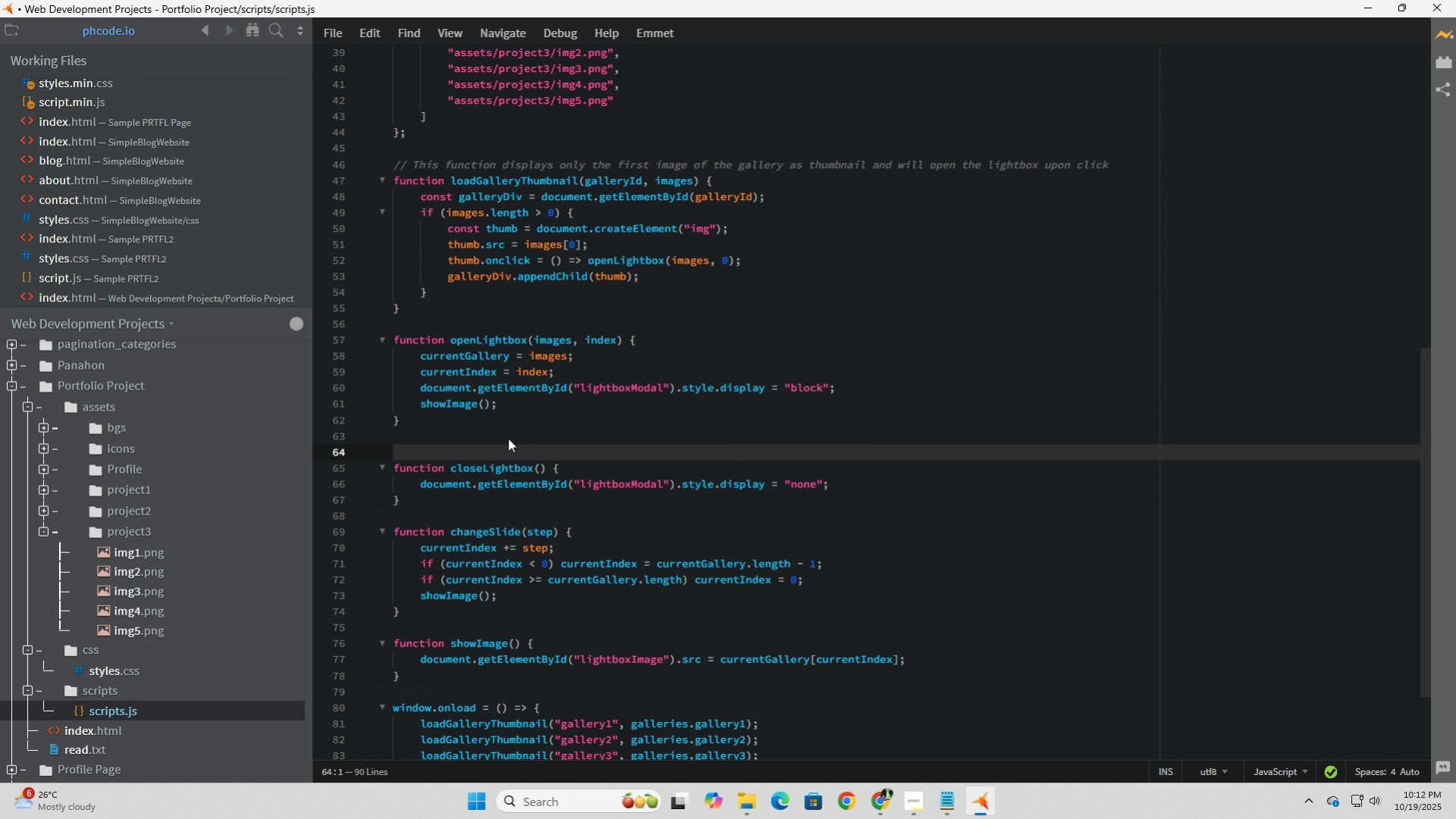 
type(// This function closes the lightbox)
 